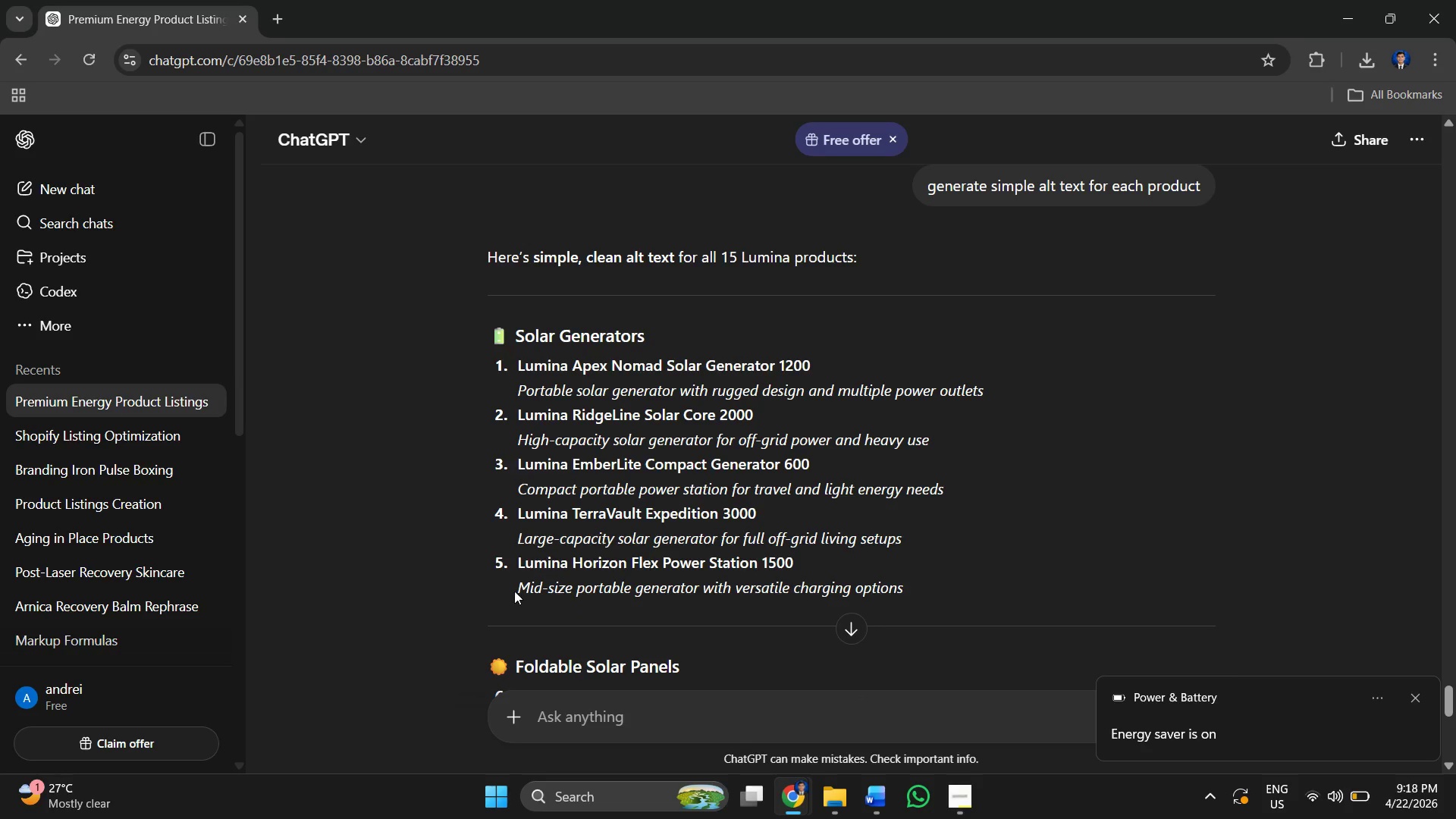 
left_click_drag(start_coordinate=[511, 587], to_coordinate=[949, 590])
 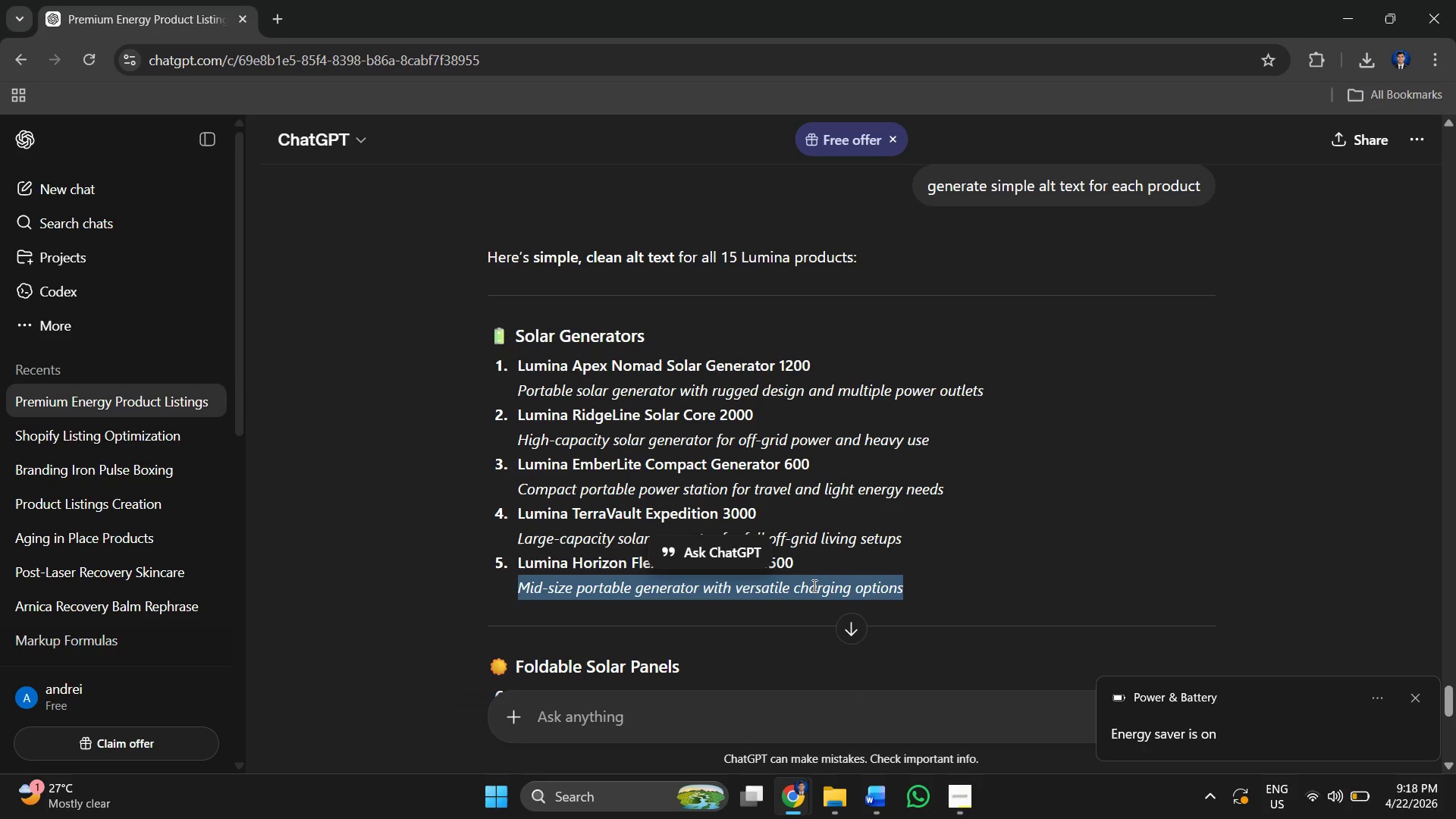 
right_click([813, 585])
 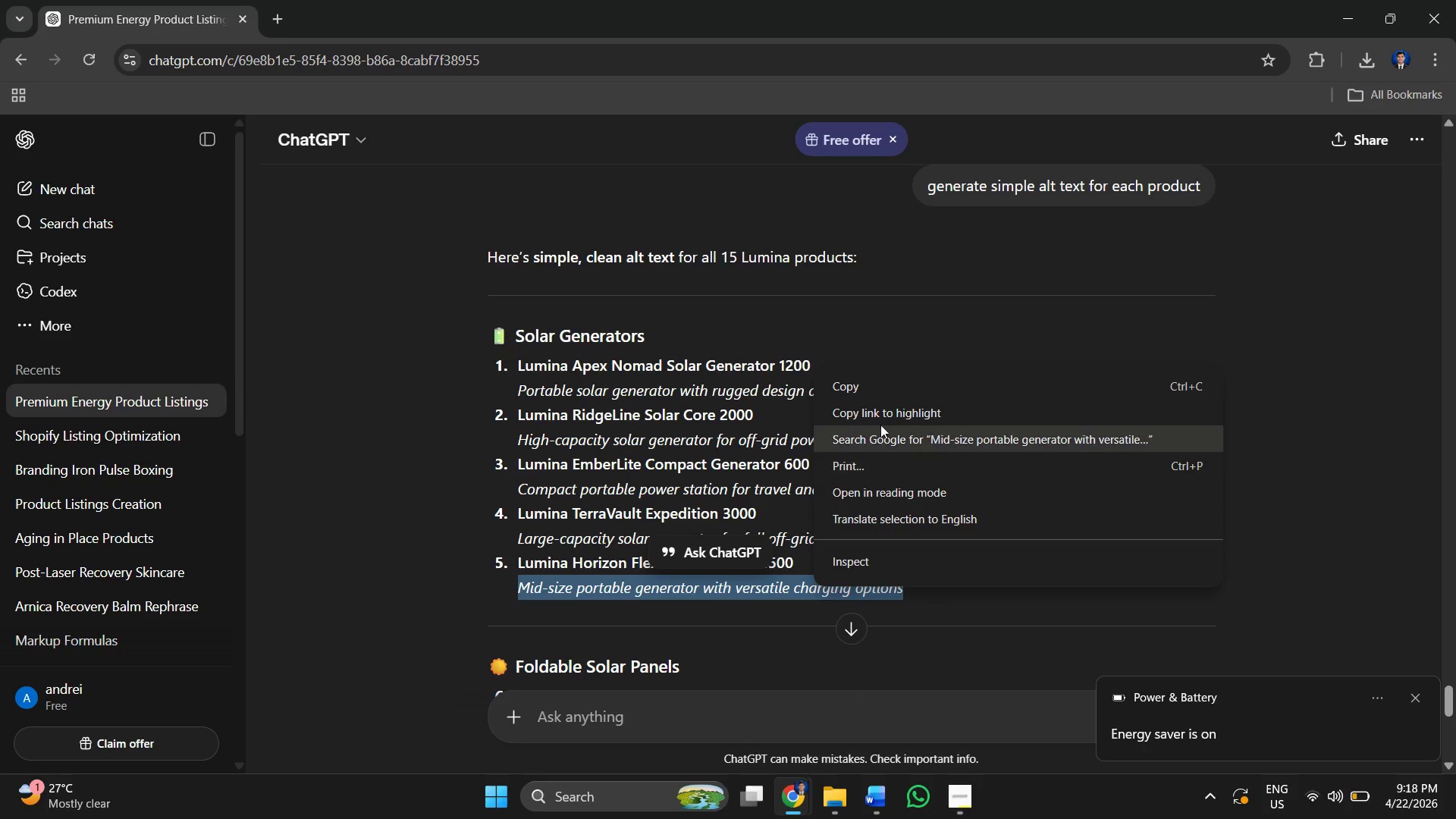 
left_click([880, 393])
 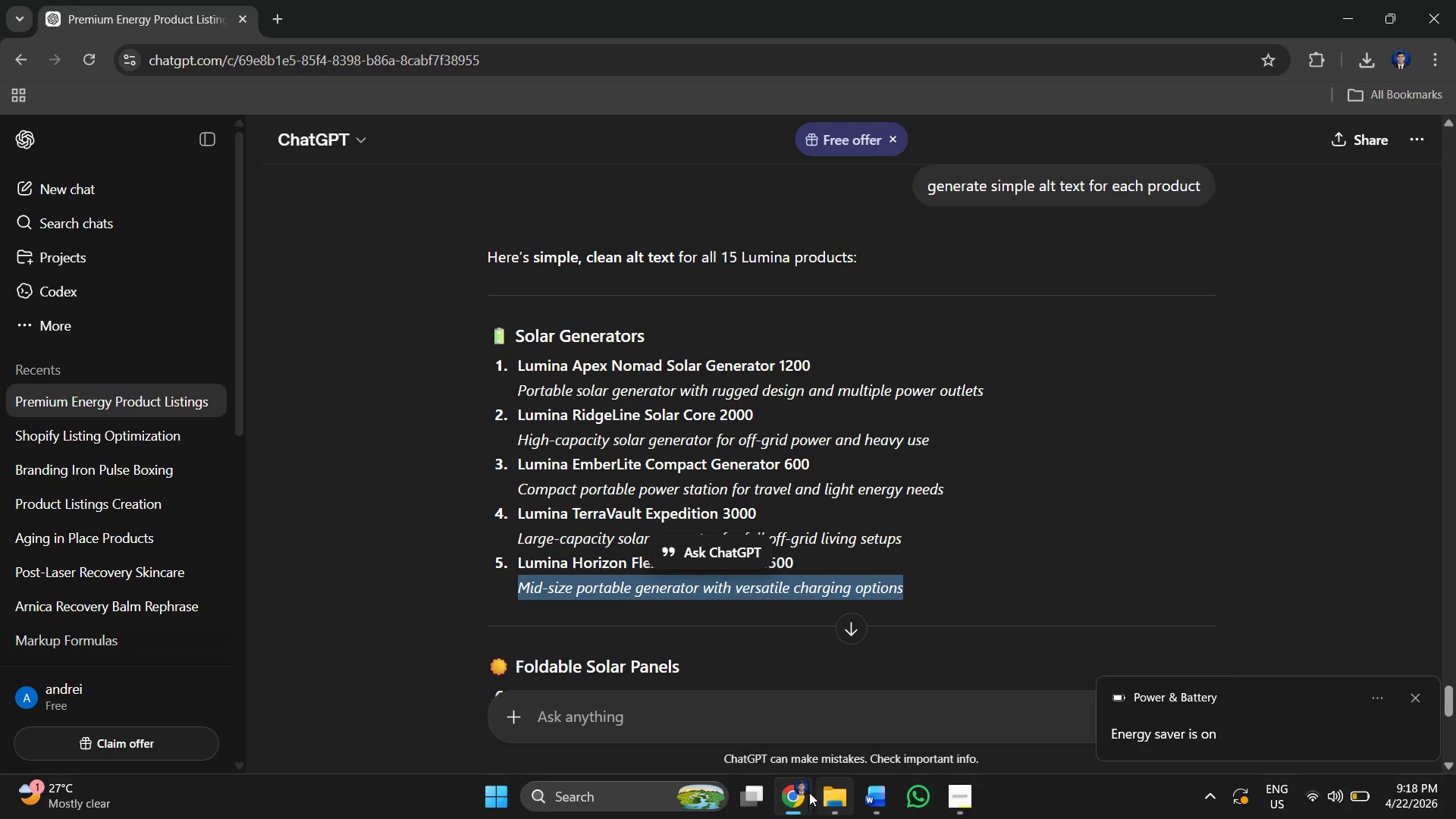 
left_click([804, 791])
 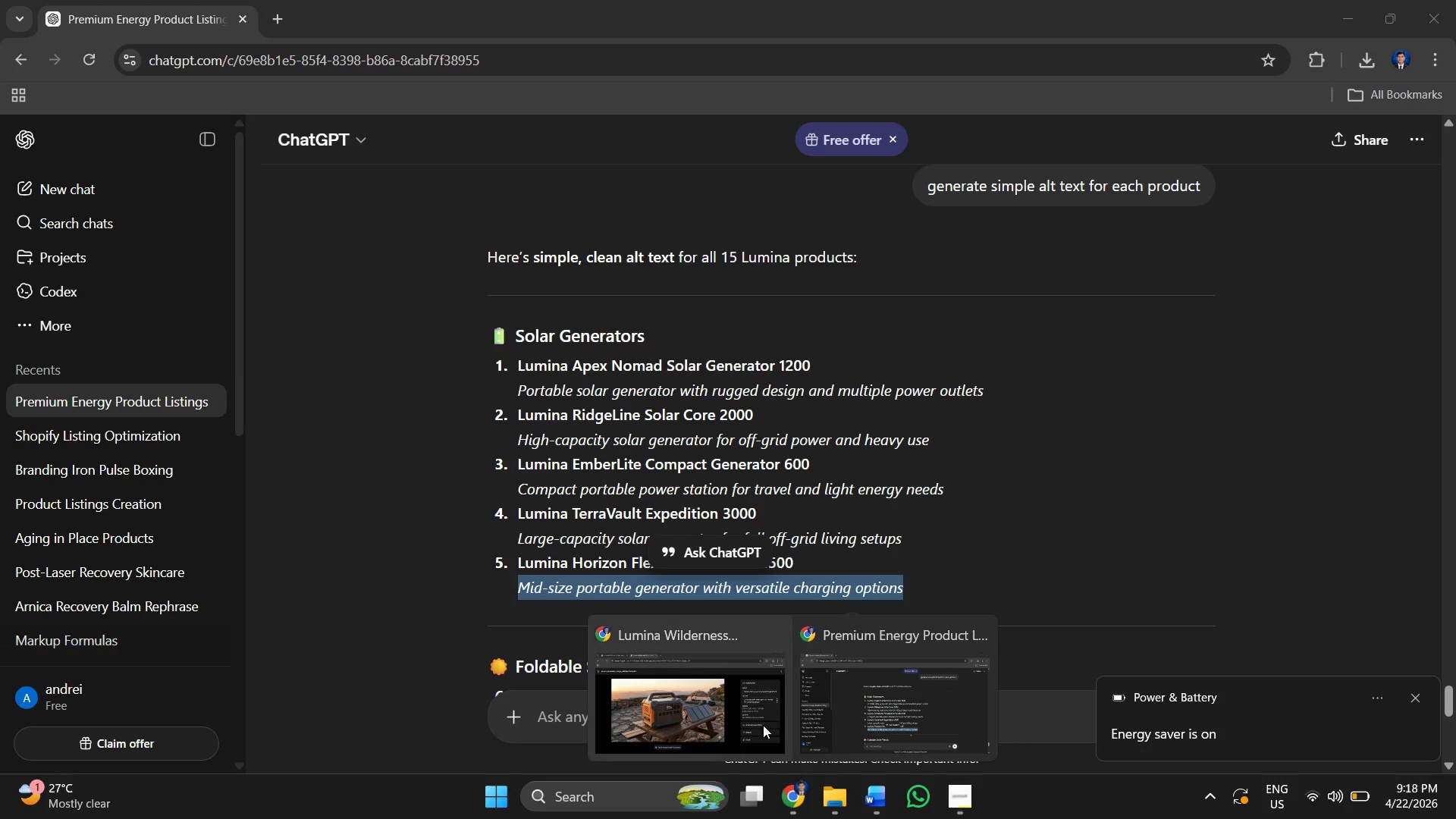 
left_click([695, 714])
 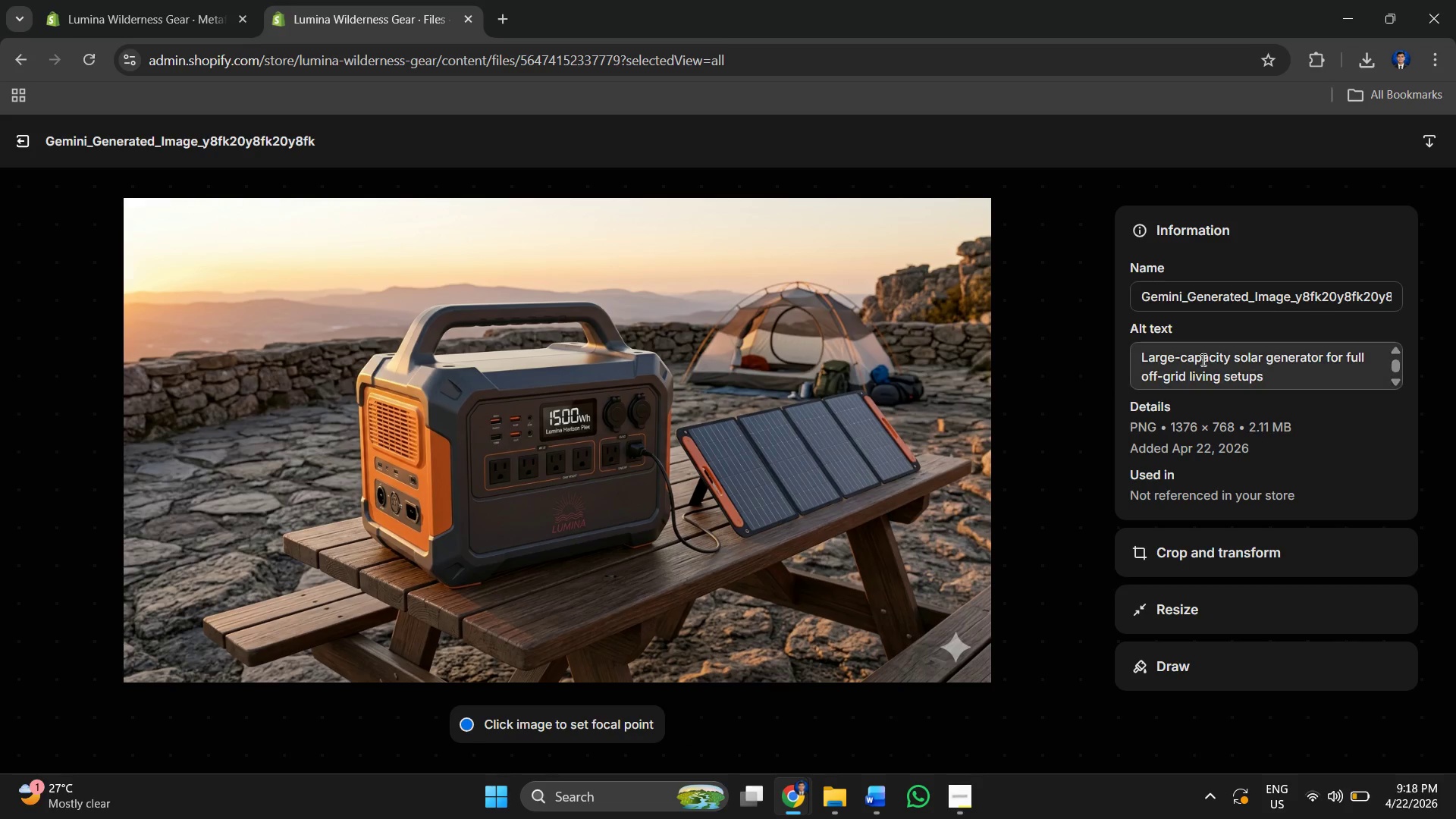 
left_click([1203, 358])
 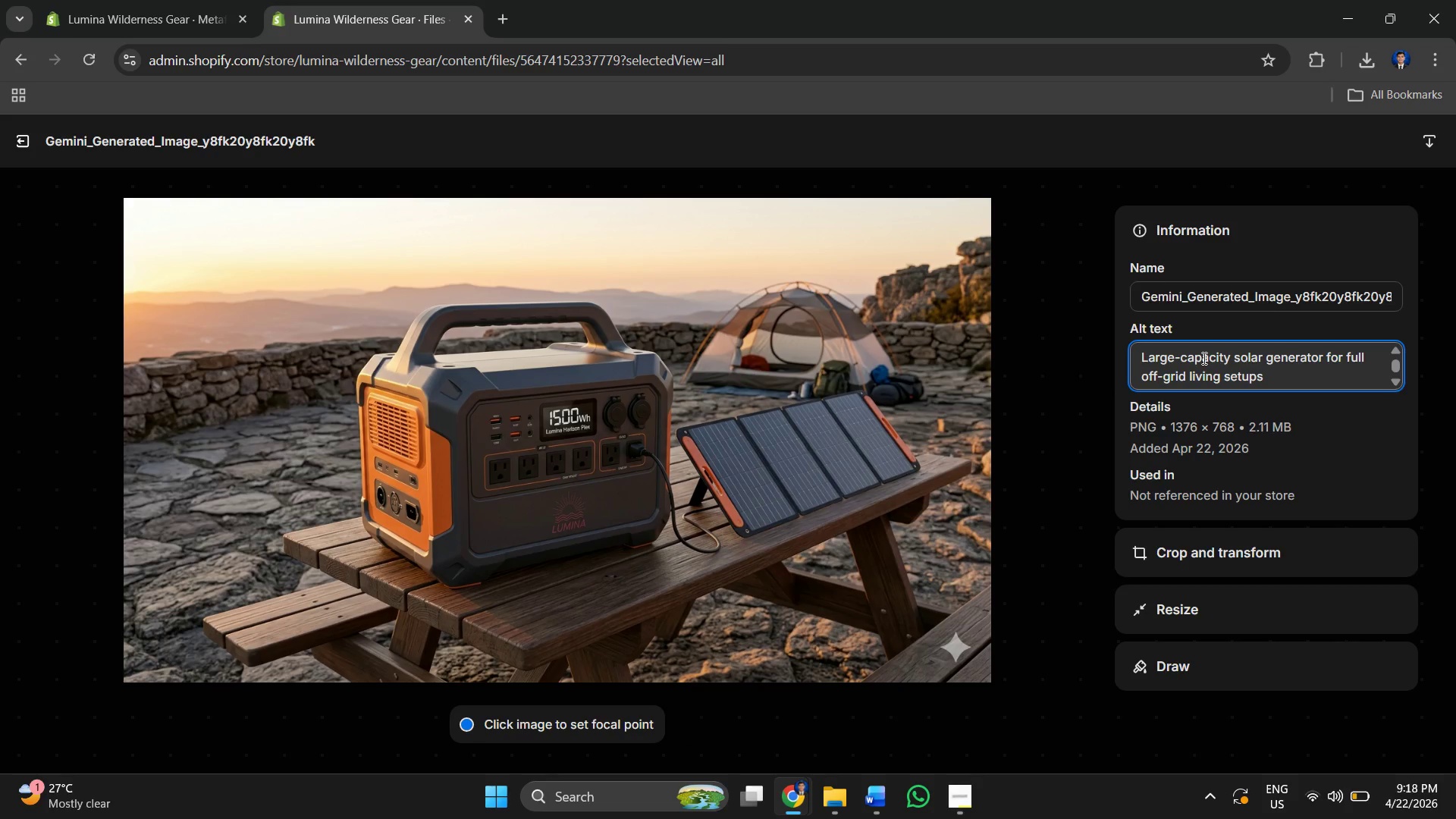 
key(Control+A)
 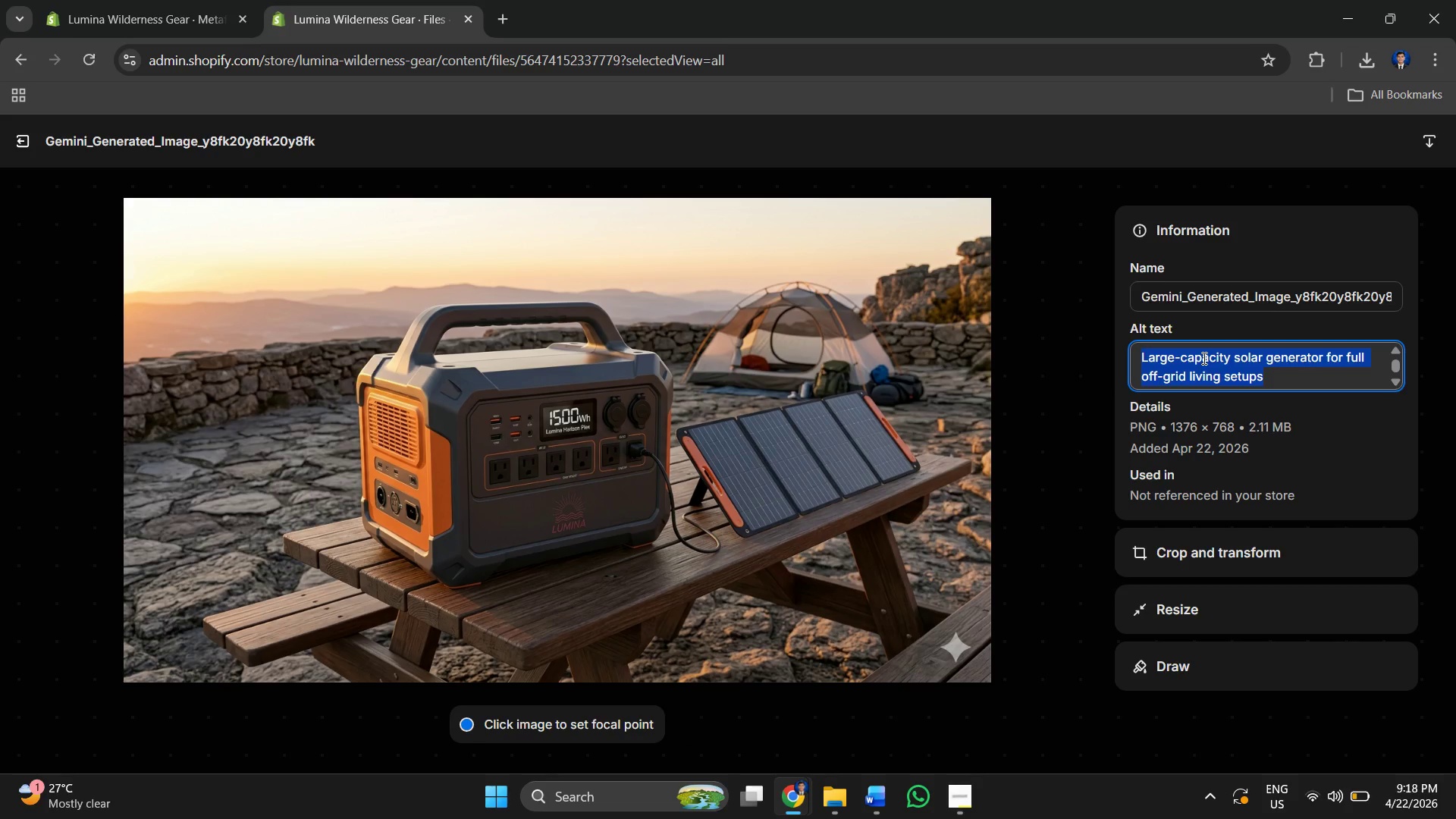 
key(Control+V)
 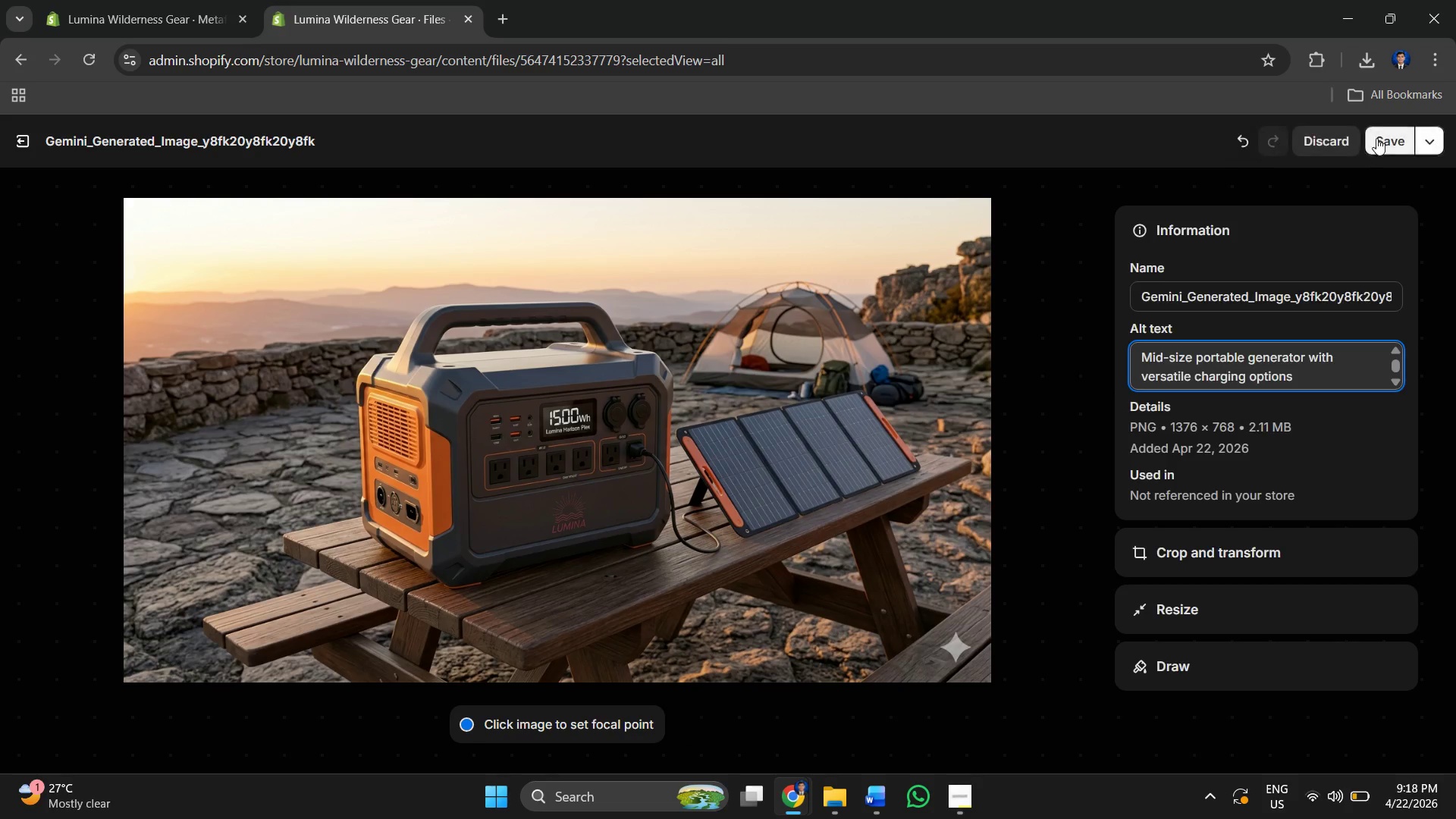 
left_click([1376, 135])
 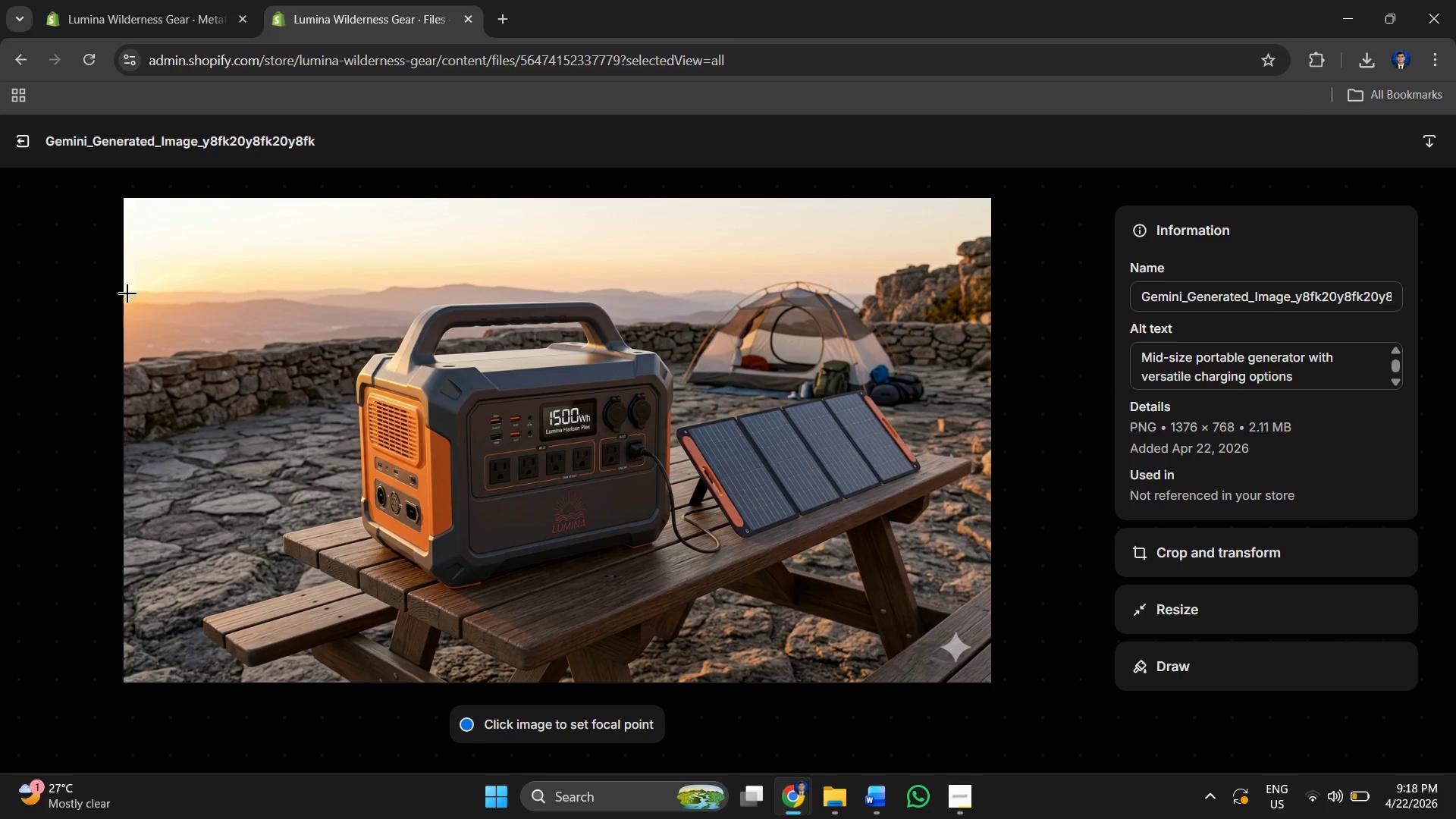 
left_click([29, 146])
 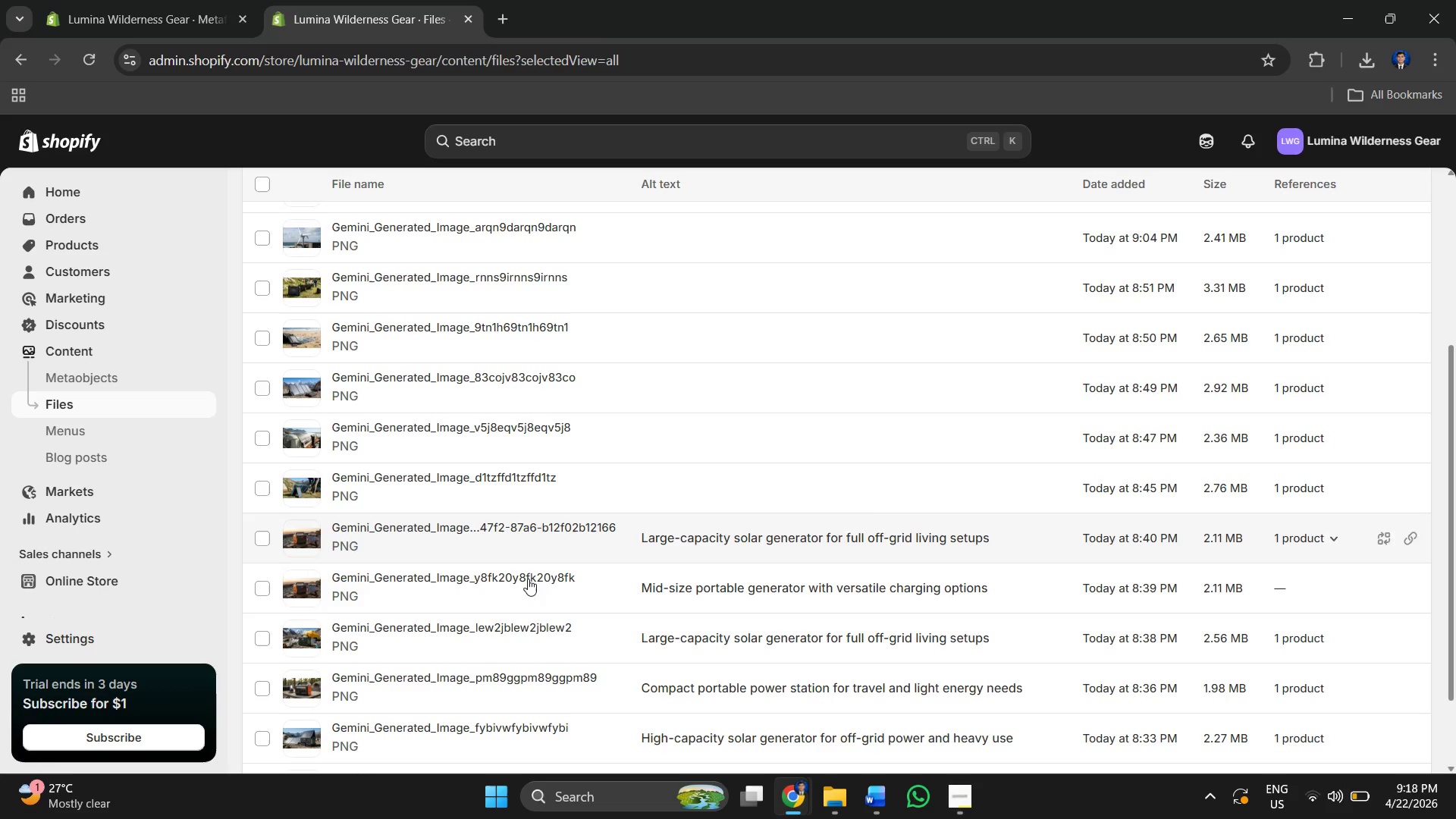 
left_click([497, 557])
 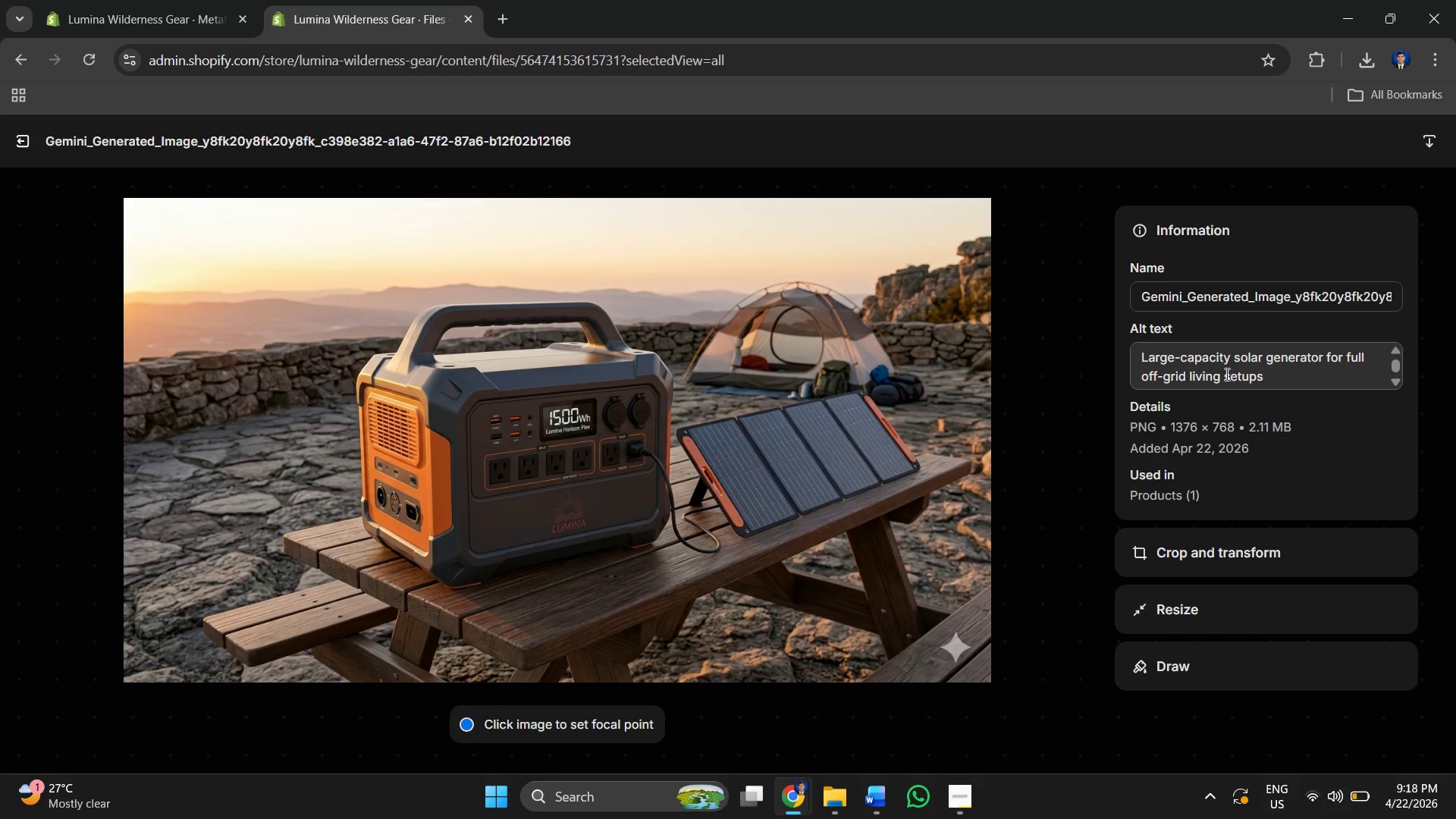 
key(Control+A)
 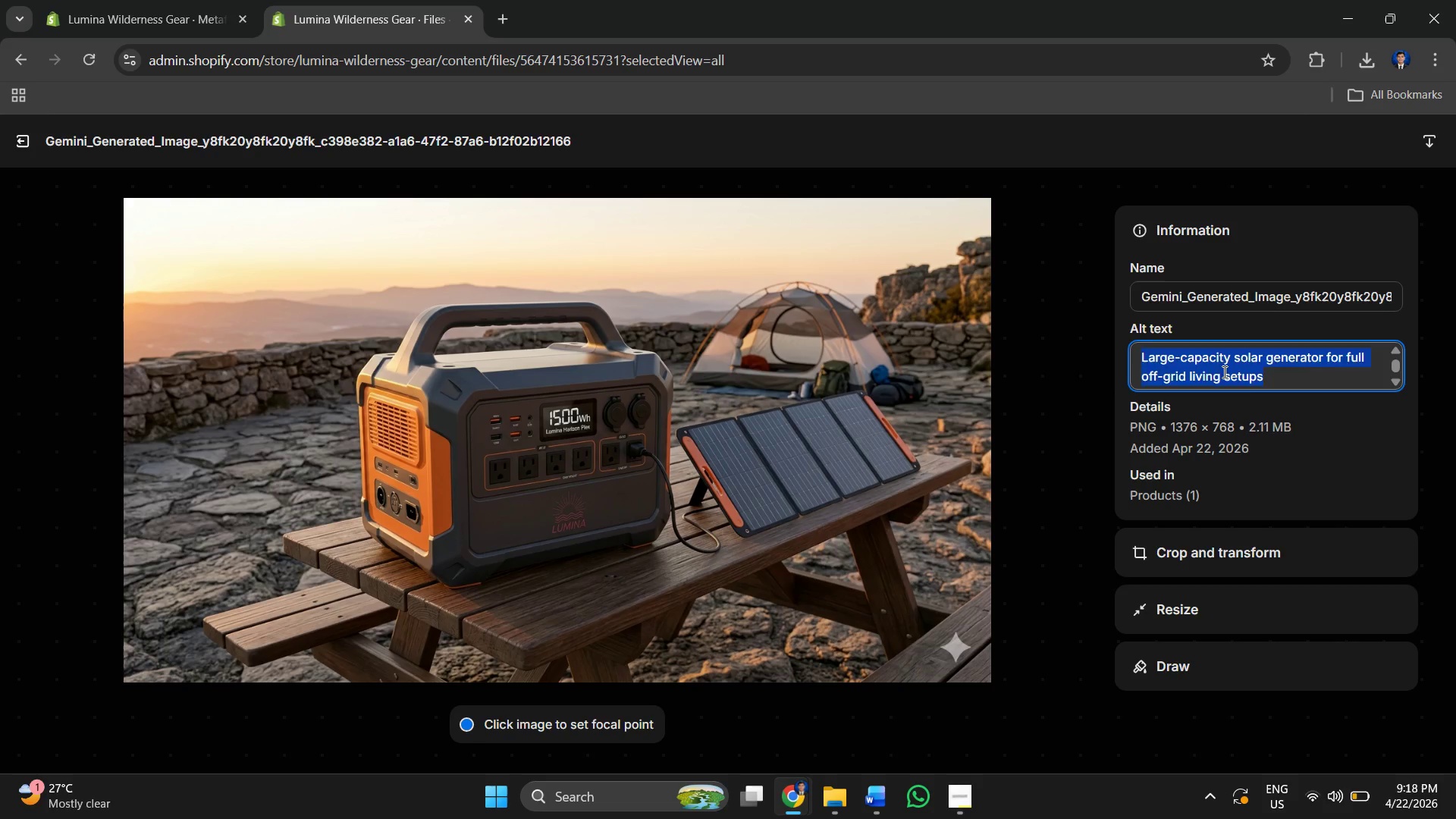 
key(Control+V)
 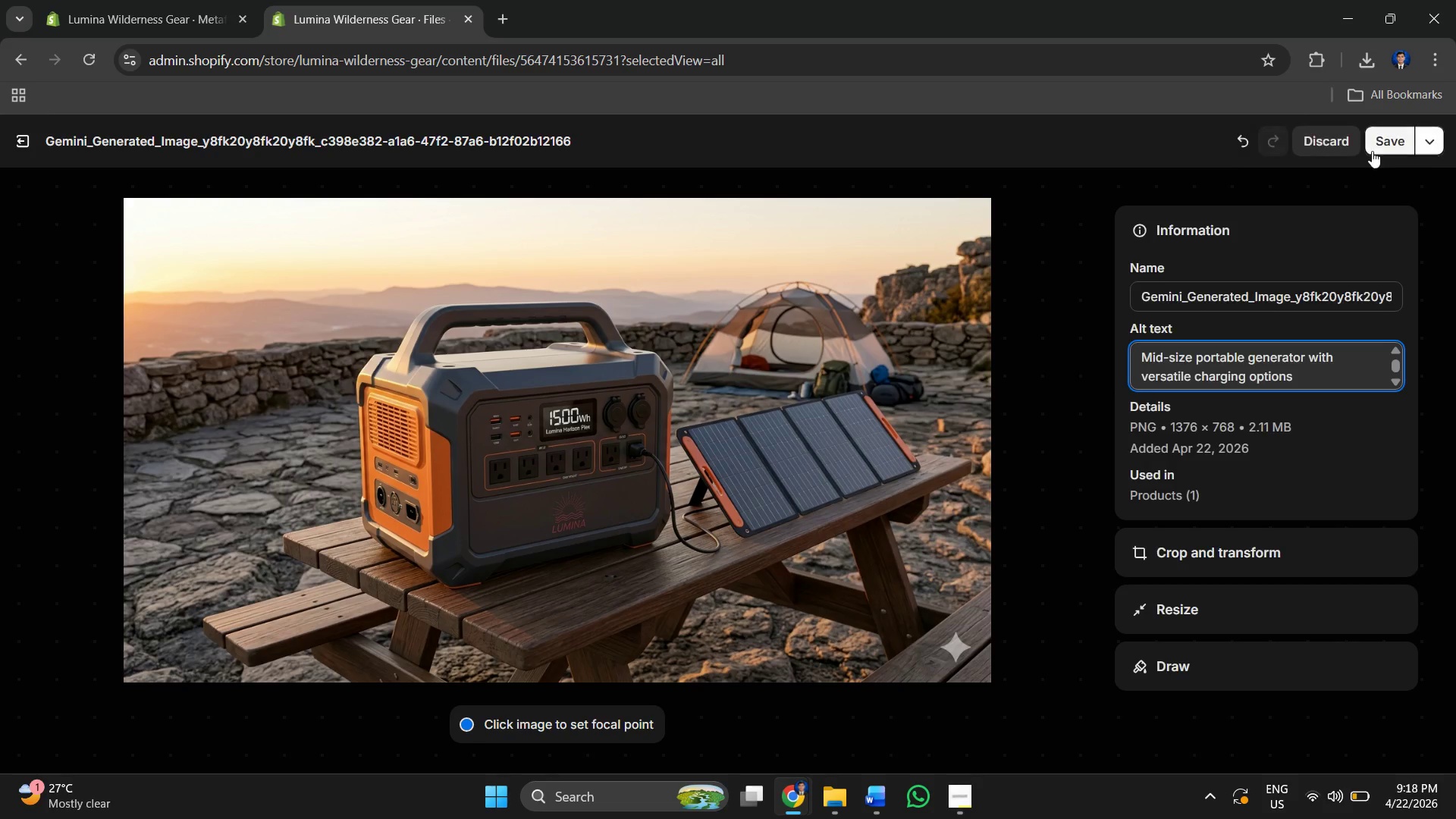 
left_click([1384, 136])
 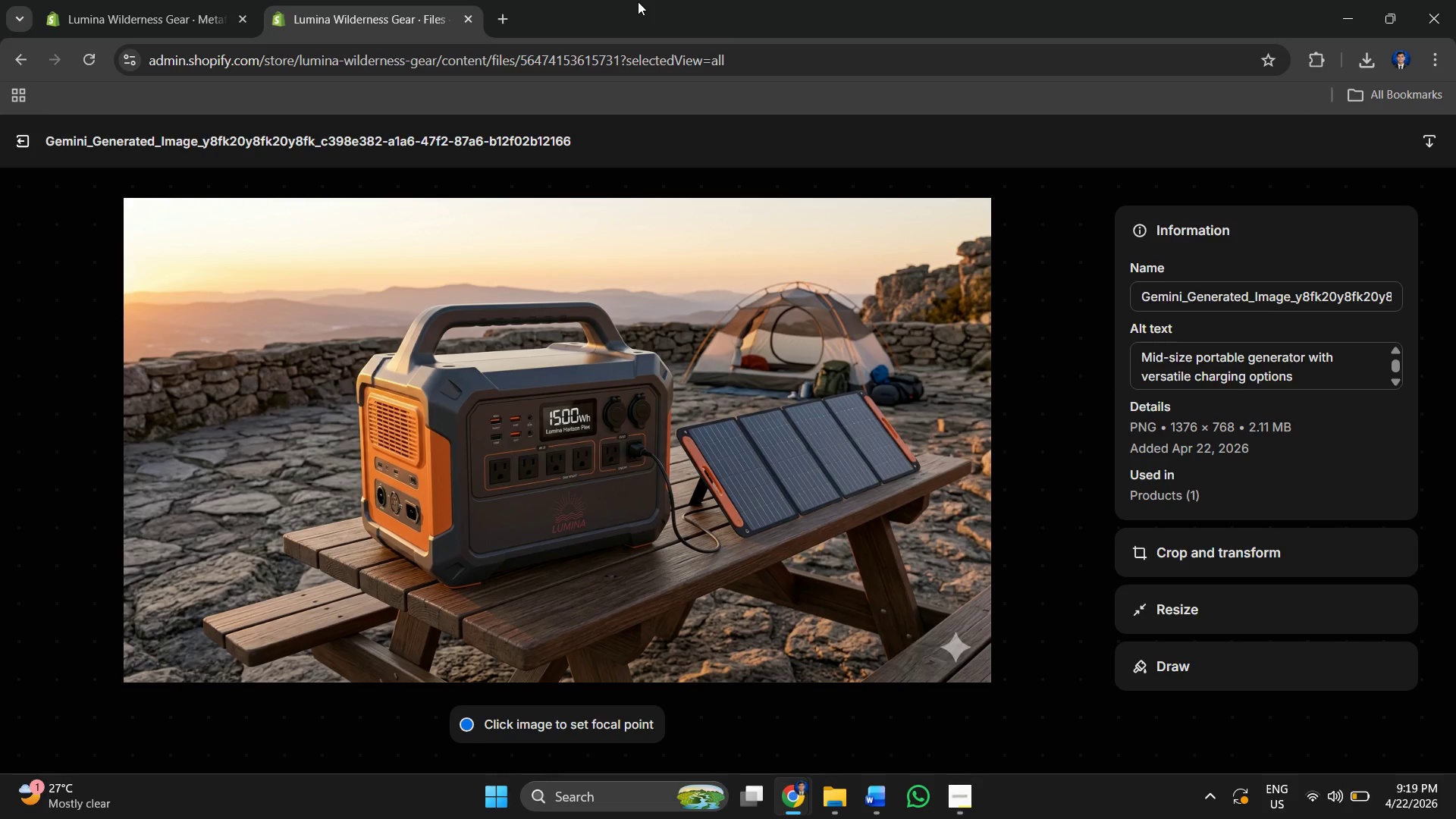 
wait(57.5)
 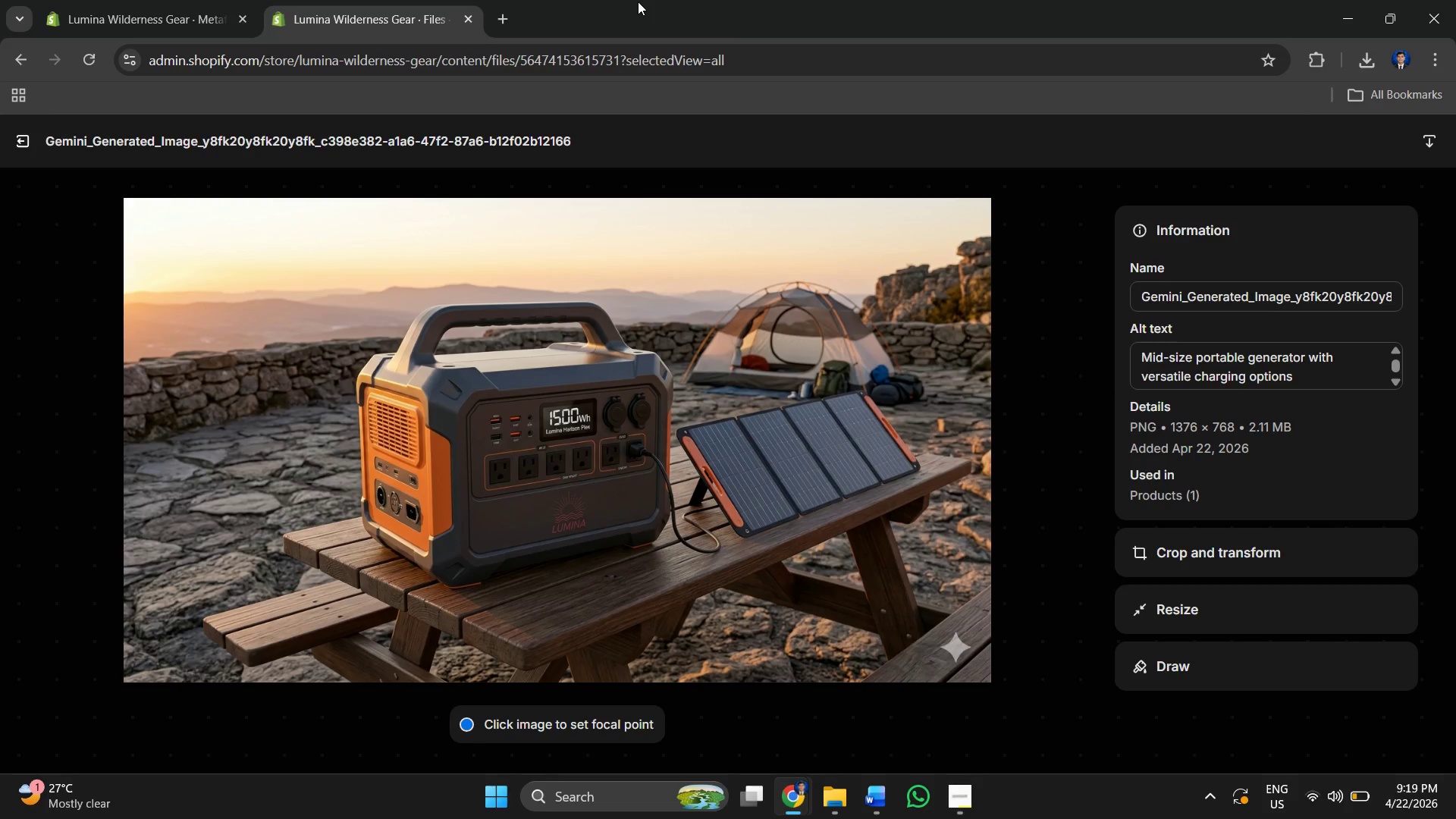 
left_click([24, 146])
 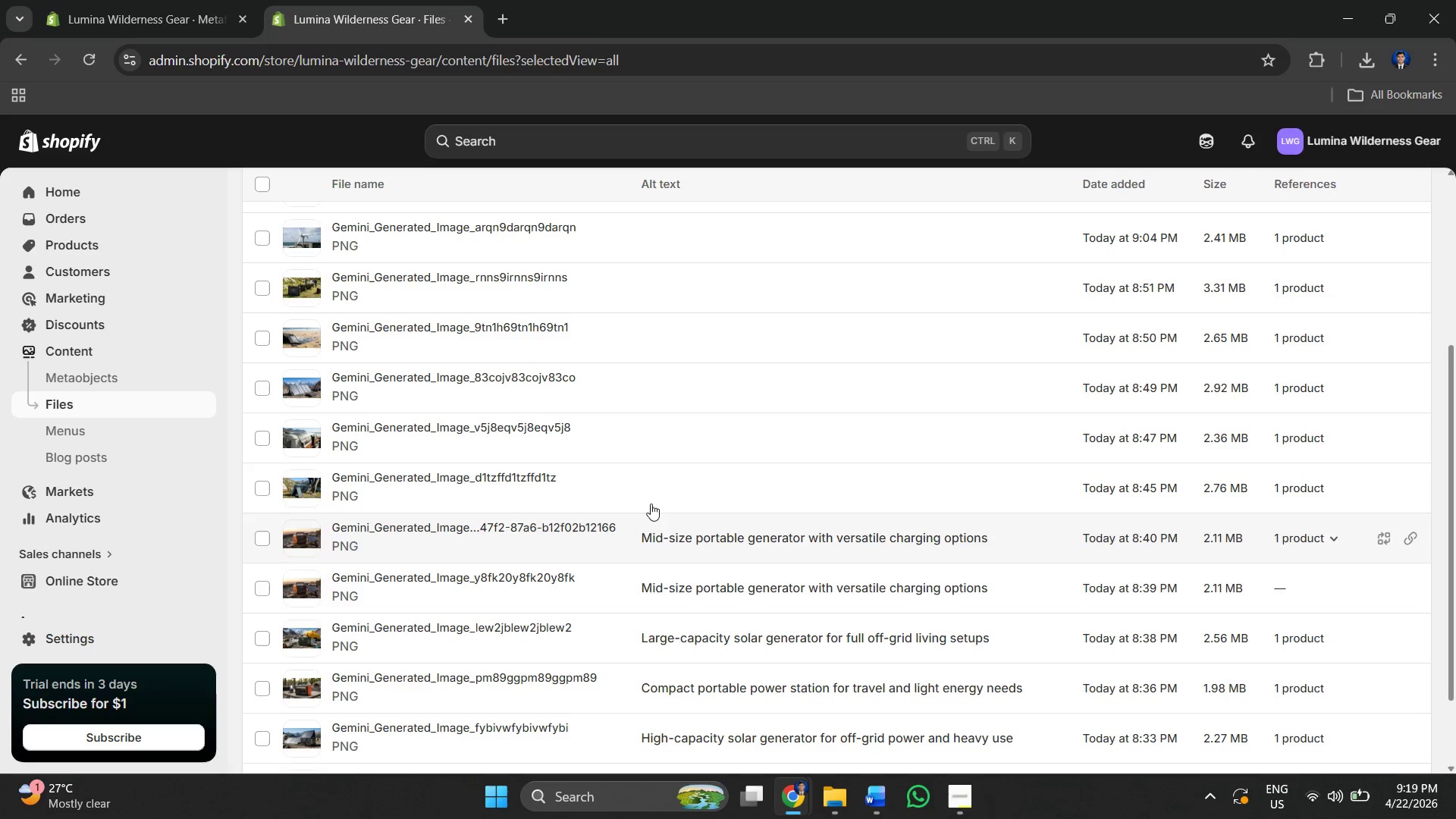 
scroll: coordinate [623, 510], scroll_direction: down, amount: 2.0
 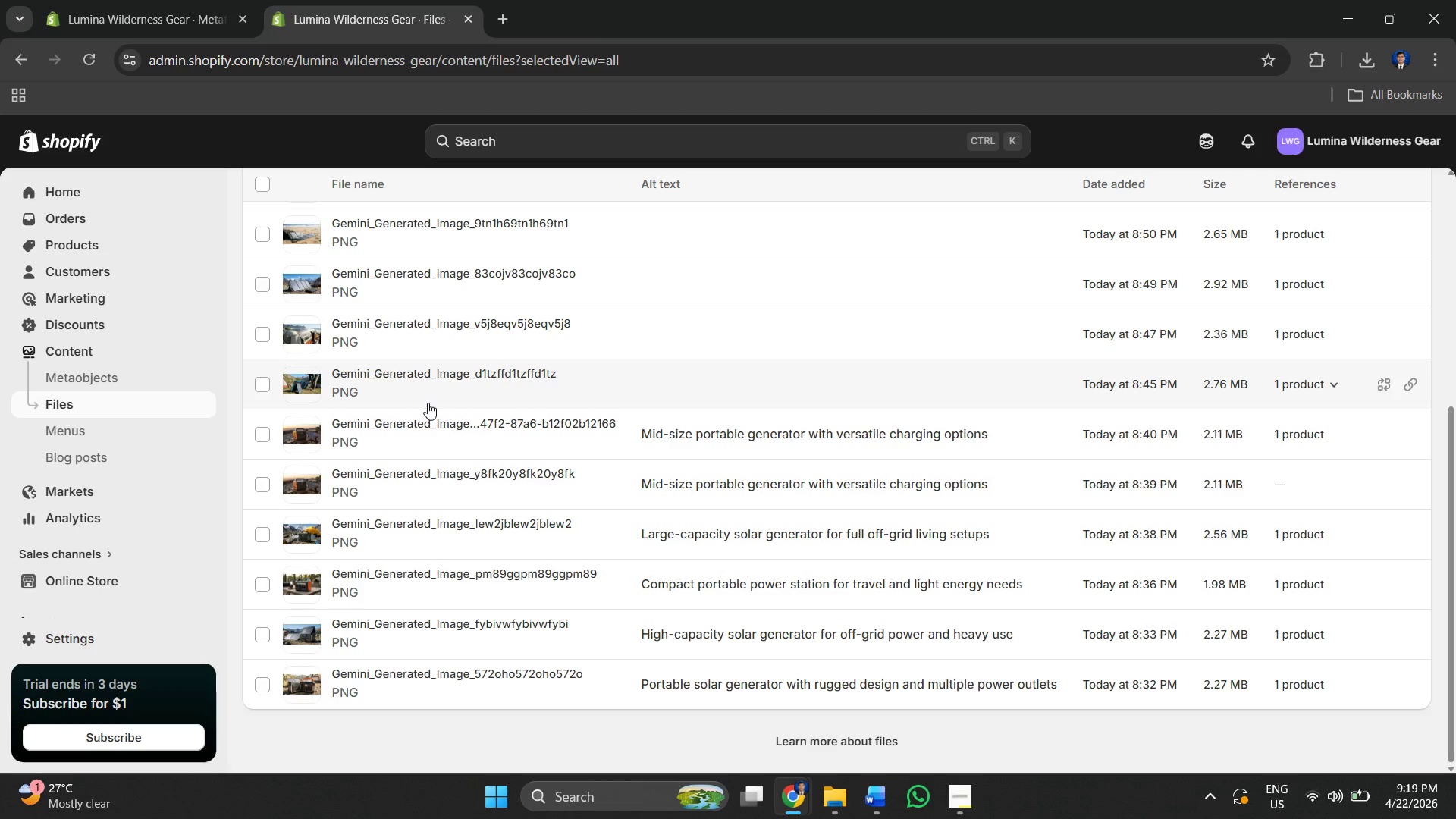 
wait(18.02)
 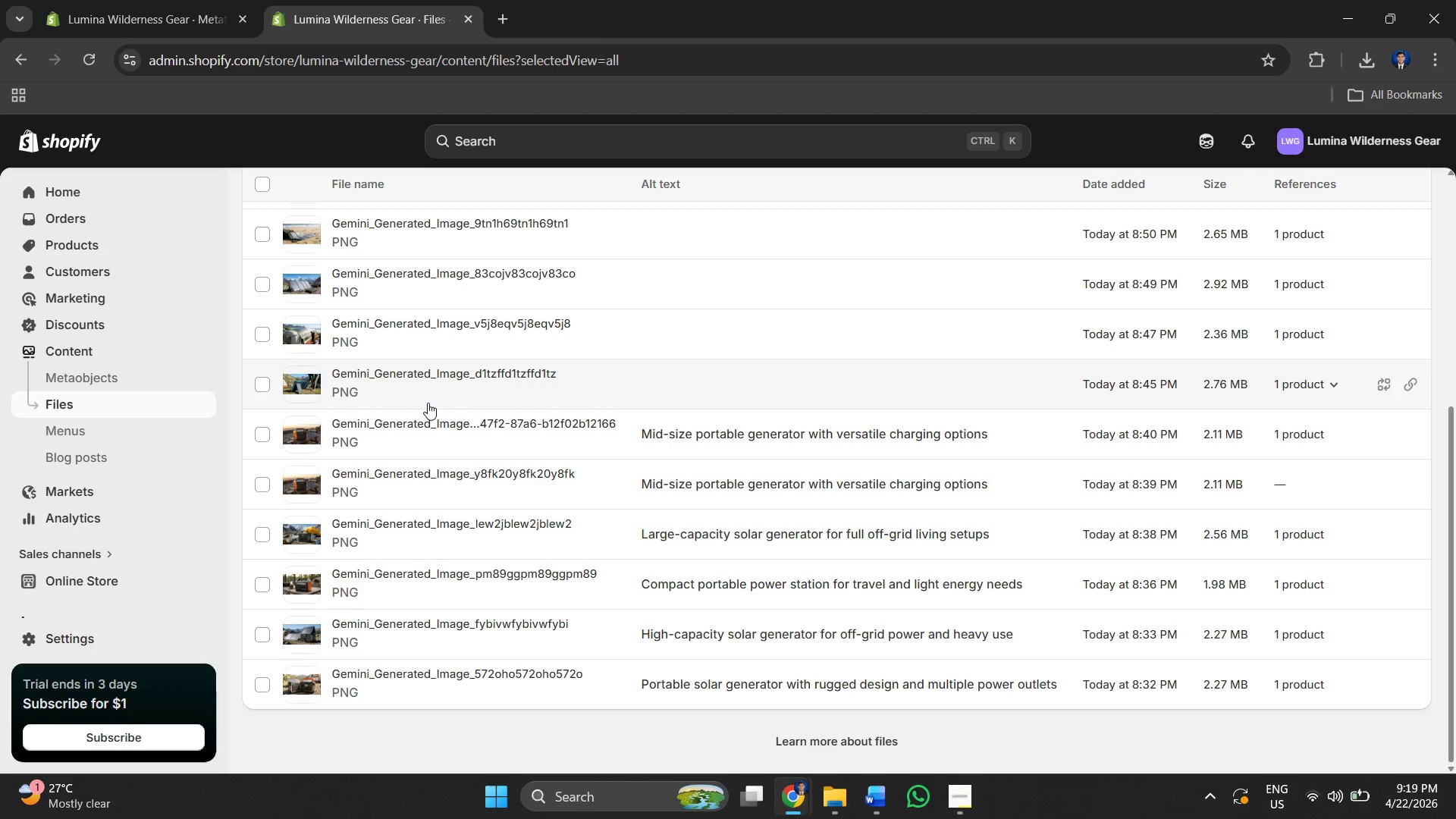 
left_click([792, 806])
 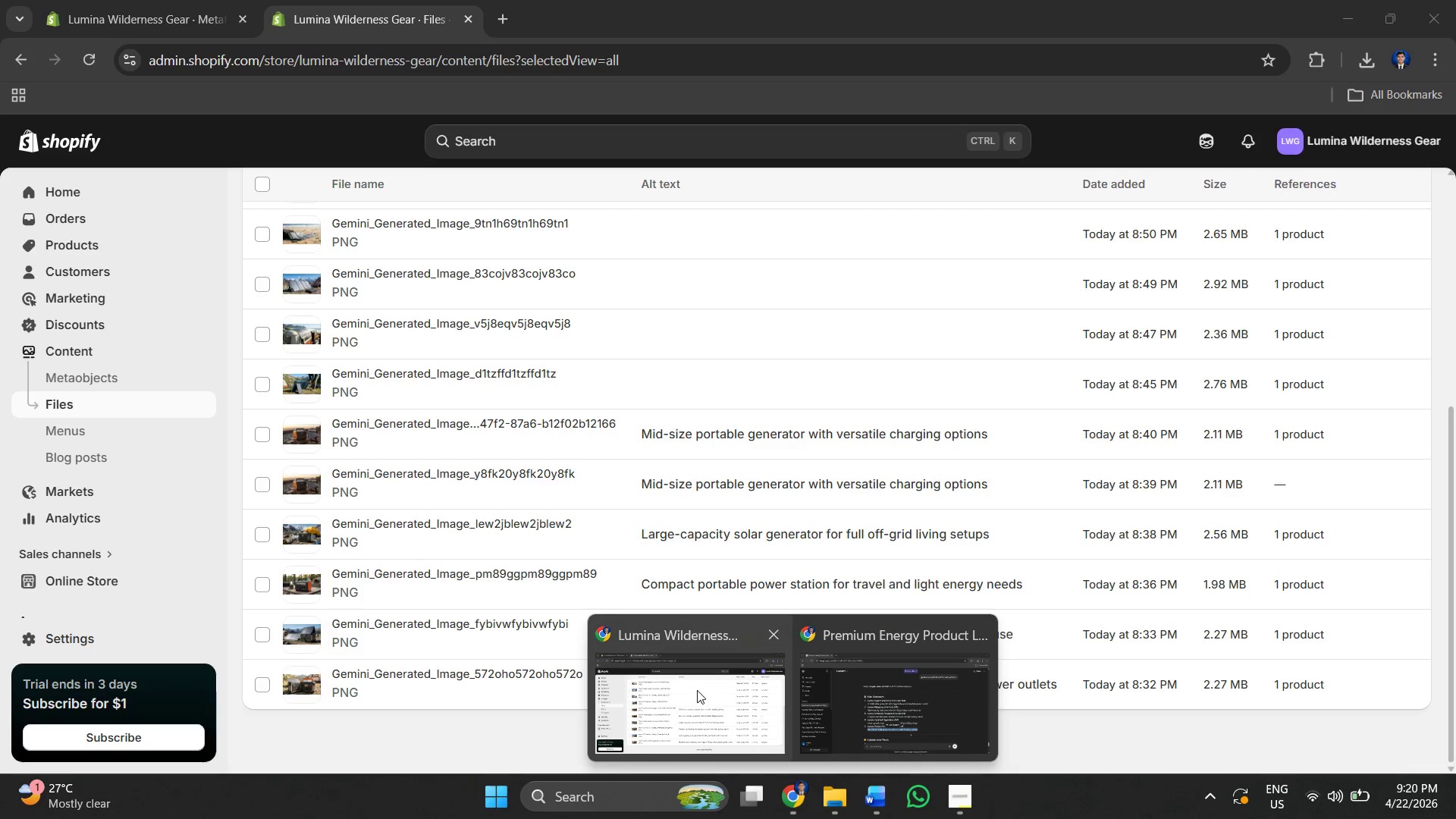 
left_click([913, 698])
 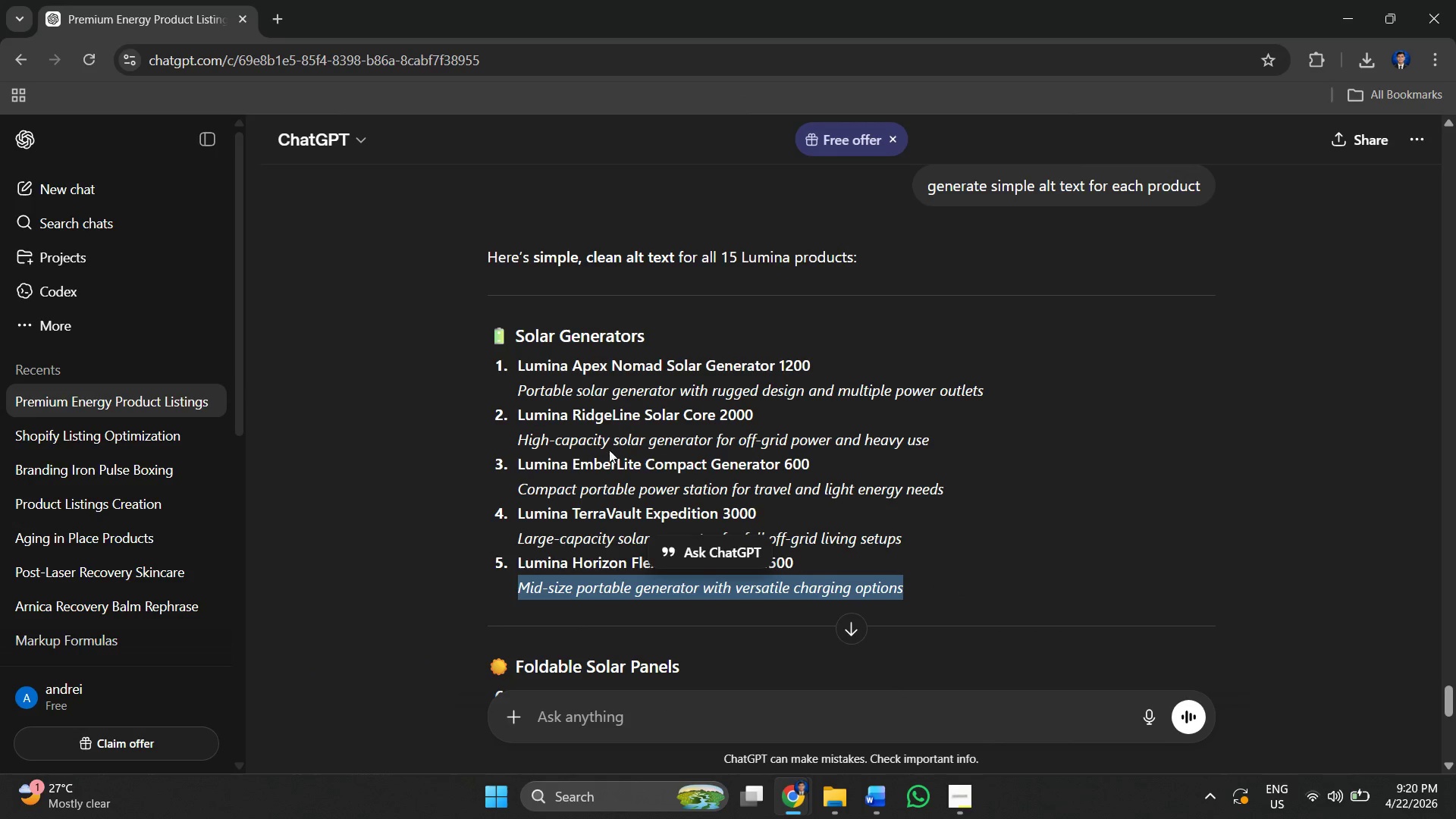 
scroll: coordinate [603, 435], scroll_direction: down, amount: 4.0
 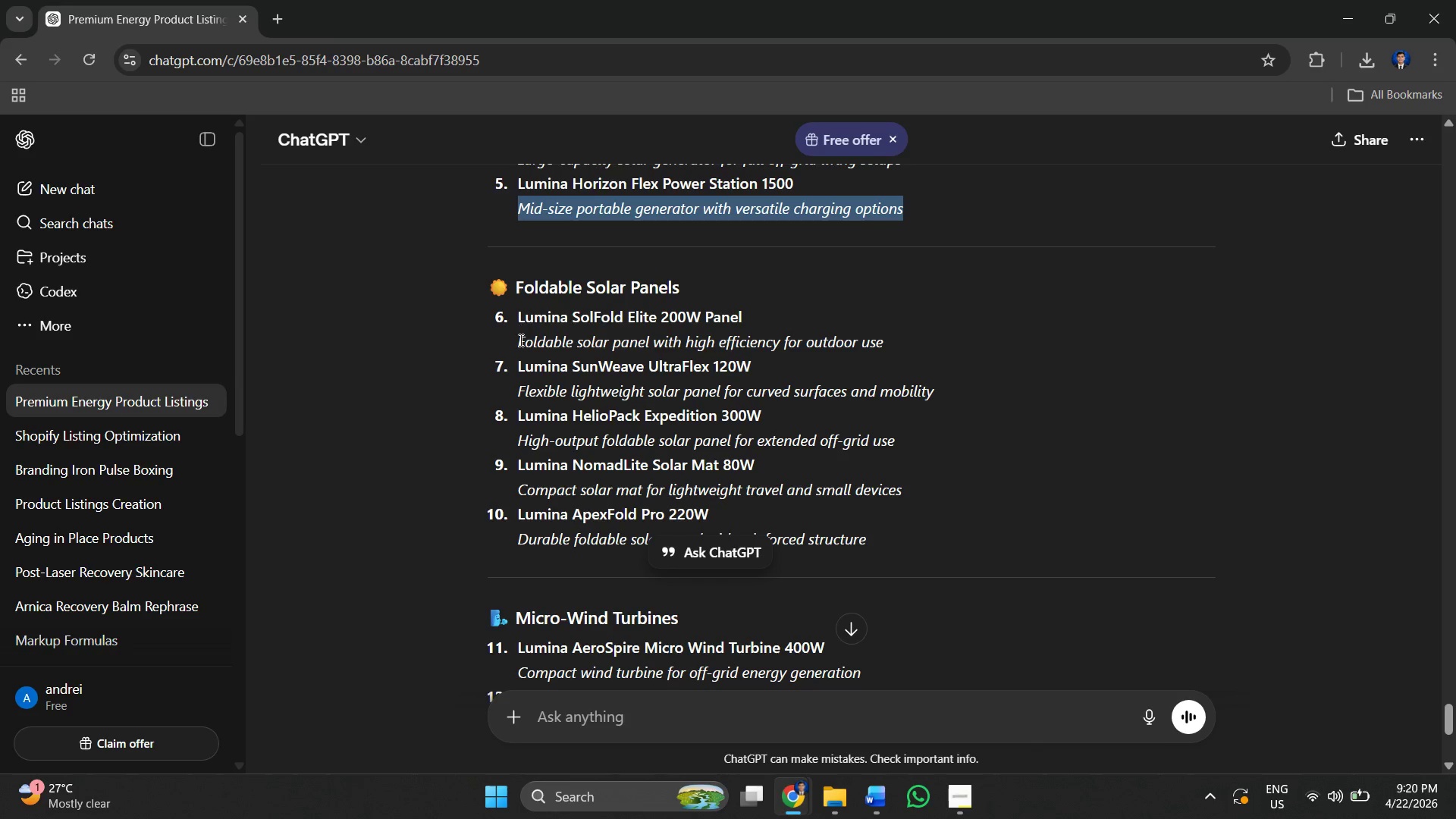 
left_click_drag(start_coordinate=[519, 340], to_coordinate=[896, 349])
 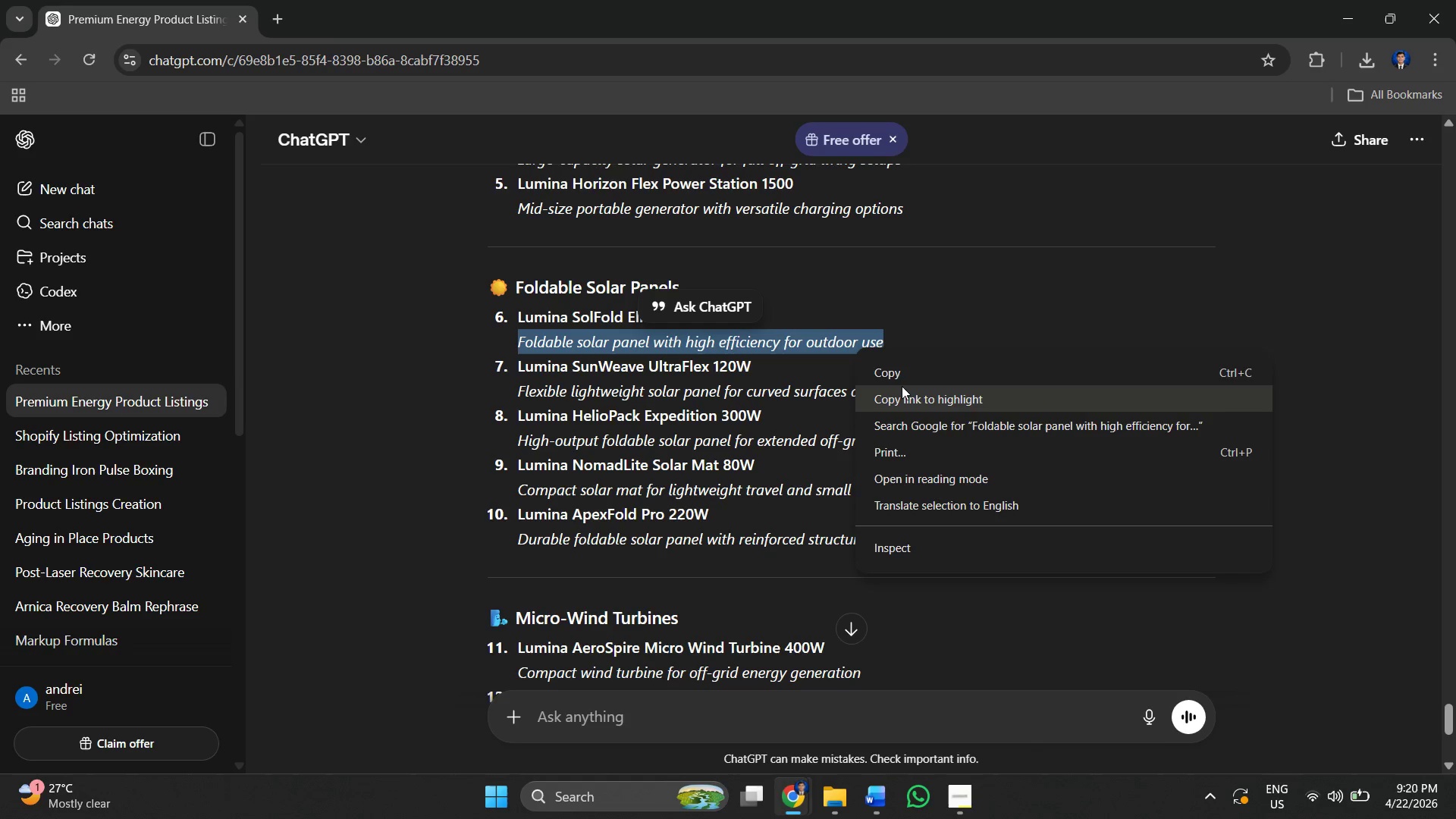 
left_click([902, 374])
 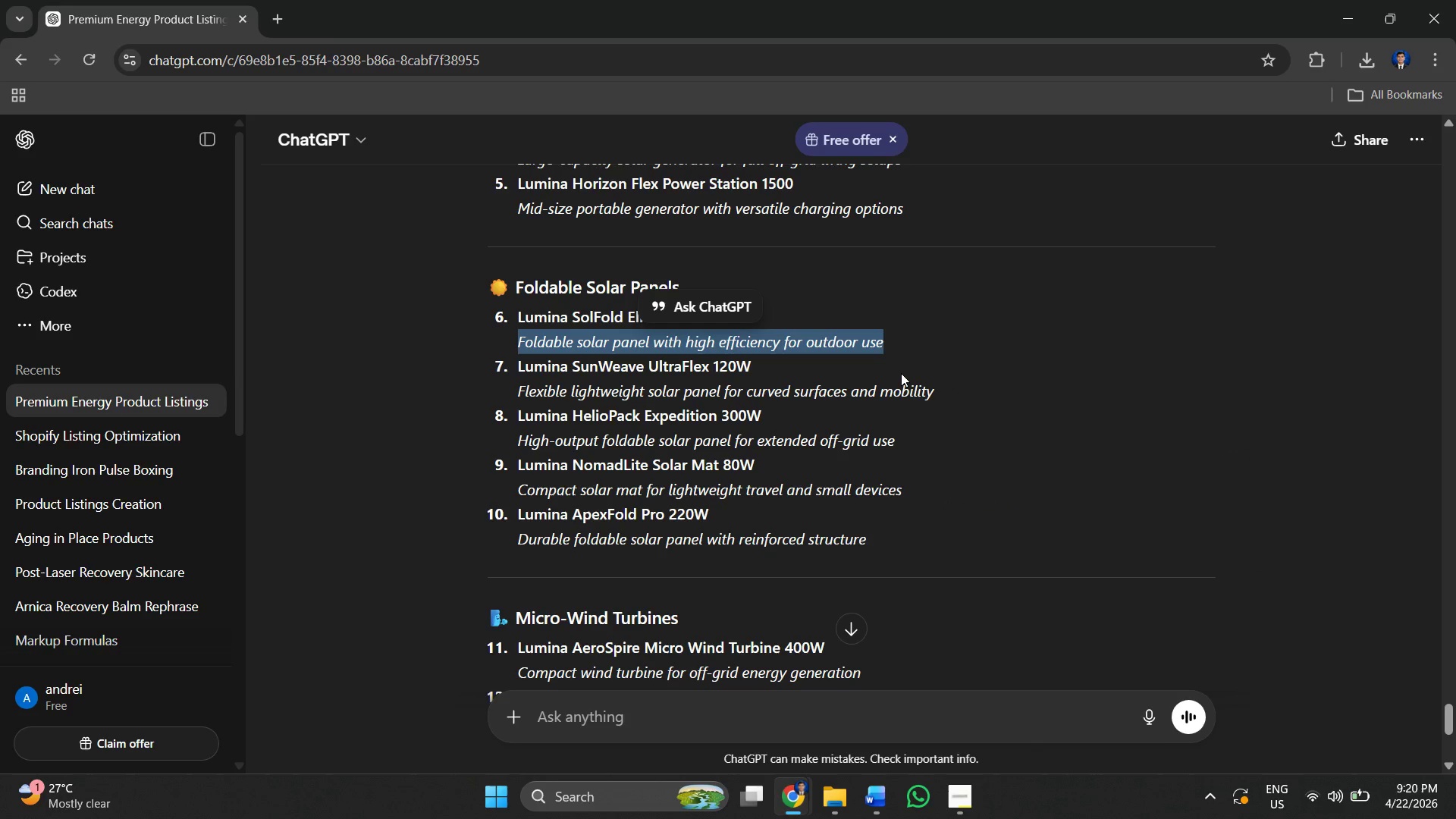 
key(Alt+AltLeft)
 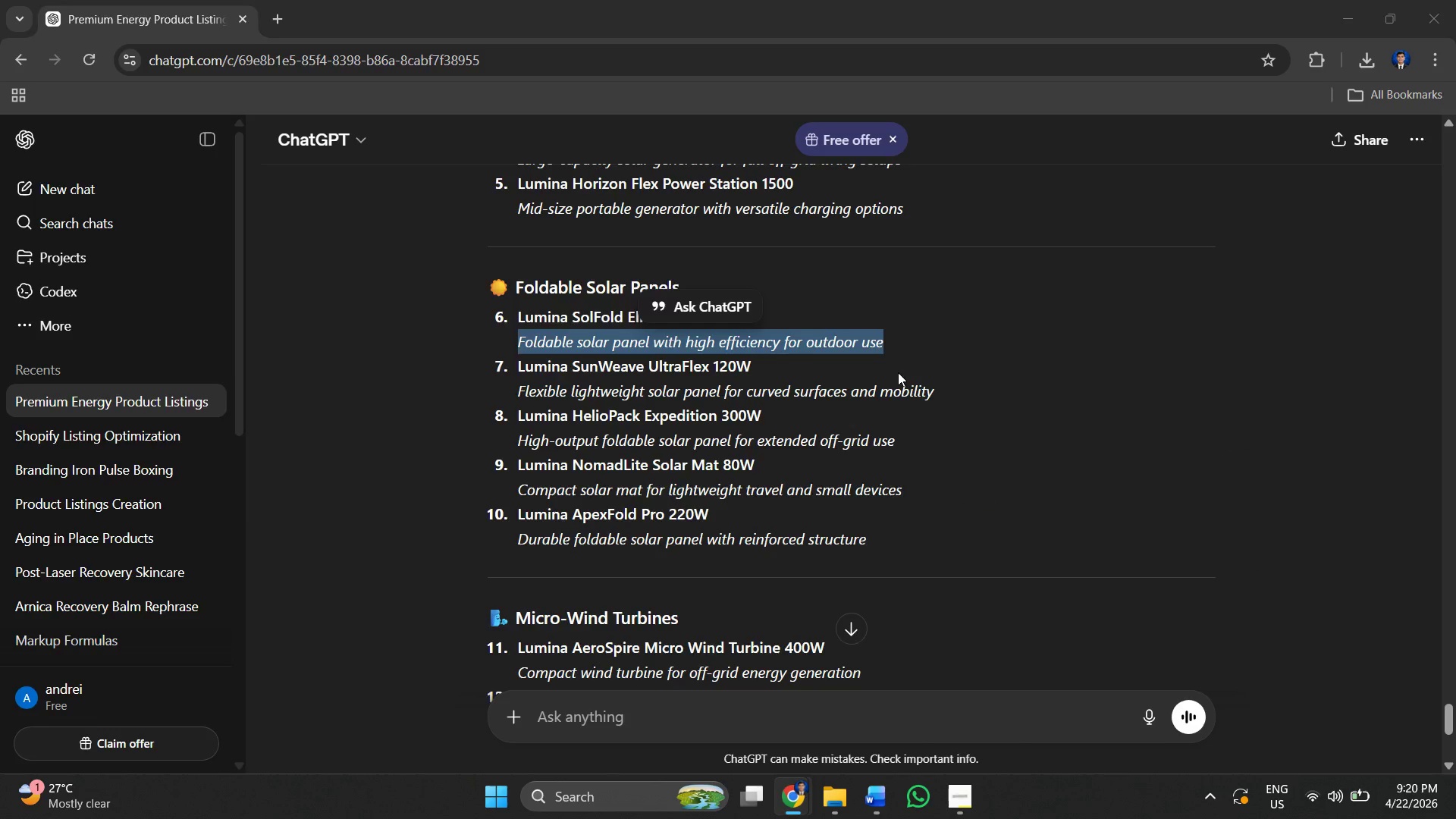 
key(Alt+Tab)
 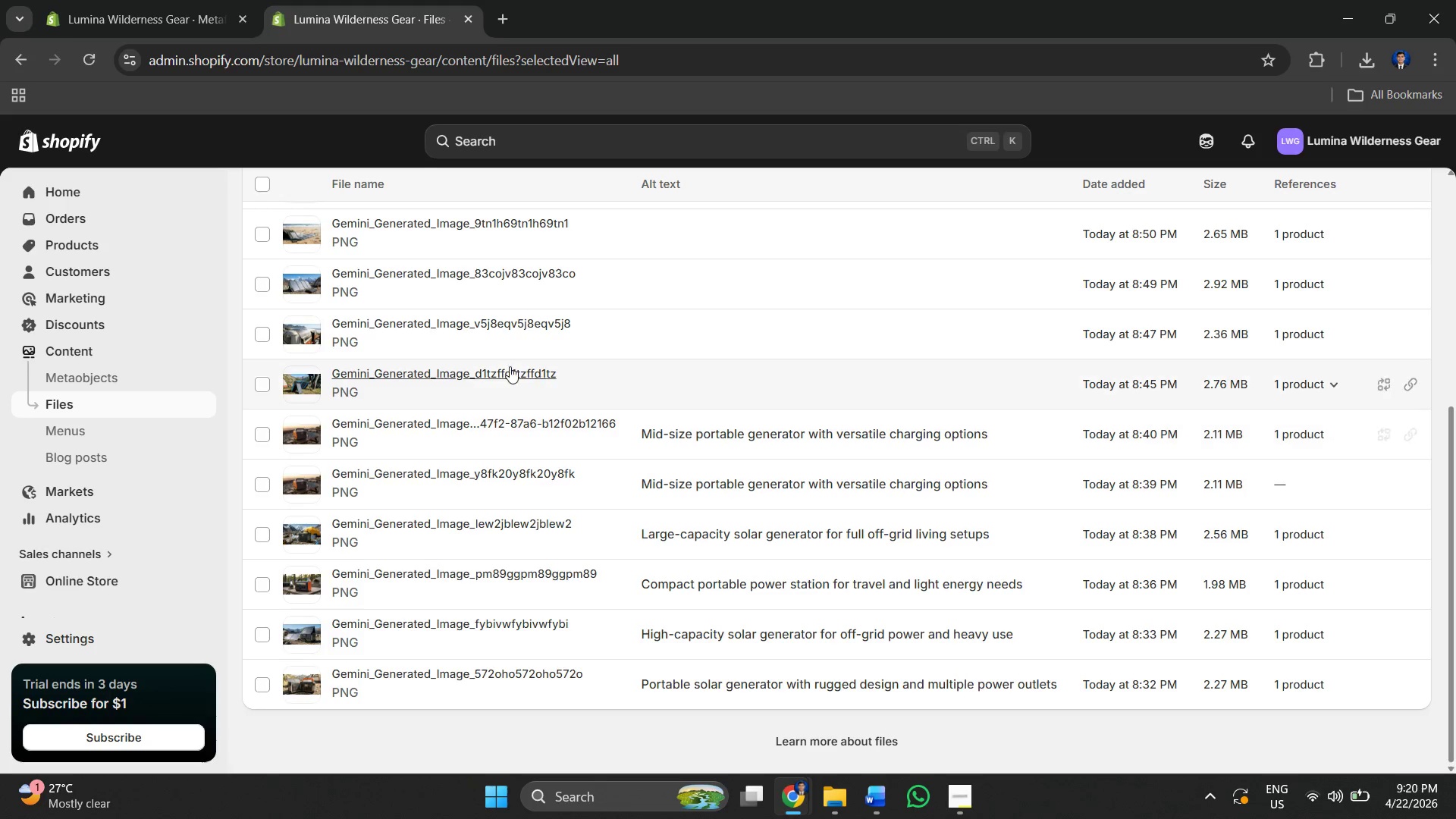 
left_click([502, 369])
 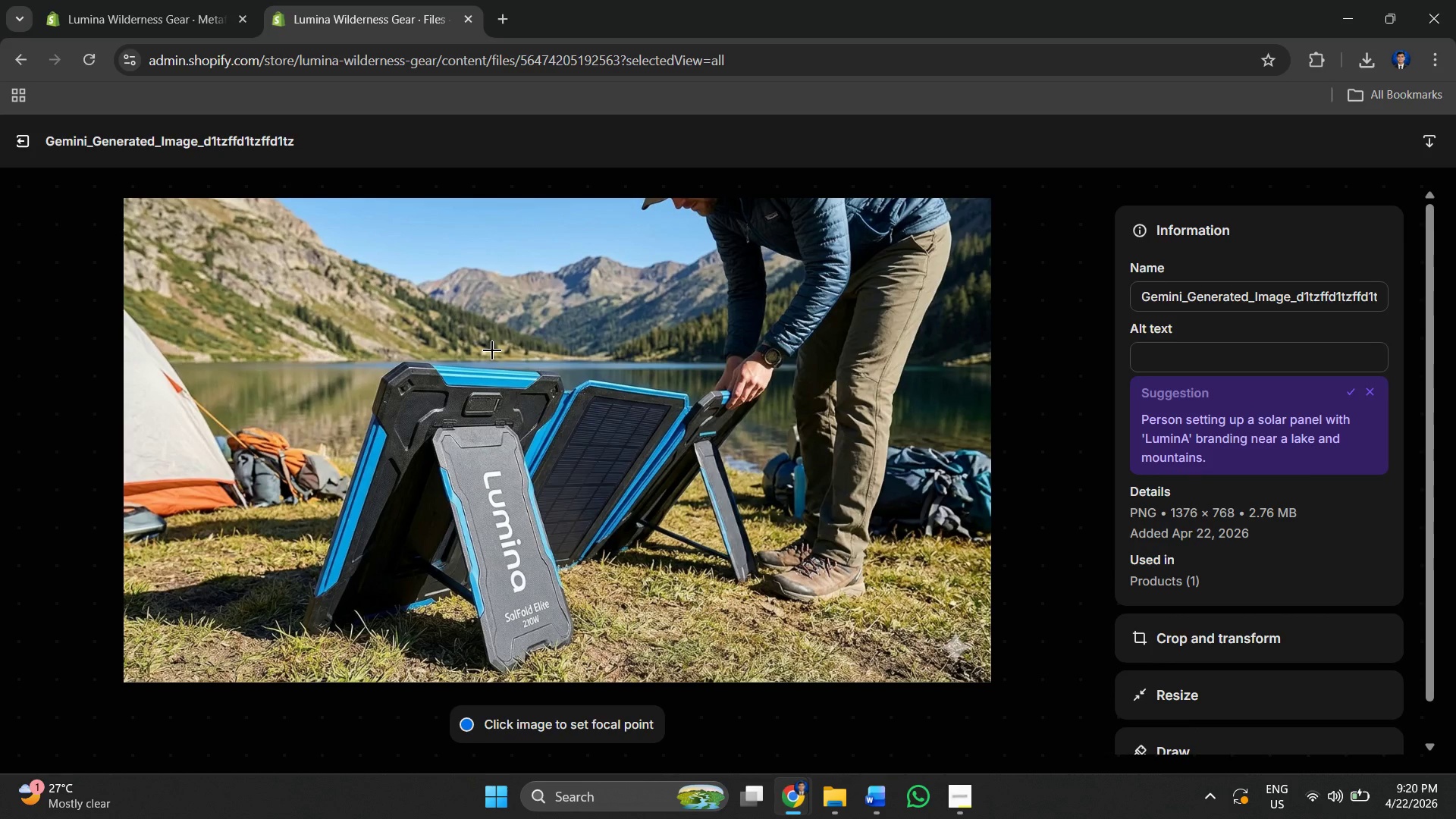 
wait(6.25)
 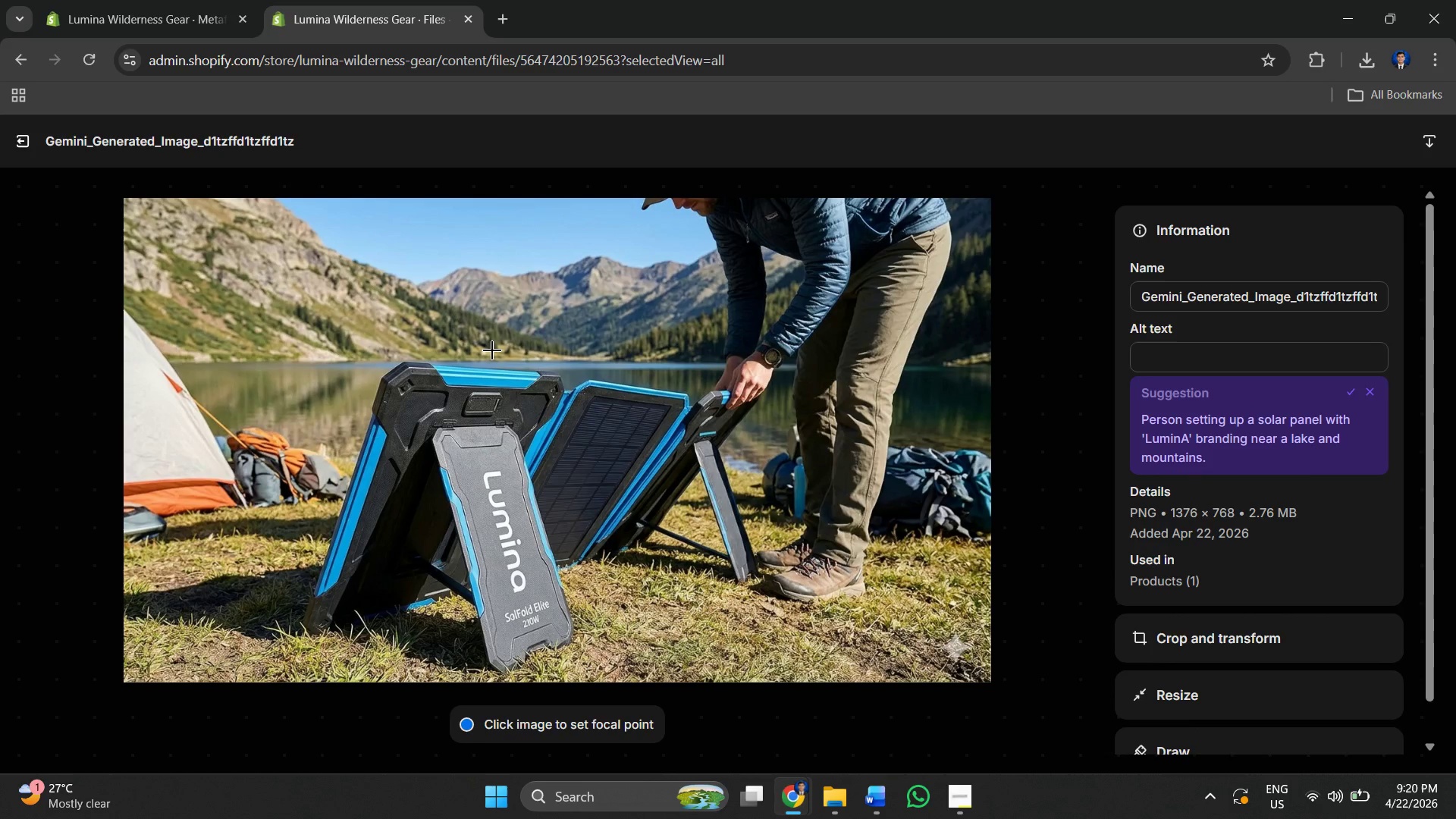 
left_click([1270, 347])
 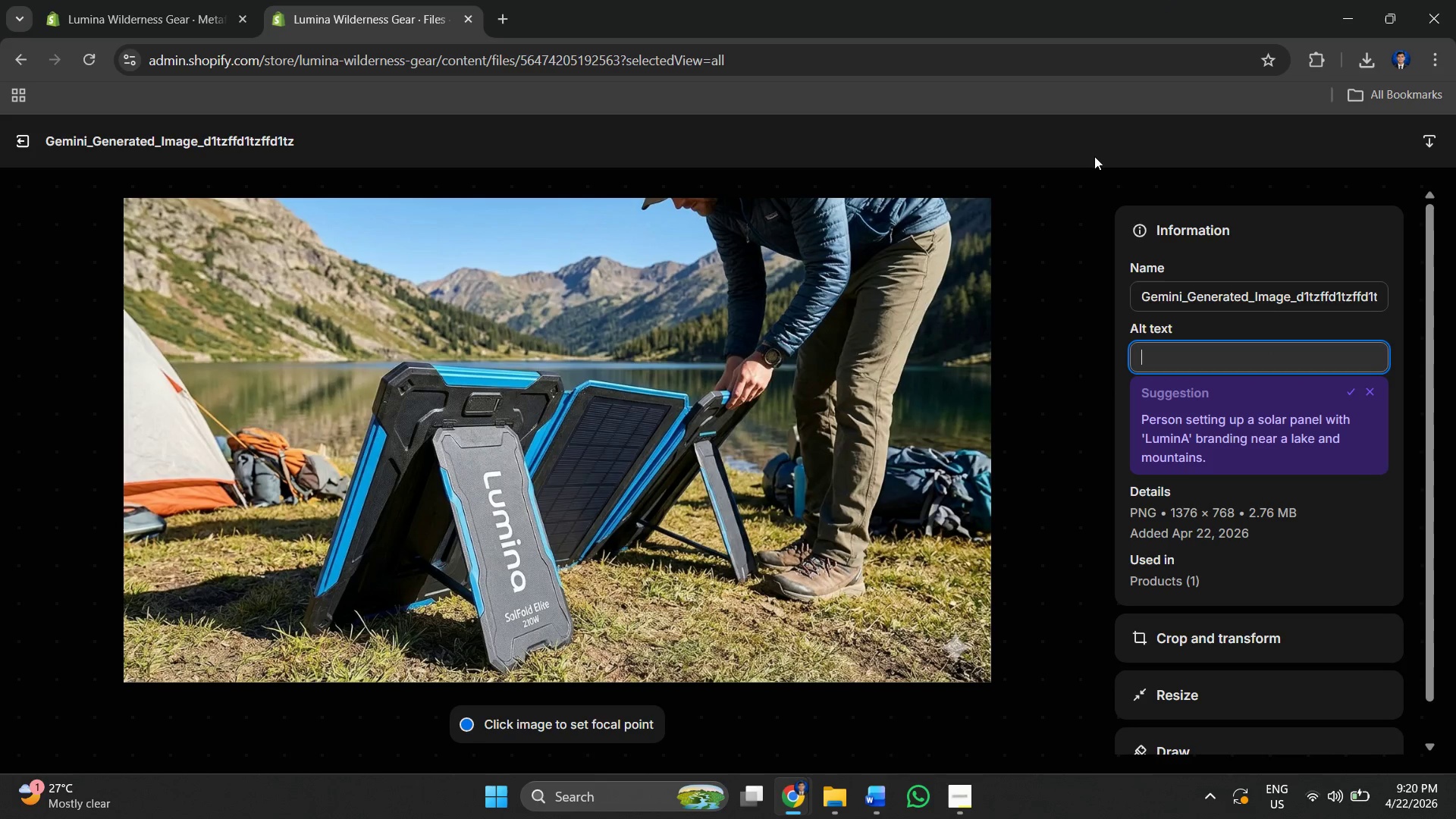 
key(Control+V)
 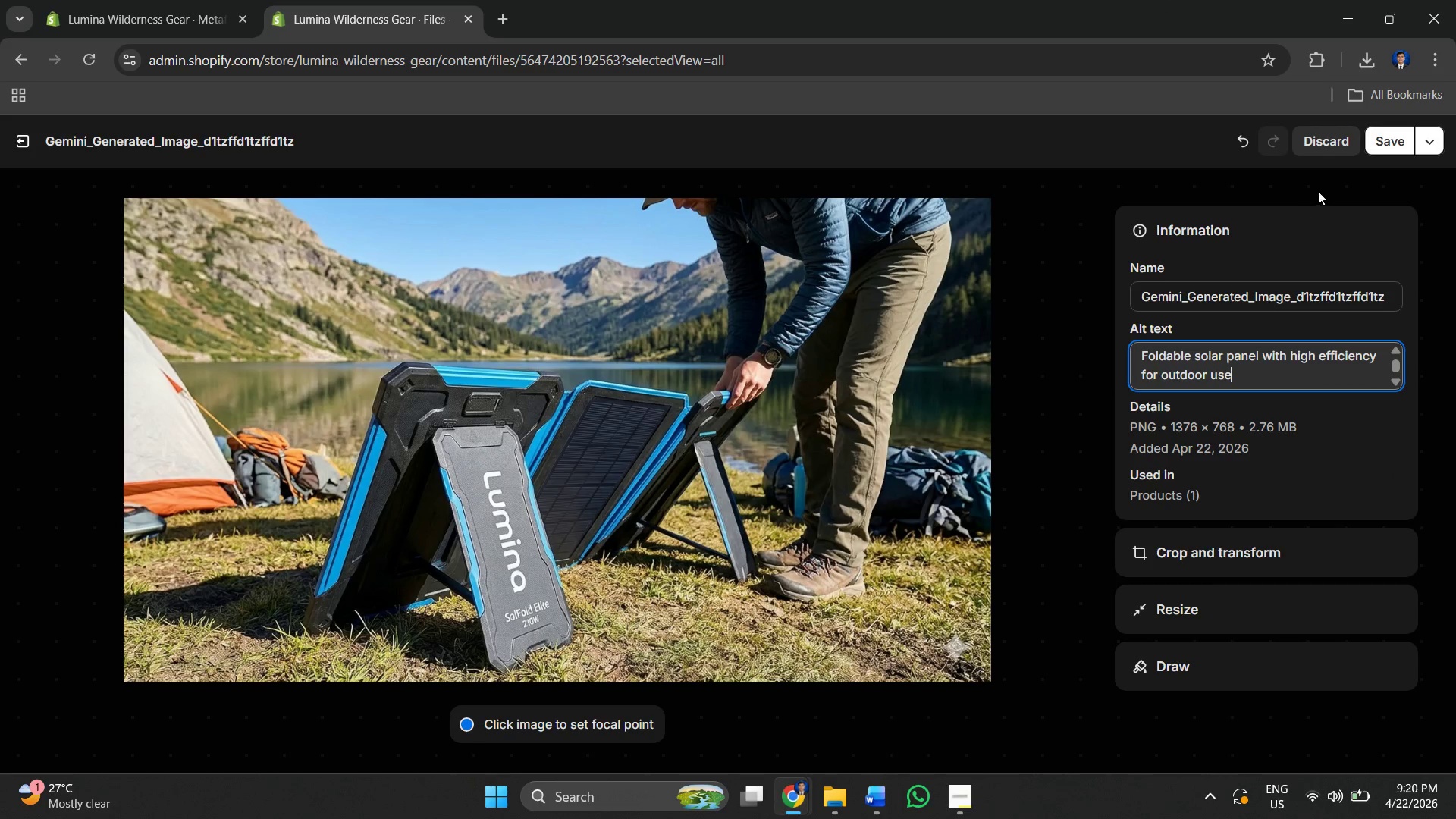 
left_click([1382, 138])
 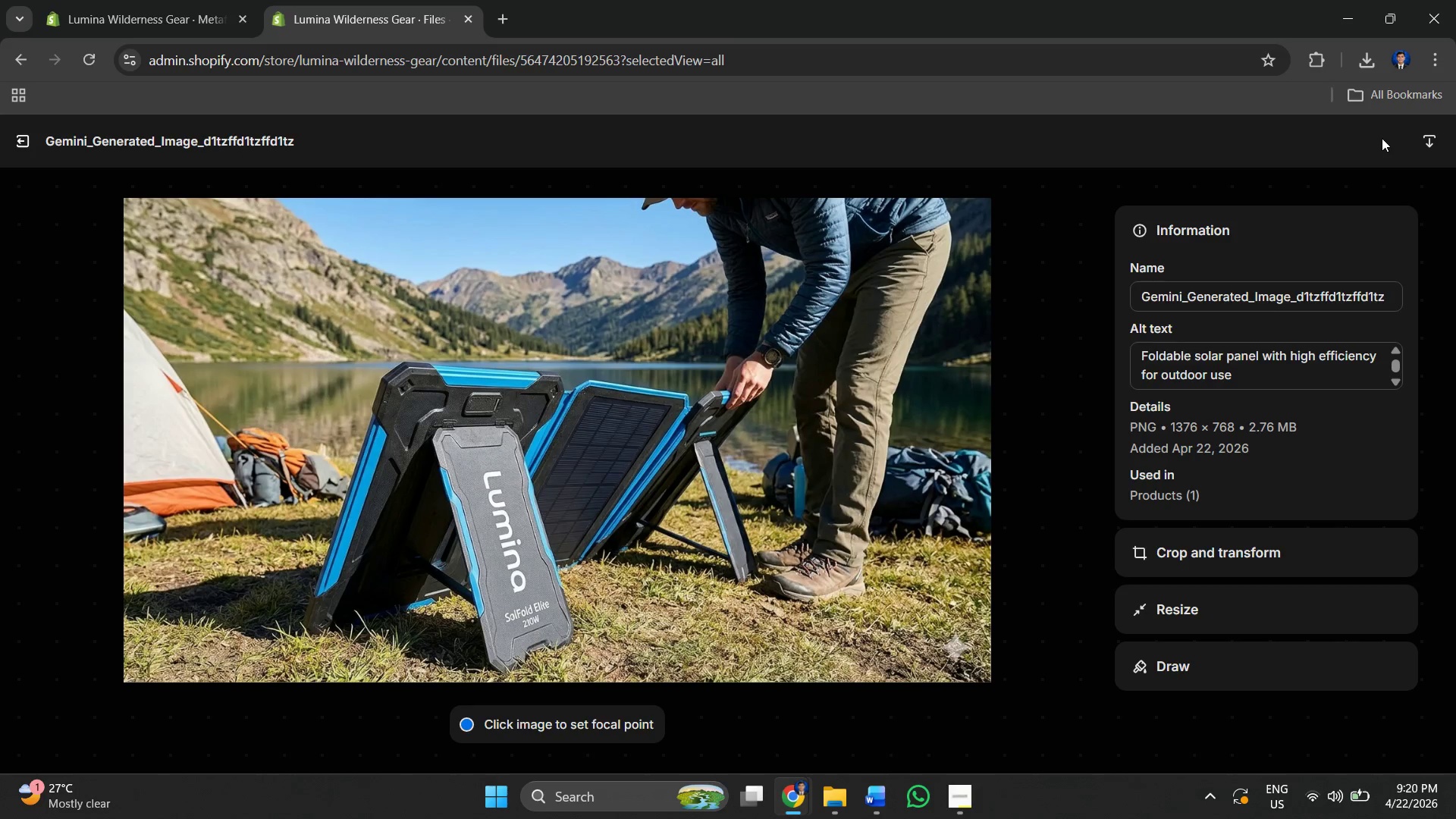 
key(Control+Meta+ControlLeft)
 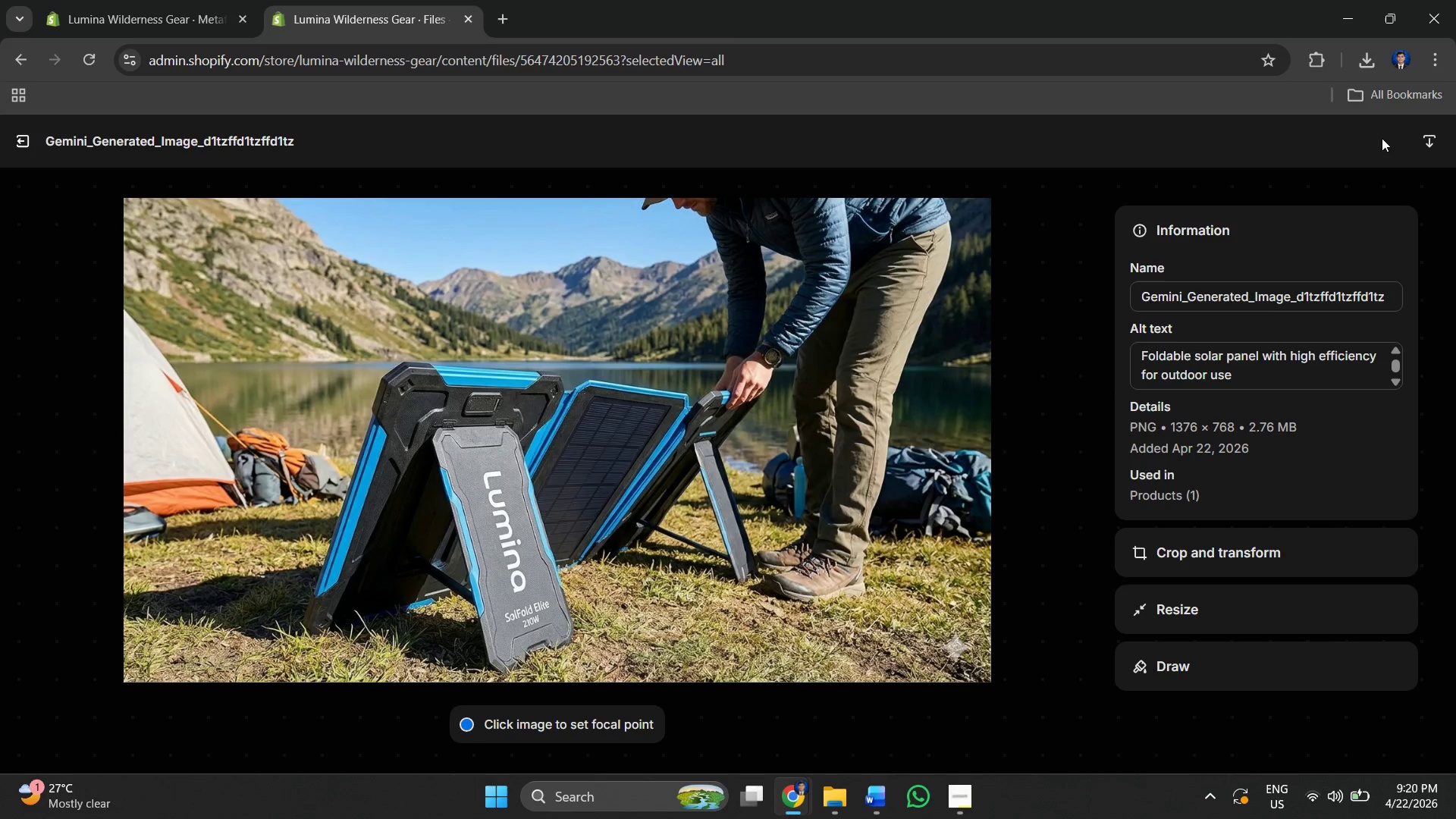 
key(Meta+MetaLeft)
 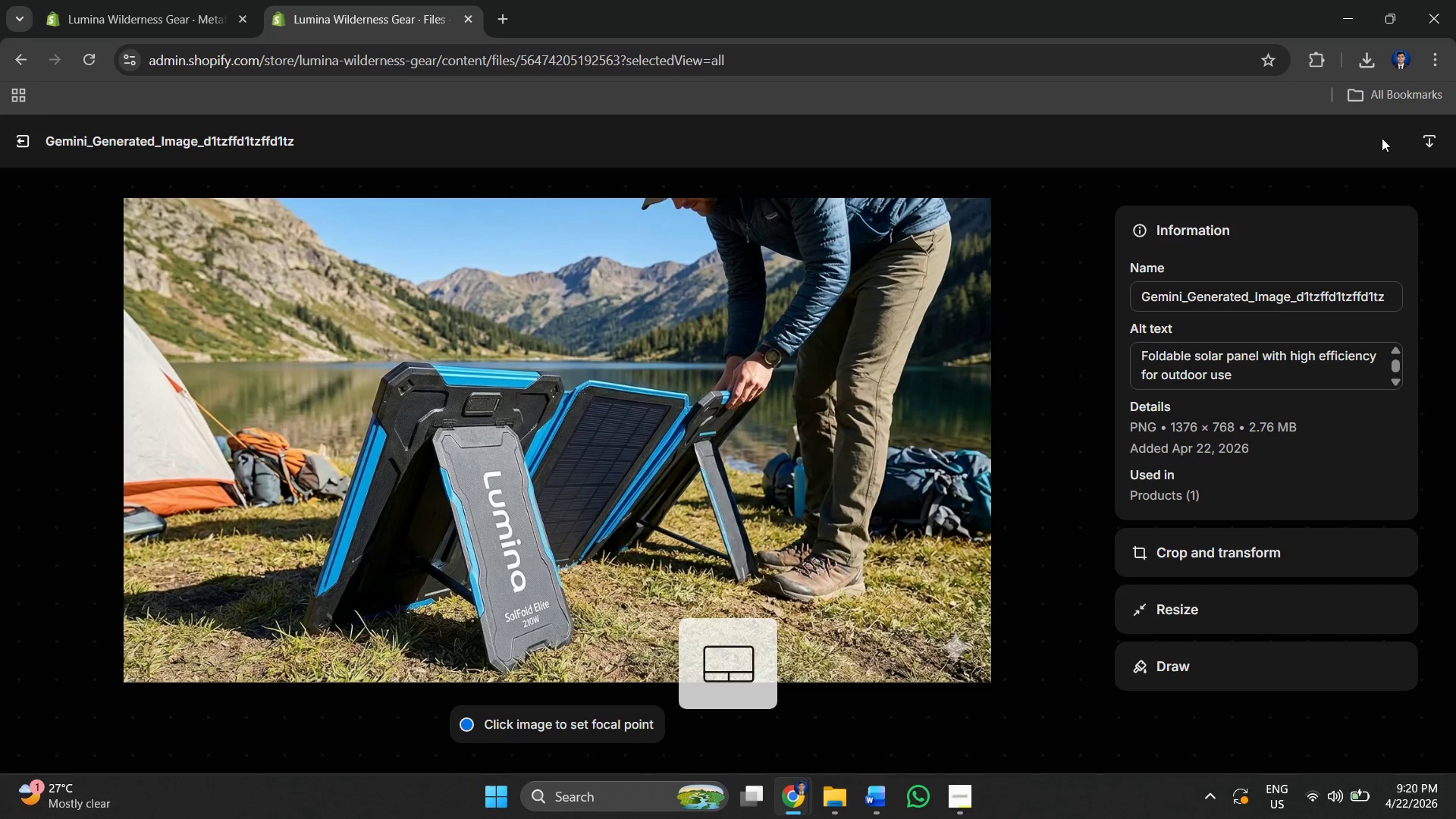 
key(Control+Meta+F24)
 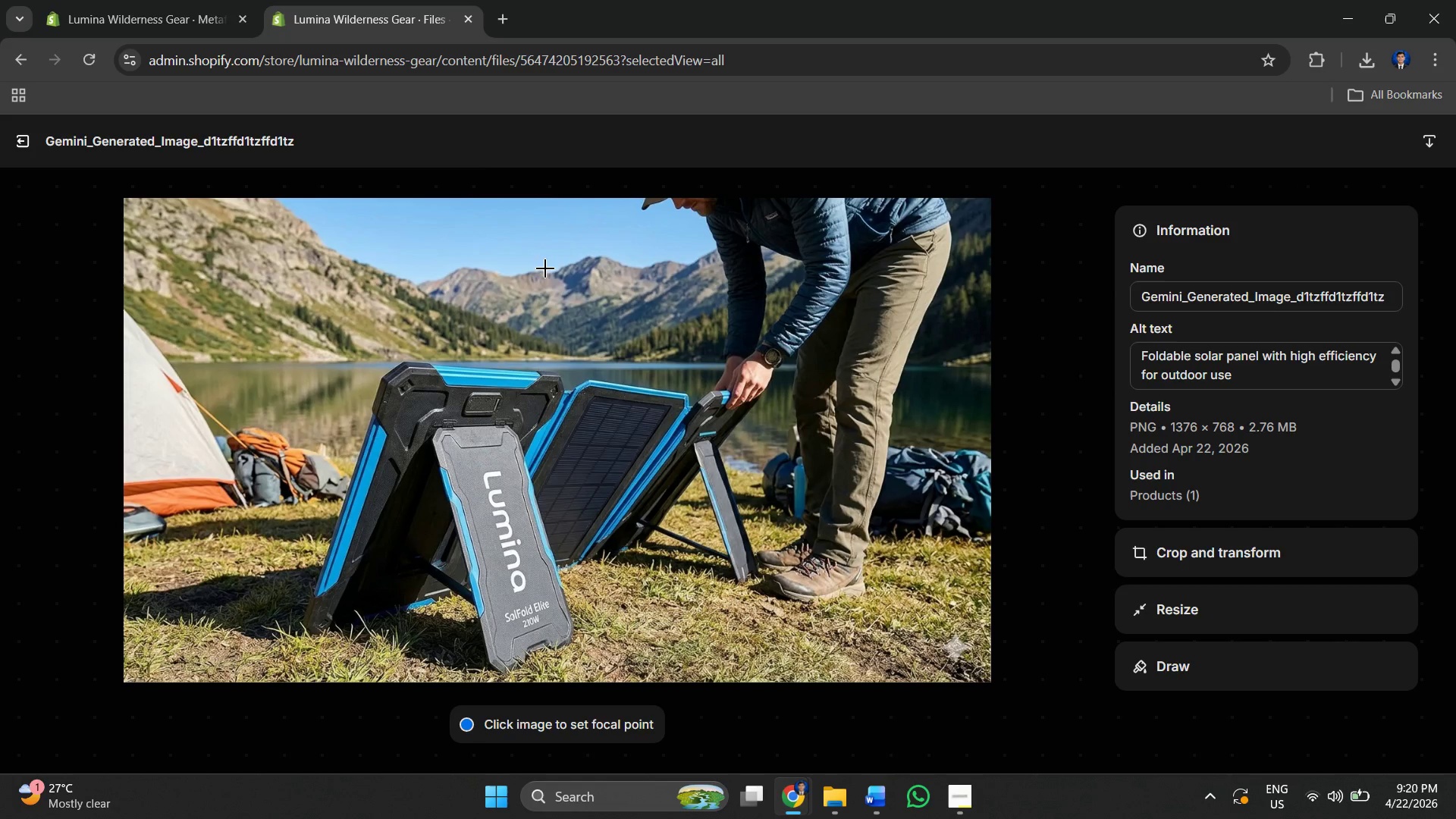 
left_click([9, 143])
 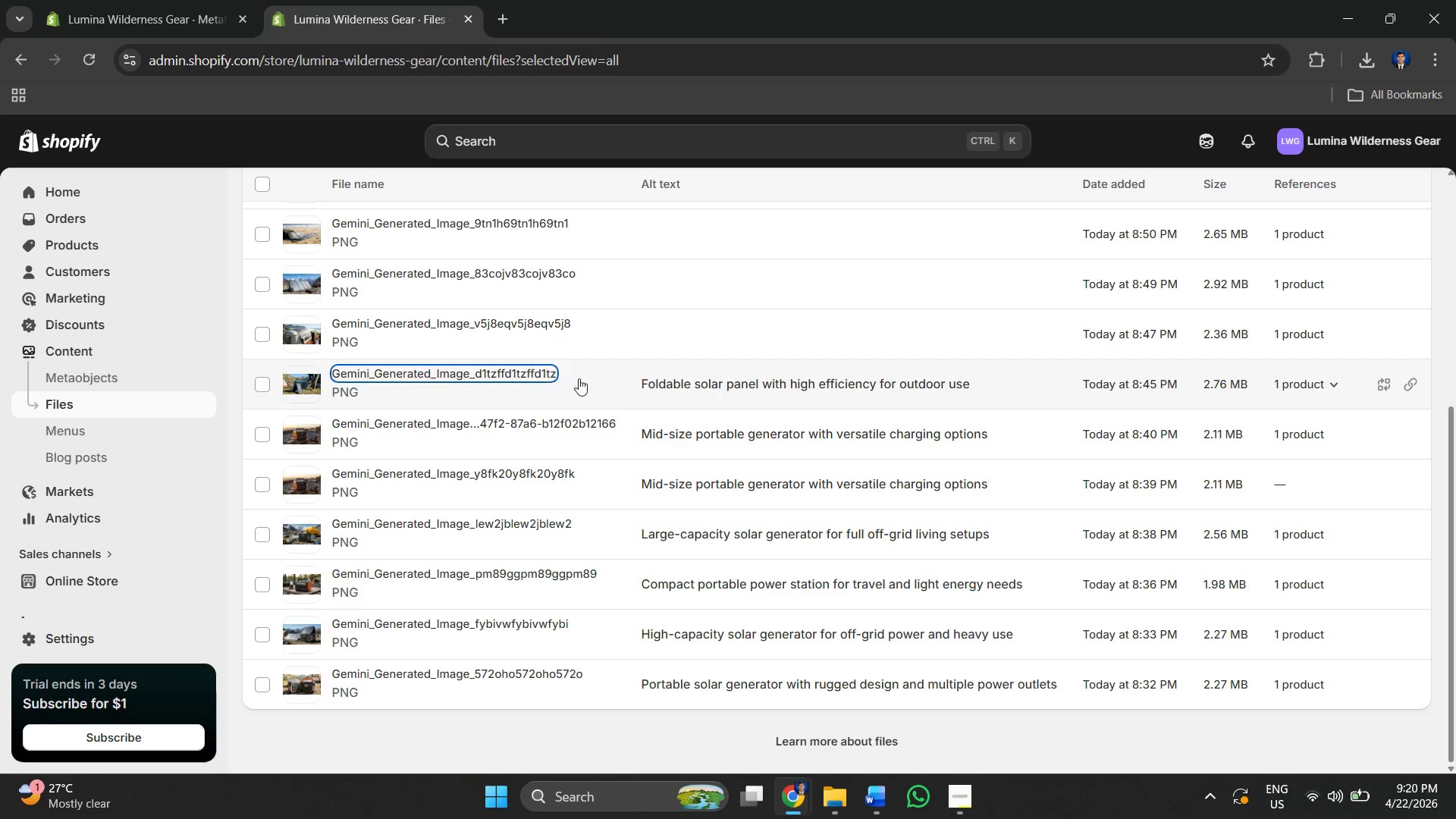 
left_click([590, 342])
 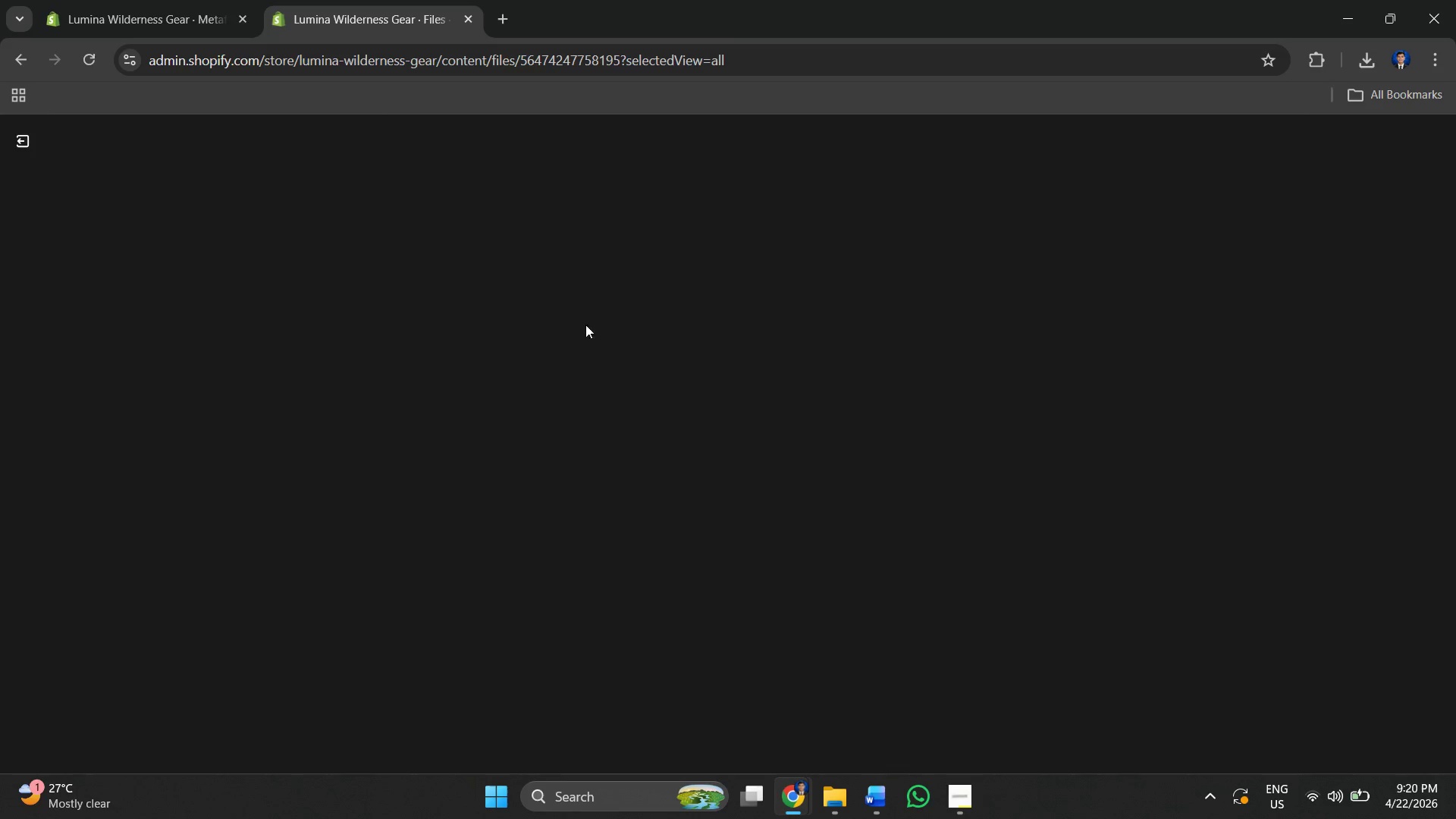 
key(Alt+AltLeft)
 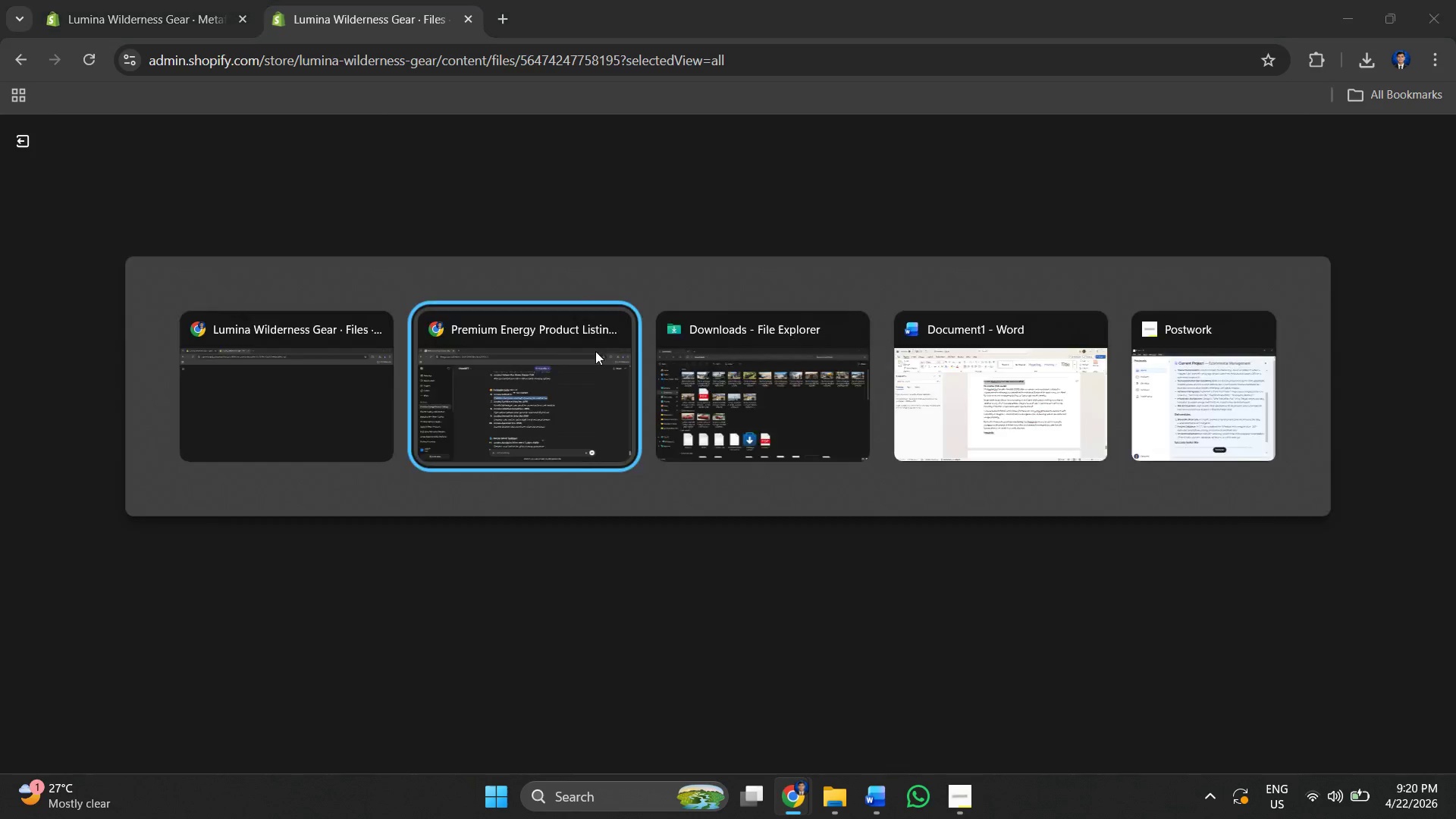 
key(Alt+Tab)
 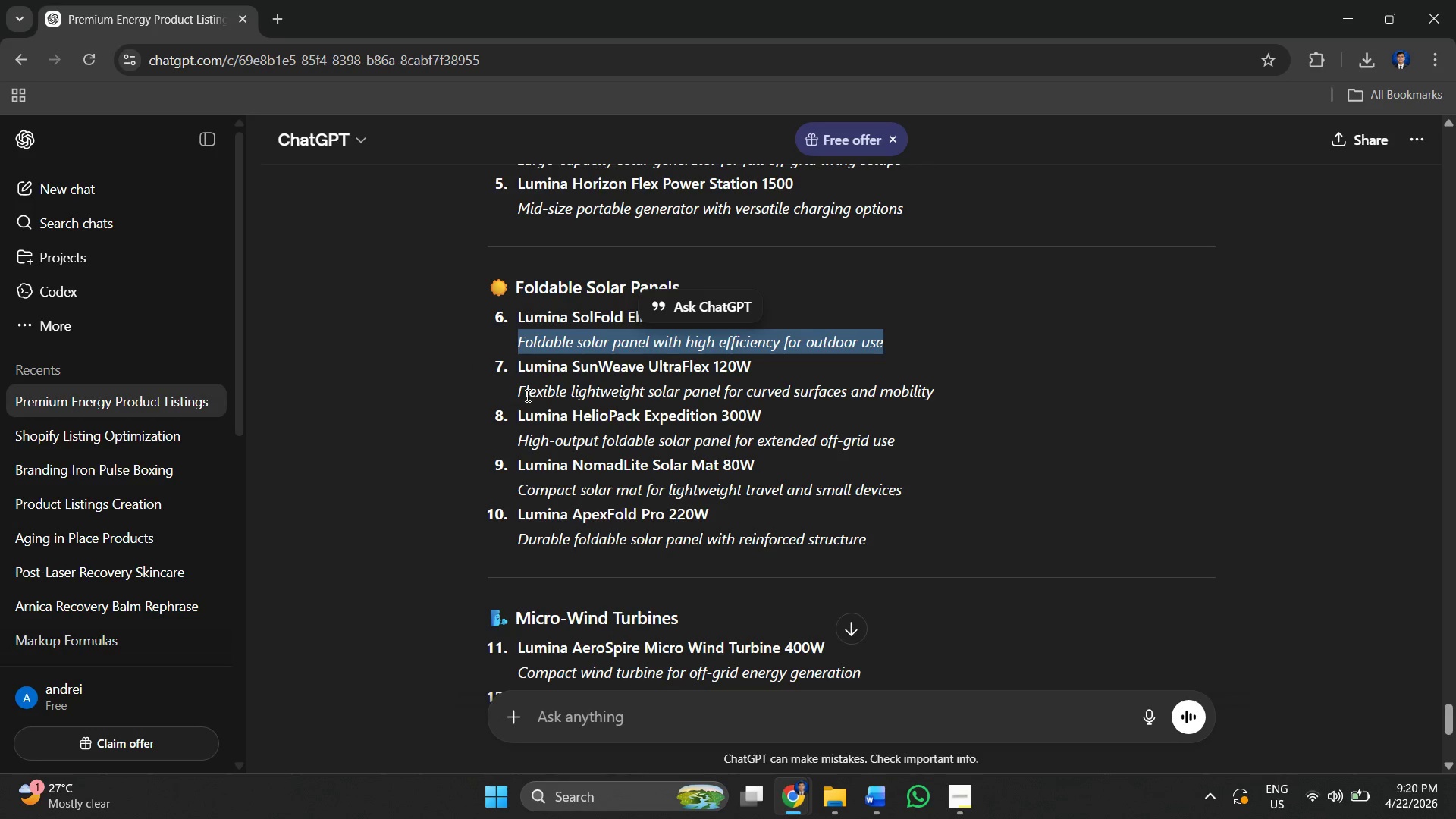 
left_click_drag(start_coordinate=[521, 394], to_coordinate=[1003, 388])
 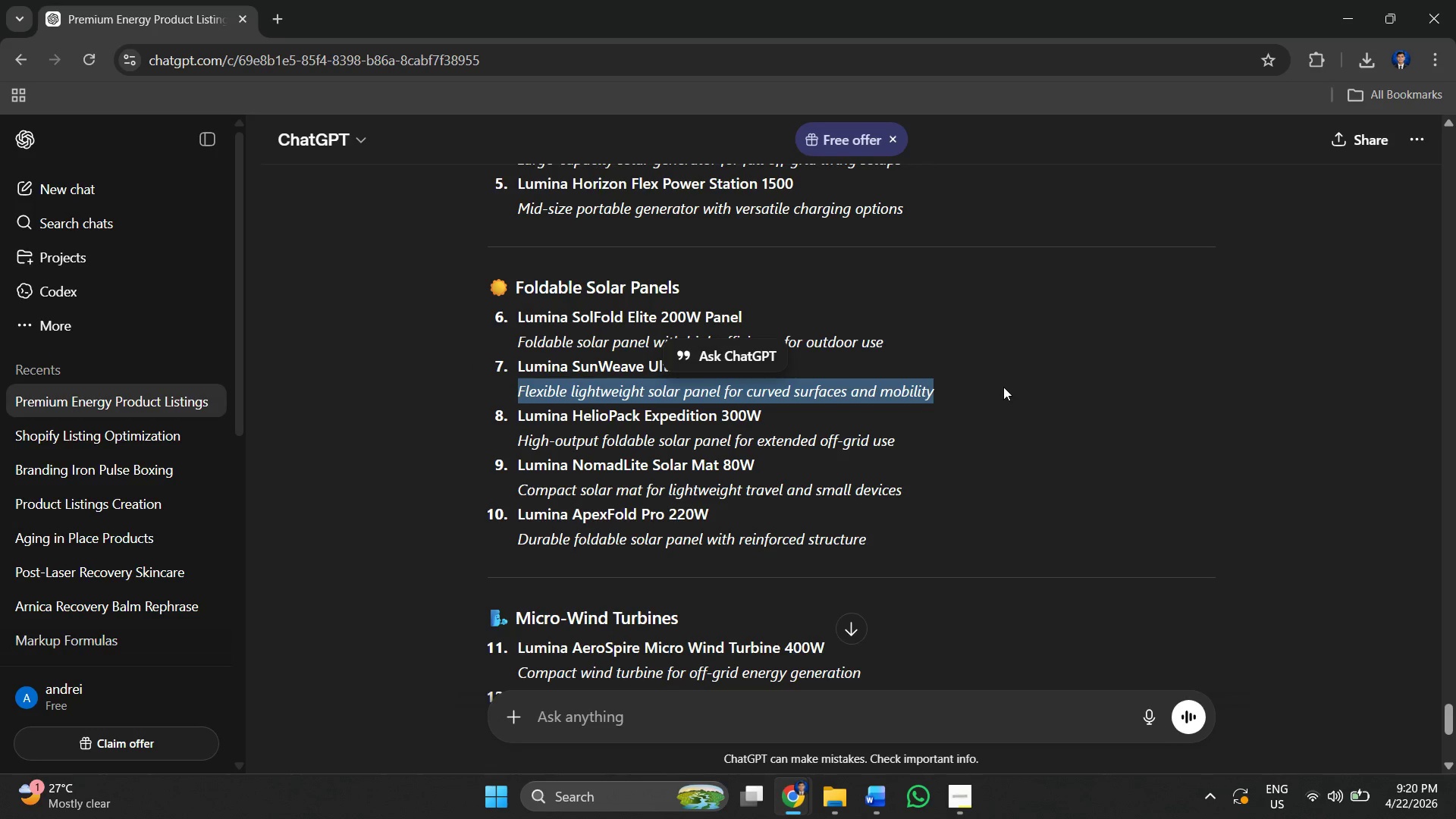 
key(Control+ControlLeft)
 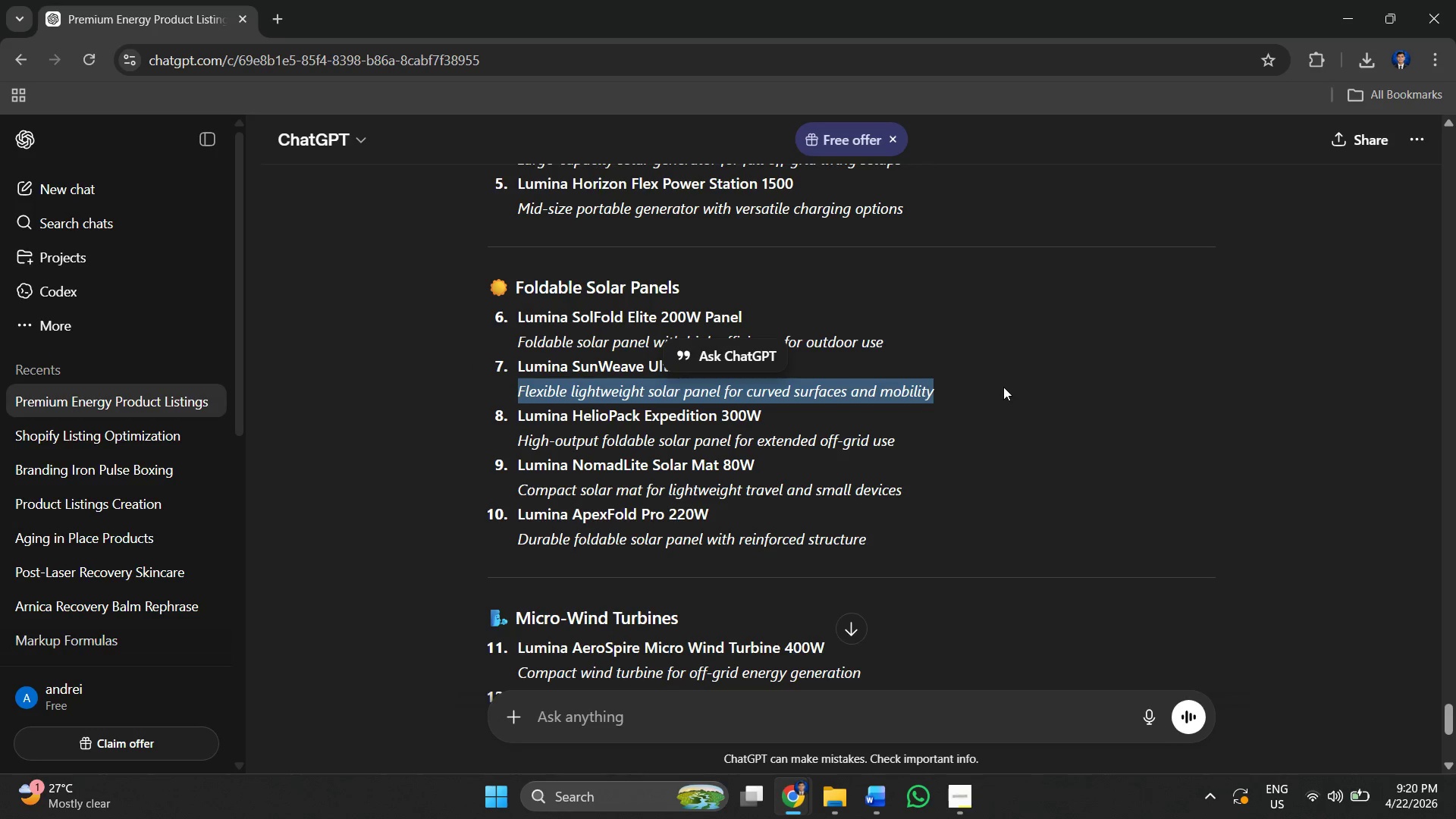 
key(Control+C)
 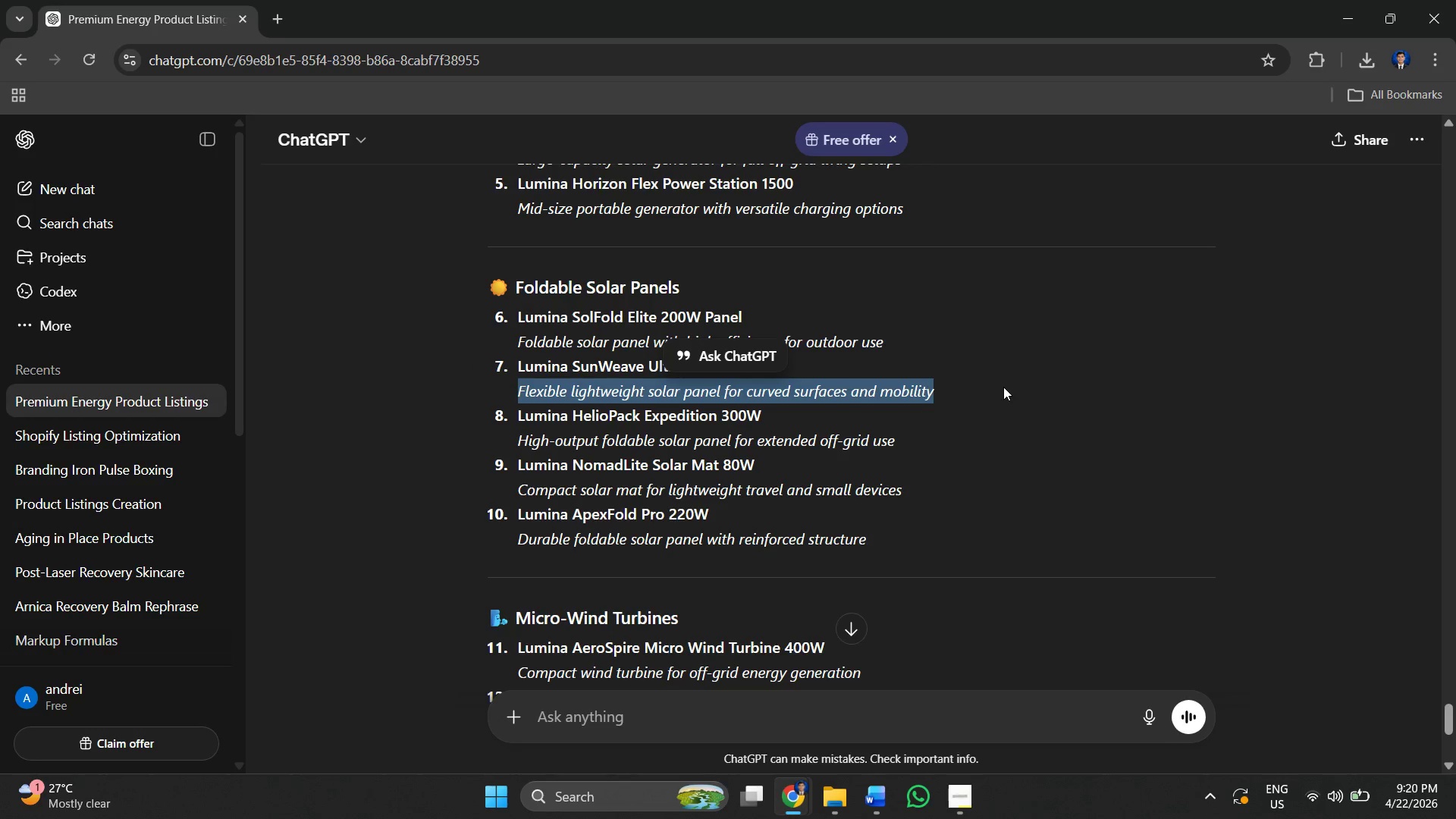 
key(Alt+AltLeft)
 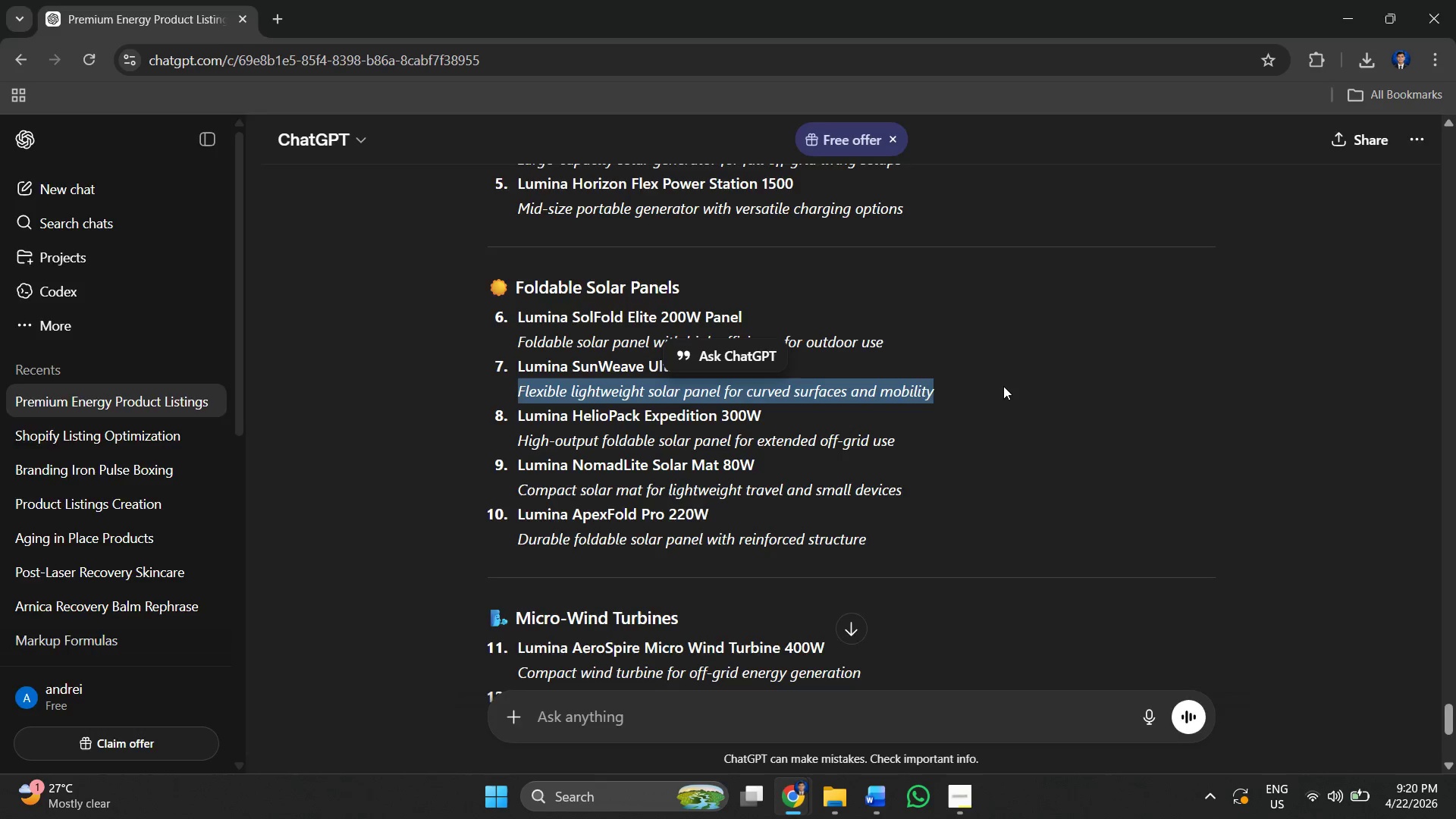 
key(Alt+Tab)
 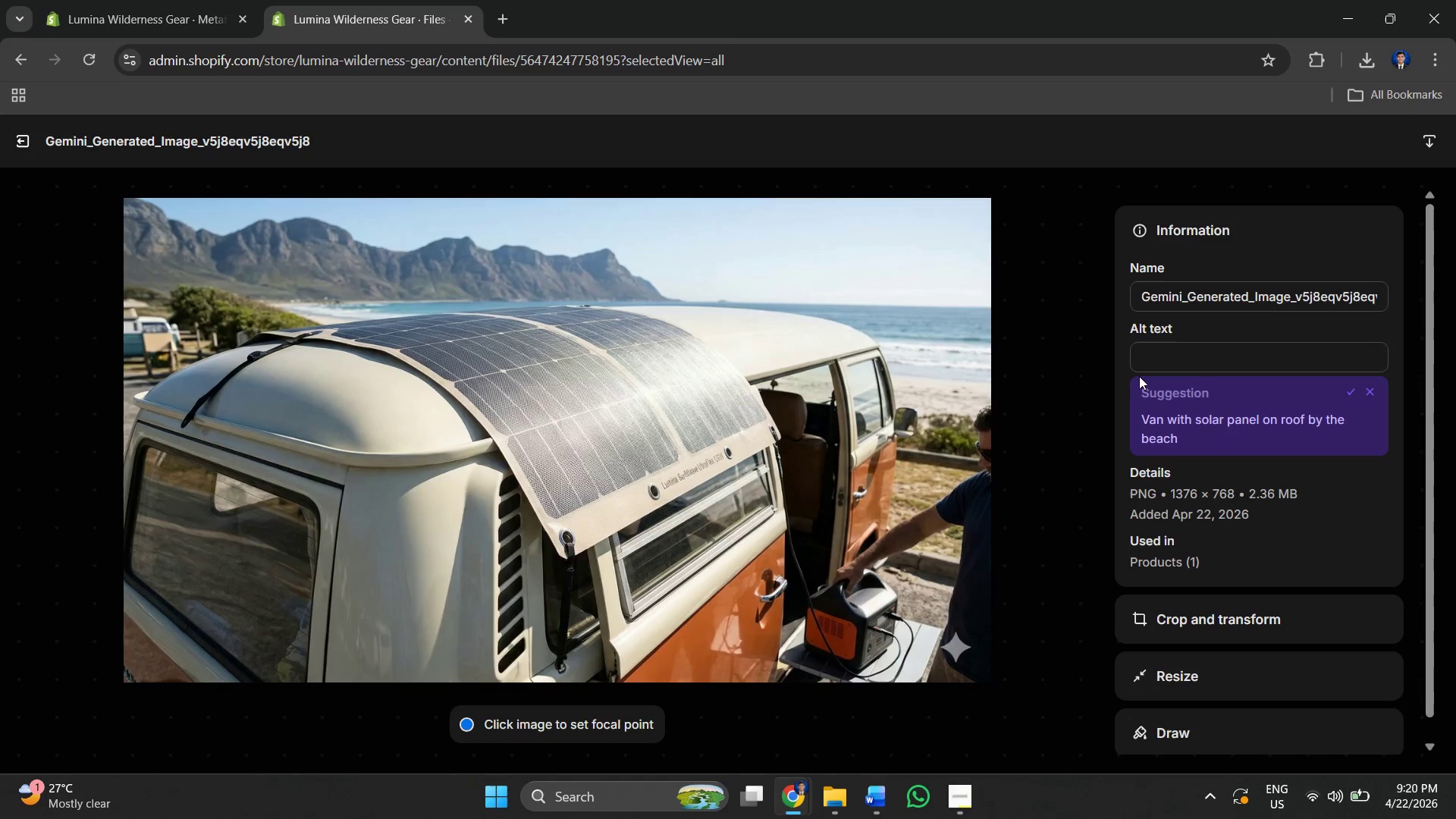 
left_click([1149, 372])
 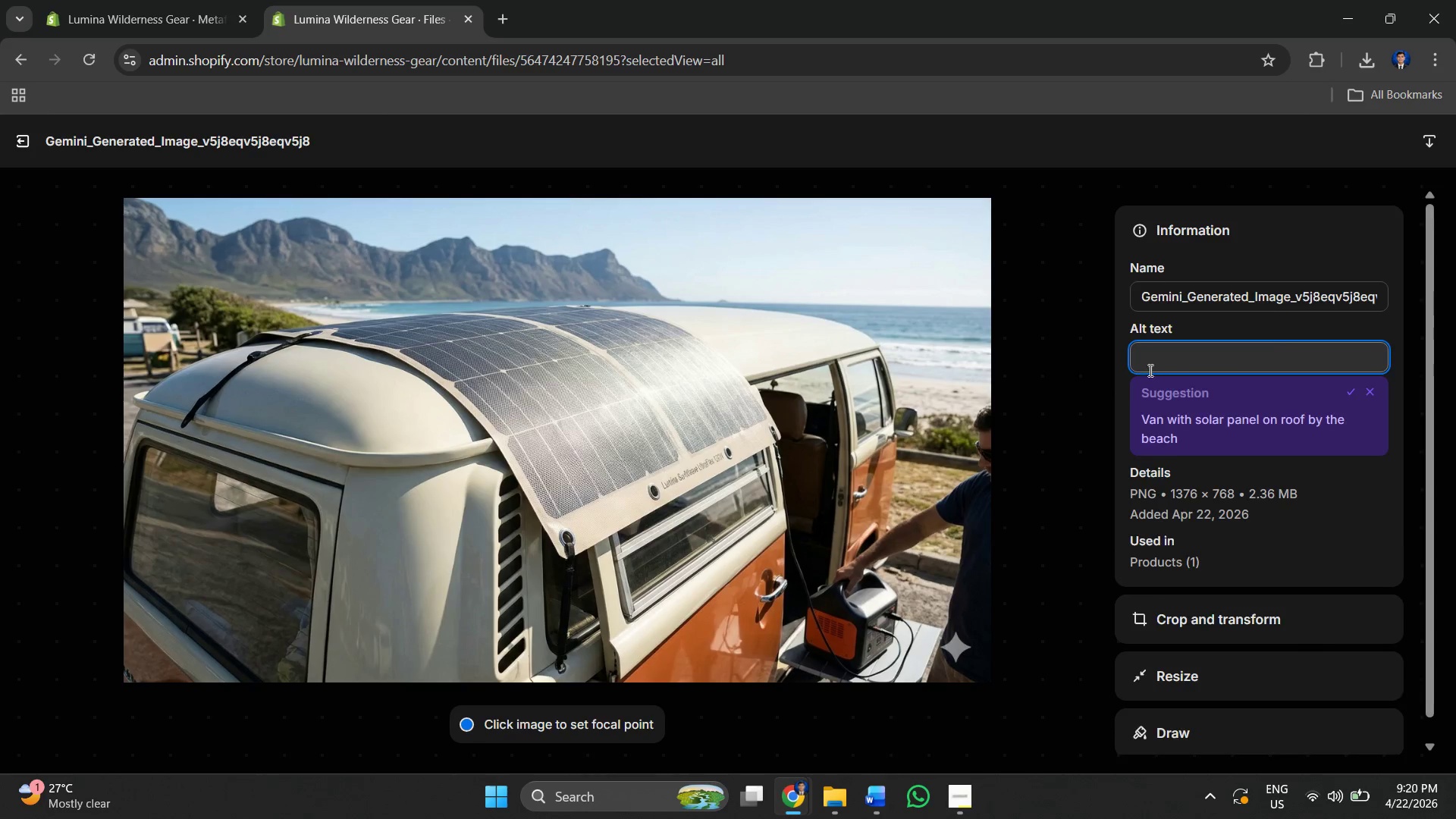 
key(Control+V)
 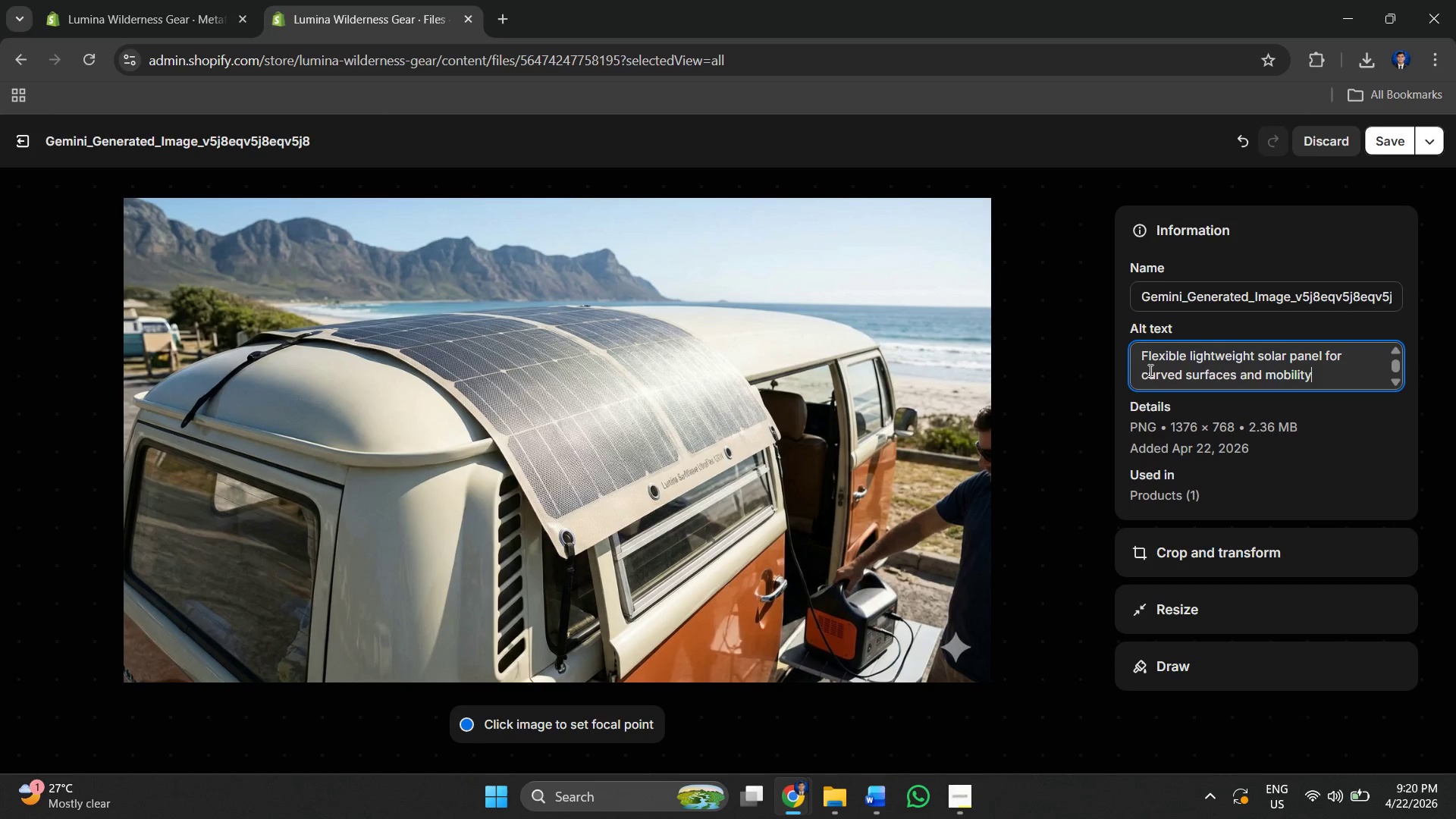 
wait(8.62)
 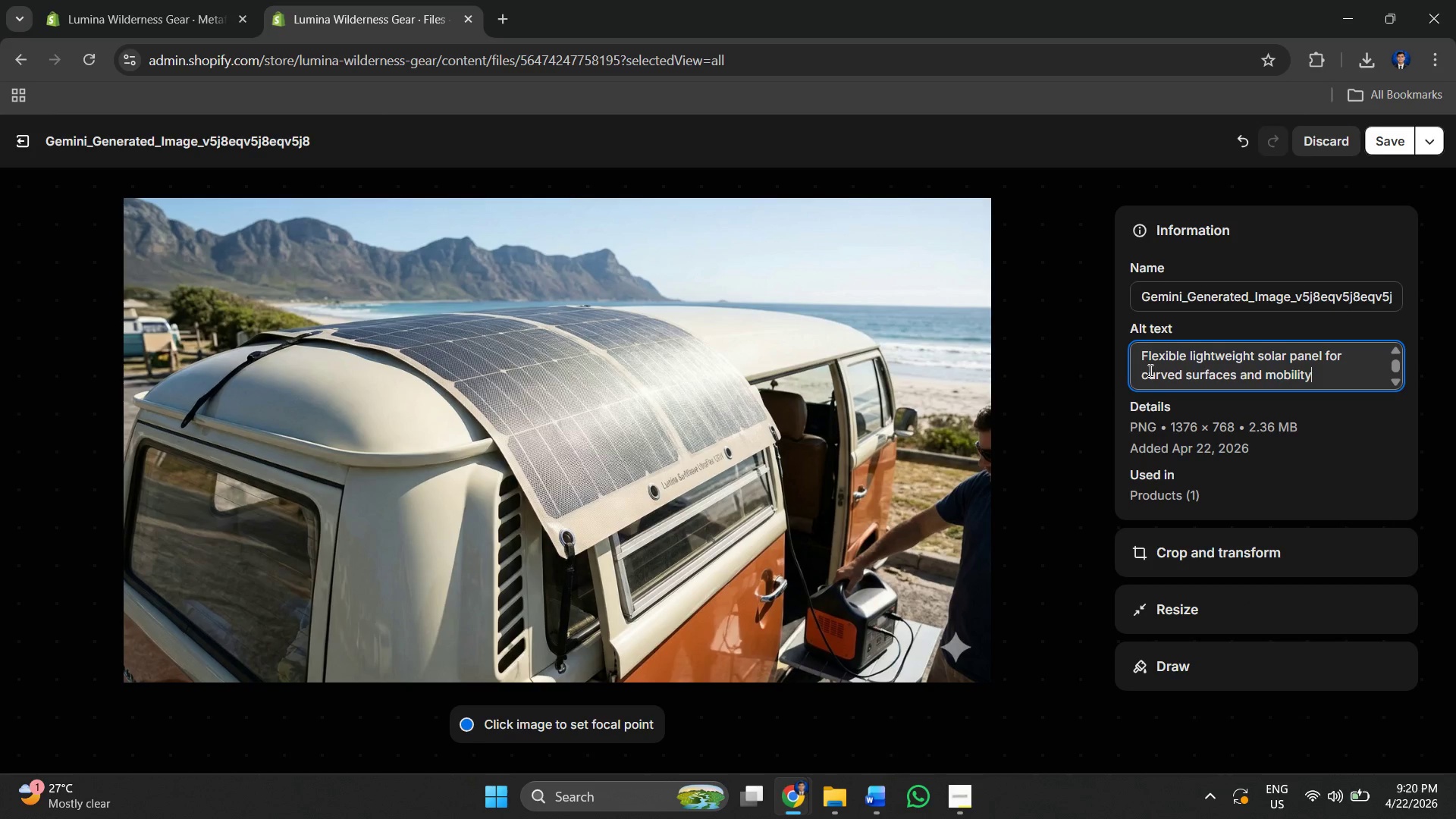 
left_click([1388, 143])
 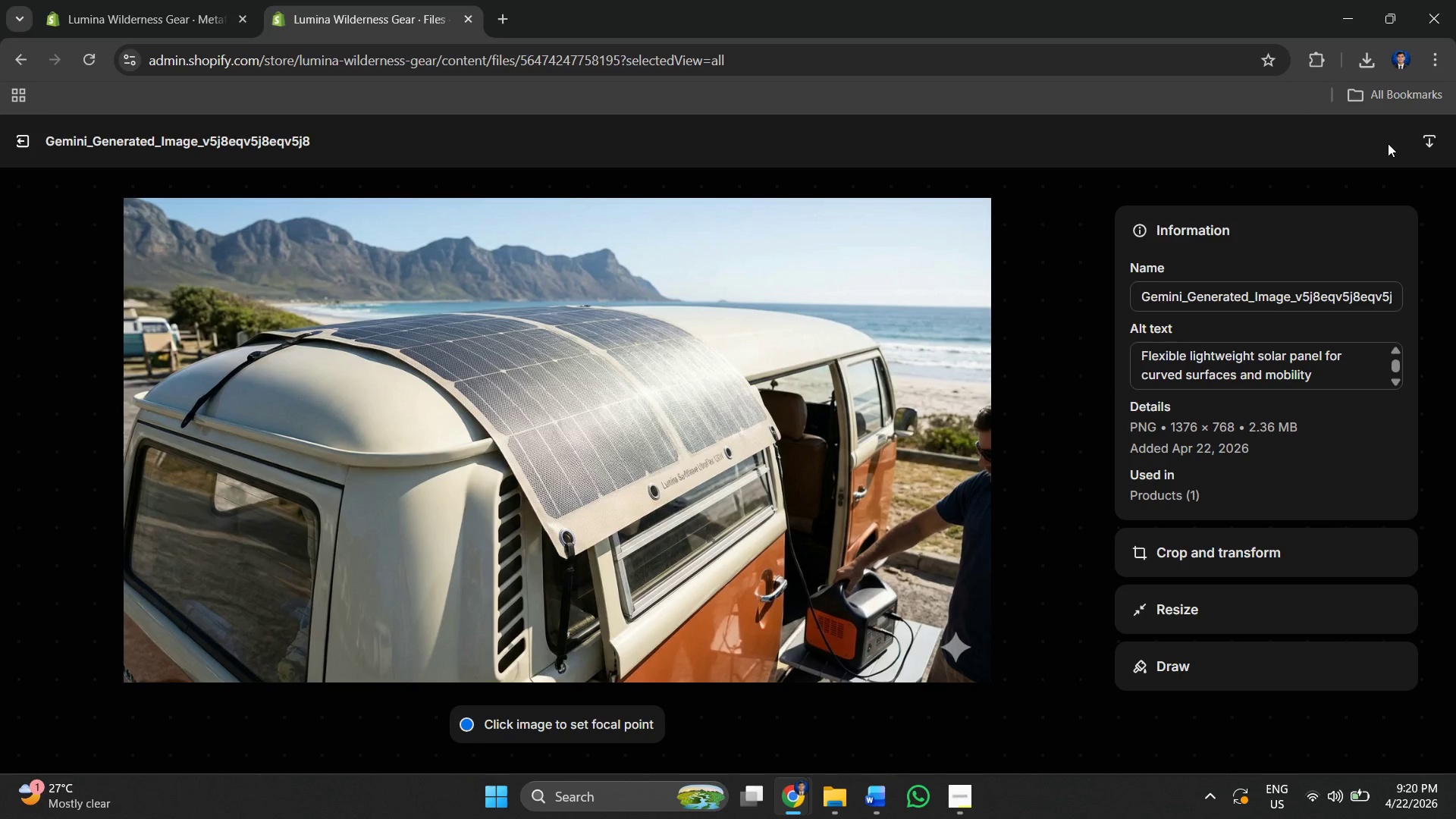 
wait(14.01)
 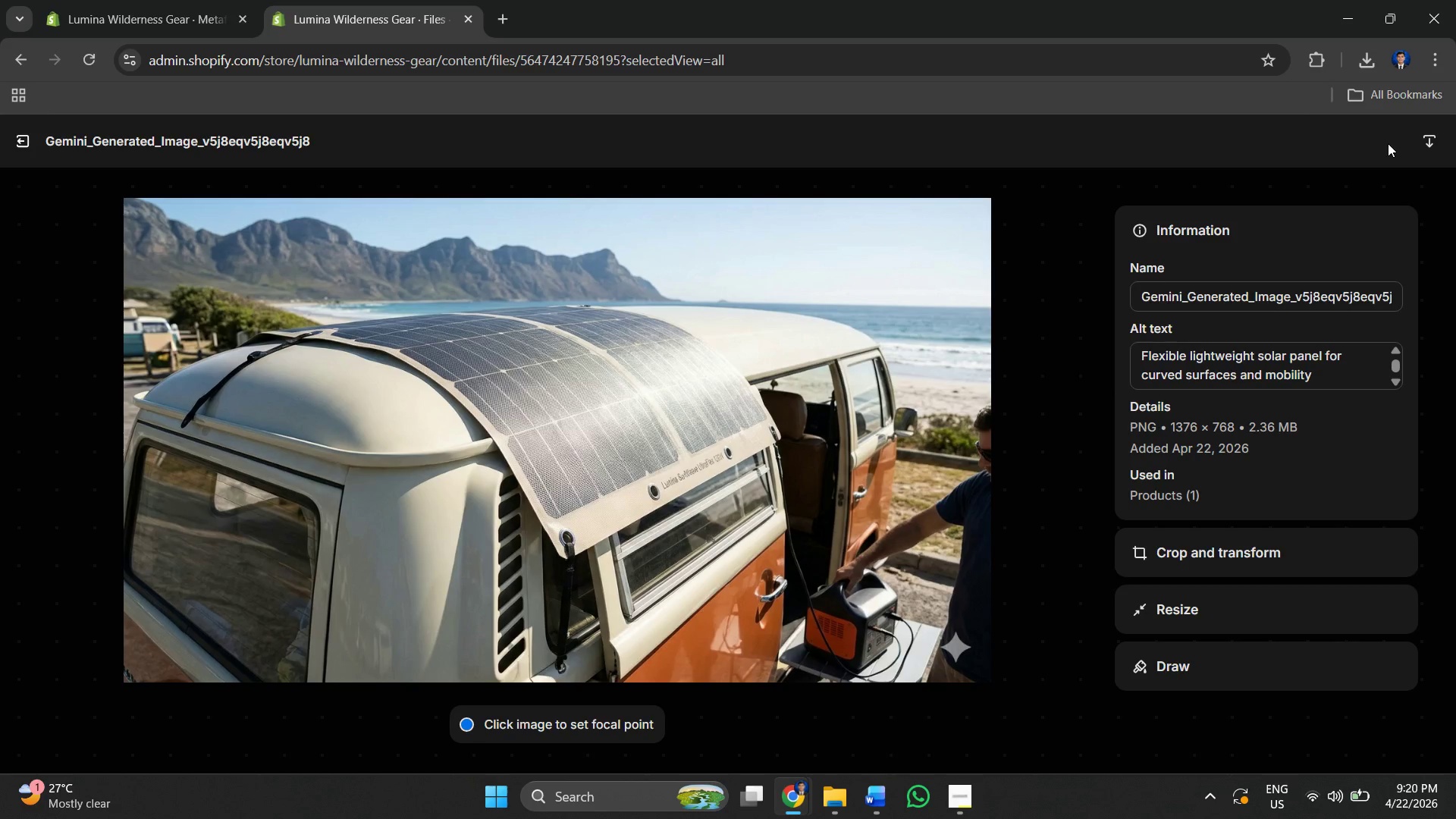 
mouse_move([1419, 149])
 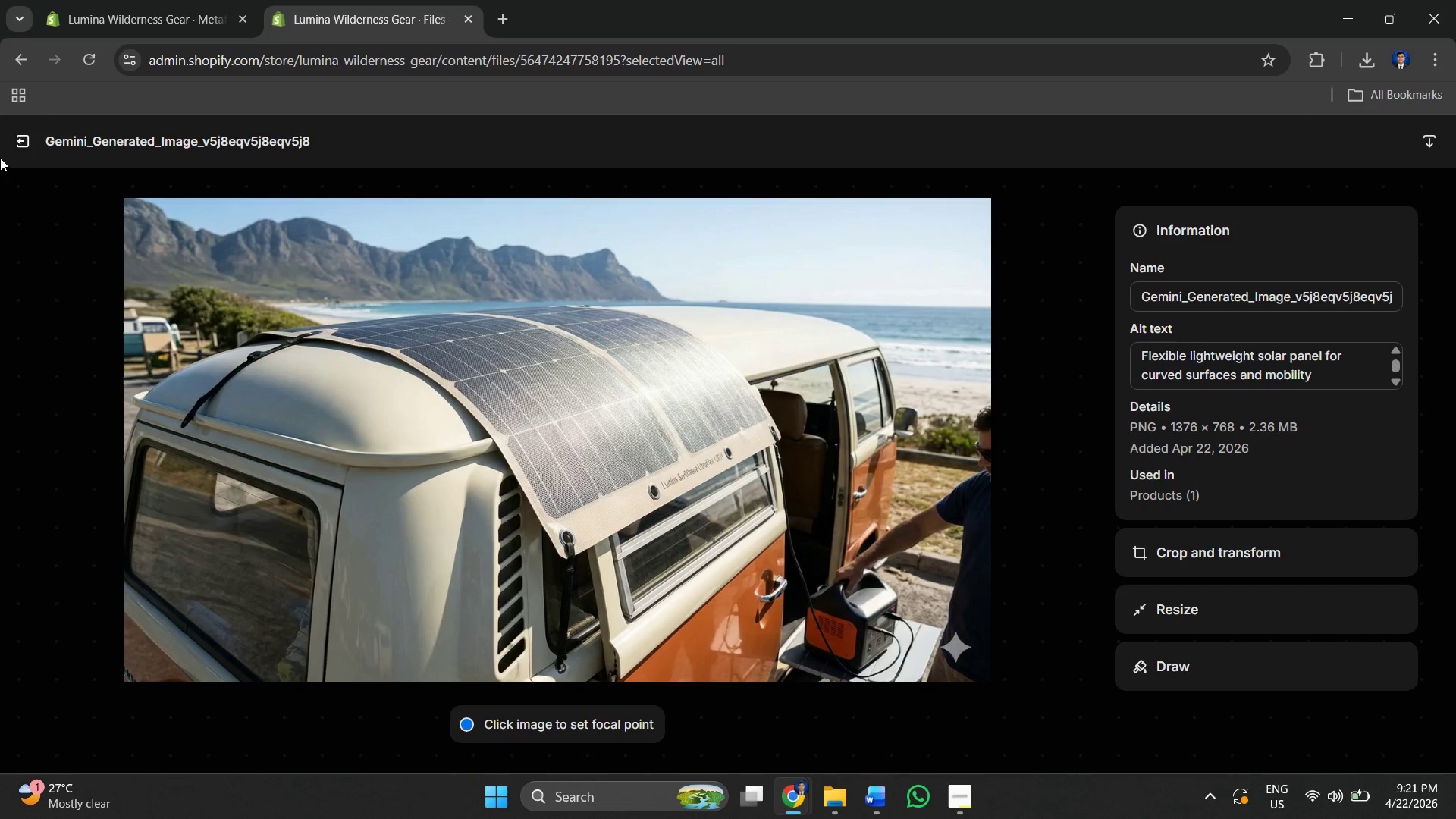 
left_click([23, 143])
 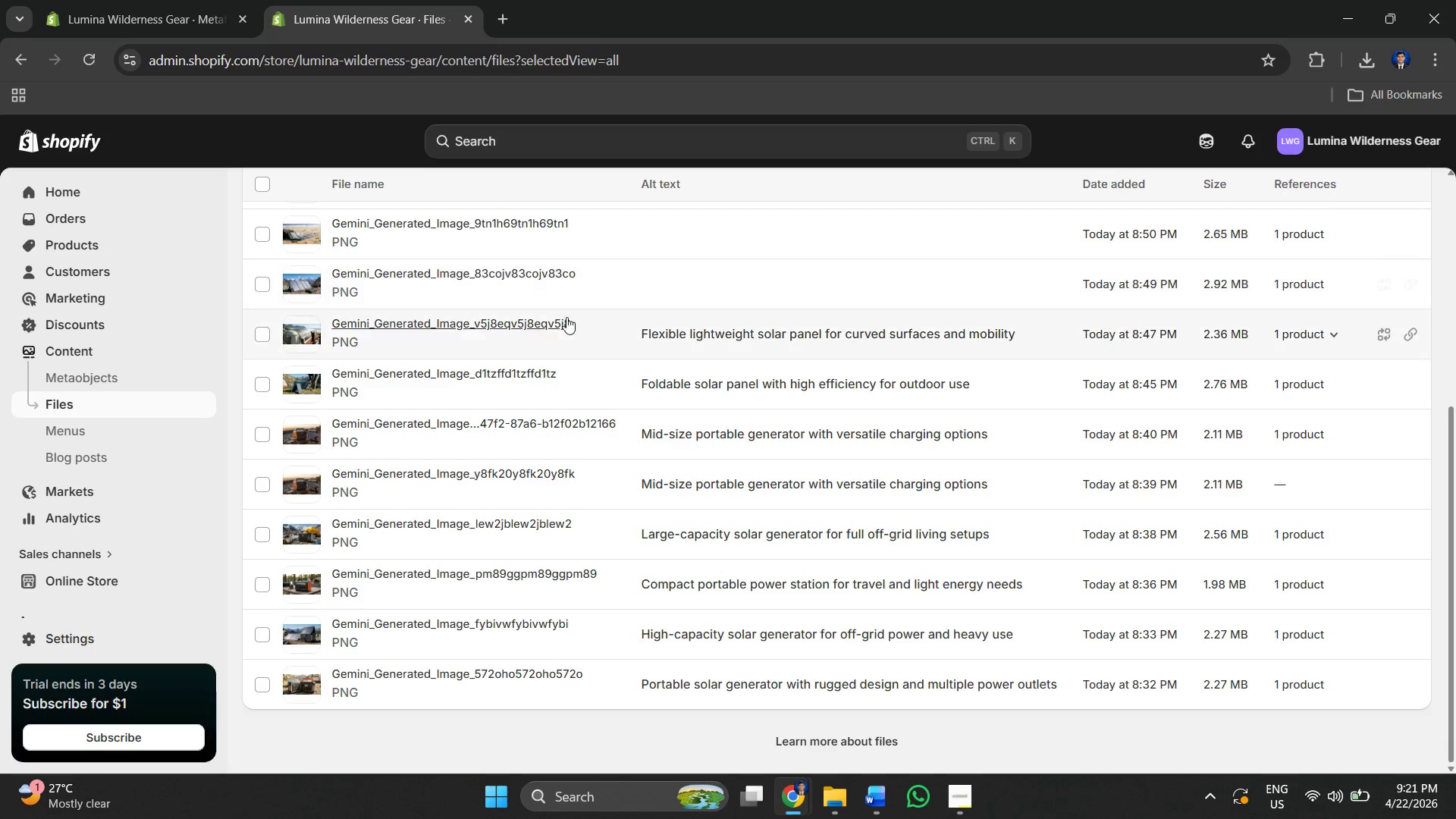 
scroll: coordinate [547, 335], scroll_direction: up, amount: 1.0
 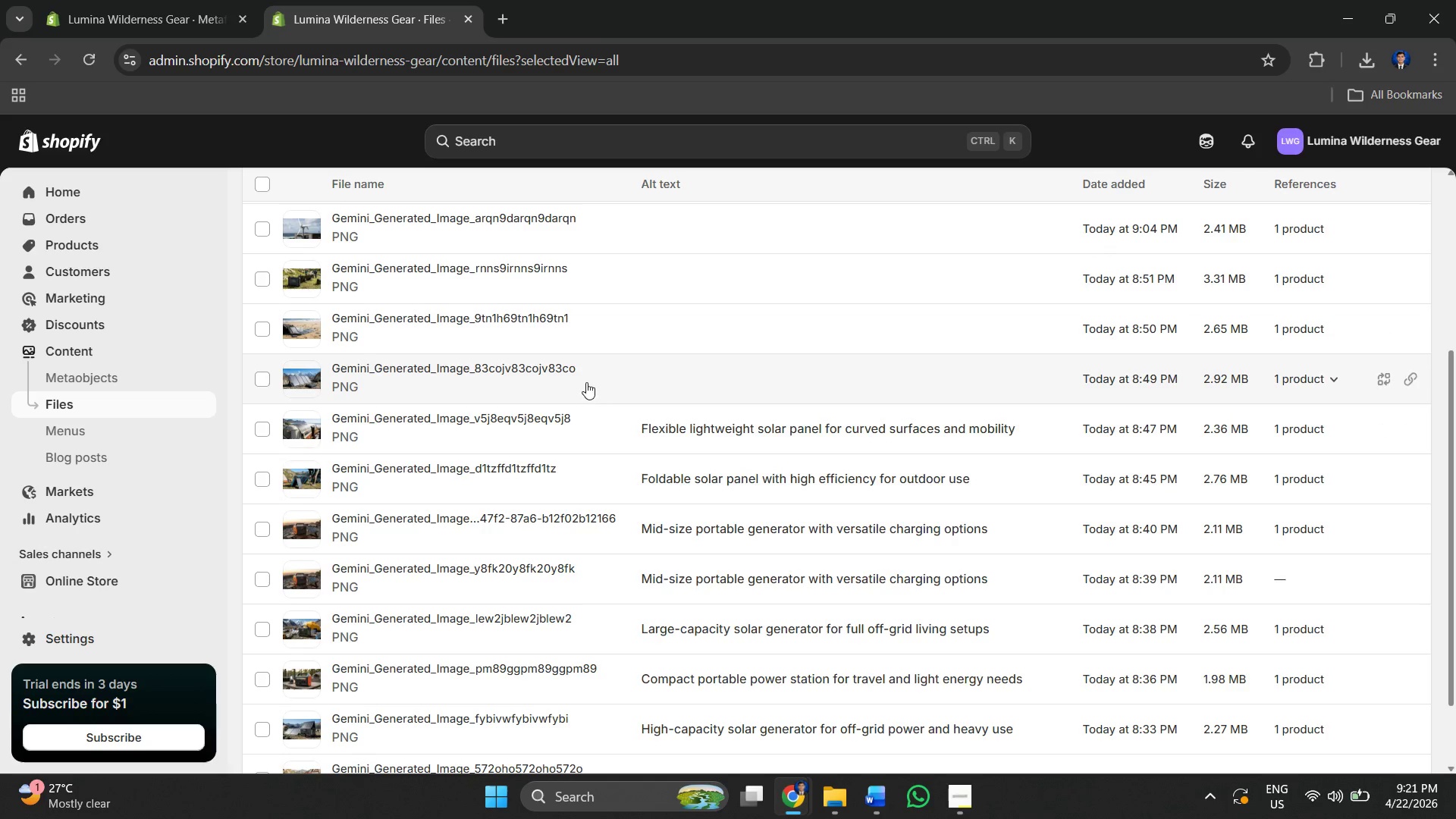 
left_click([586, 379])
 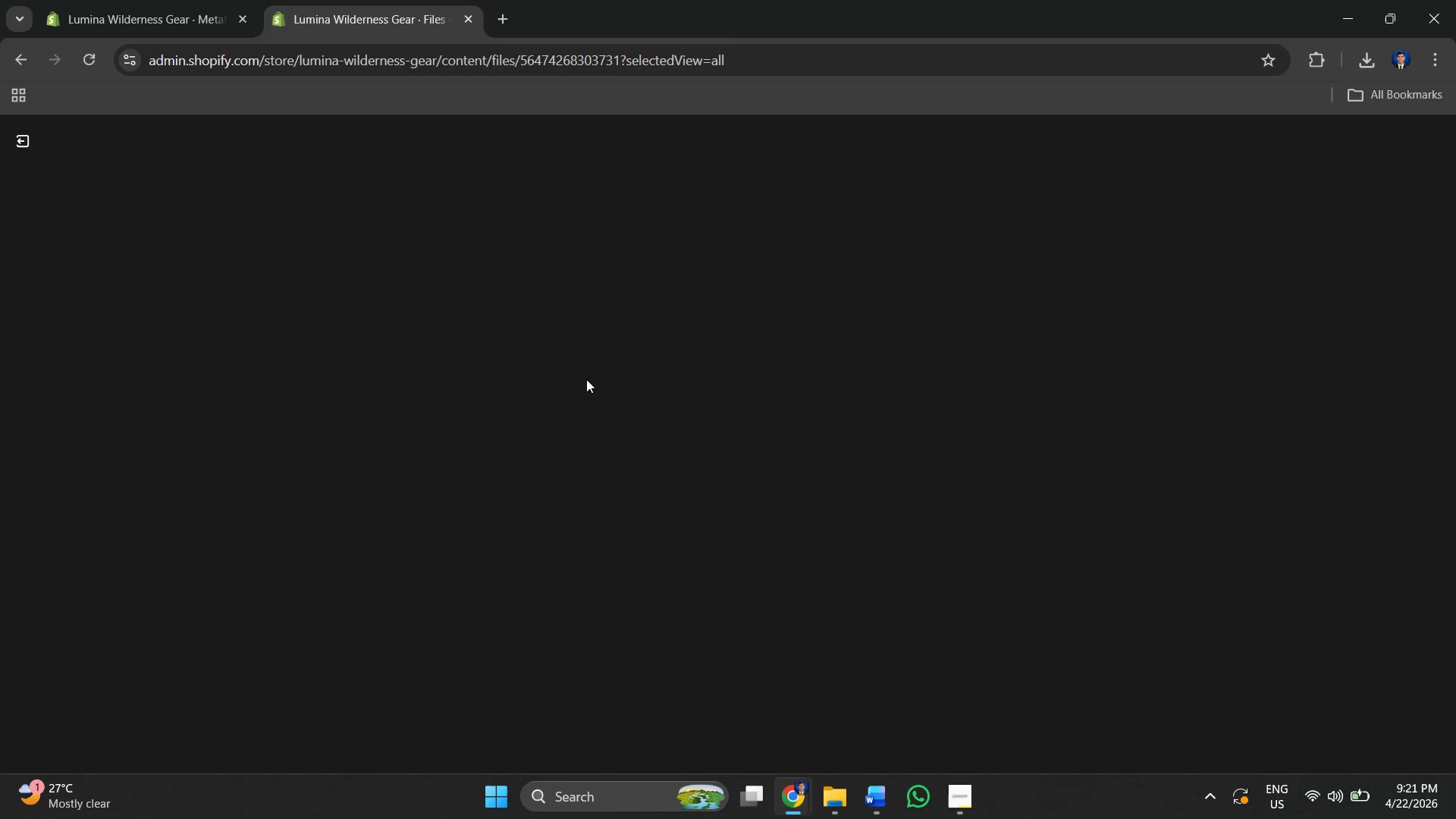 
key(Alt+AltLeft)
 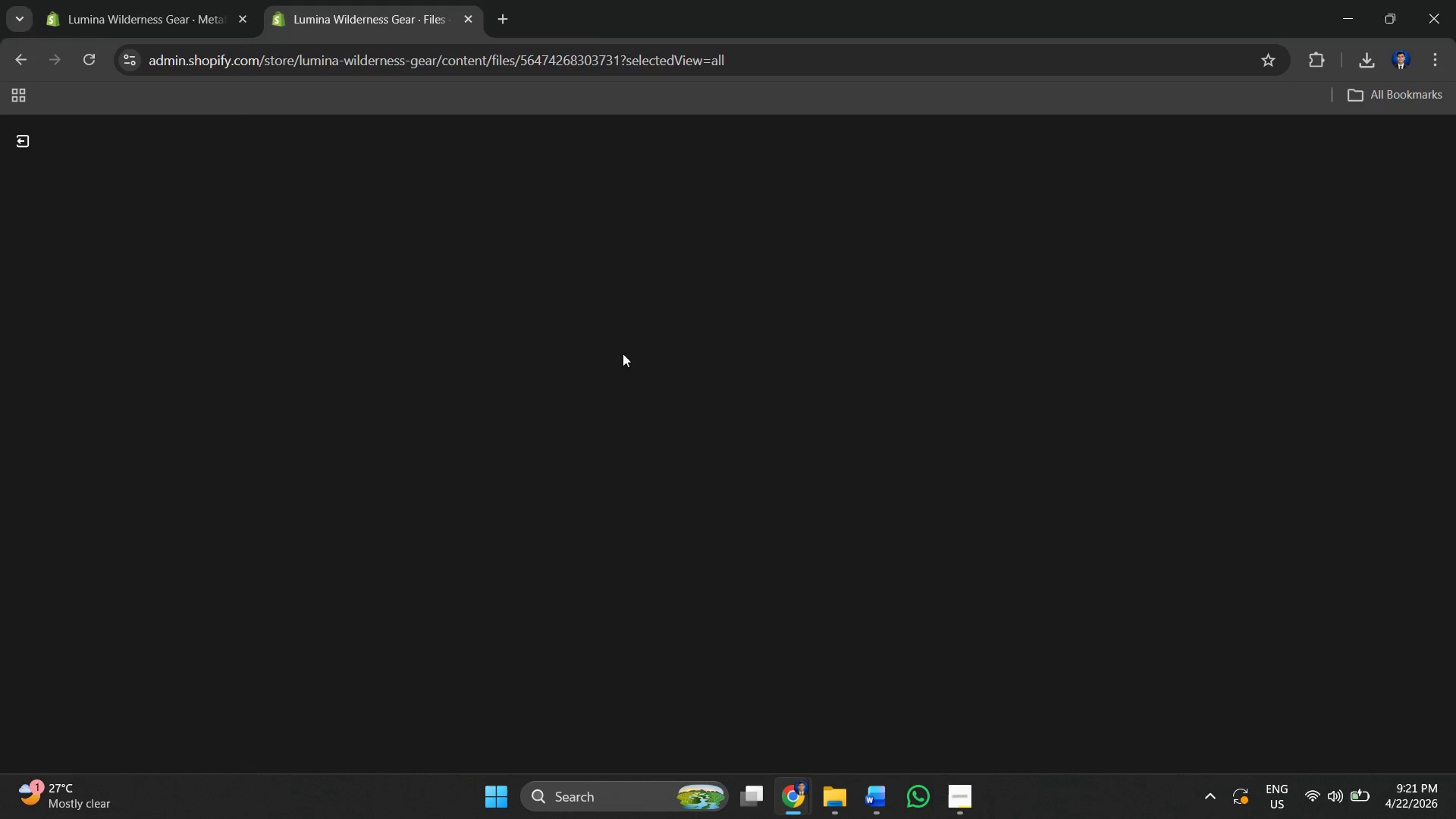 
key(Alt+Tab)
 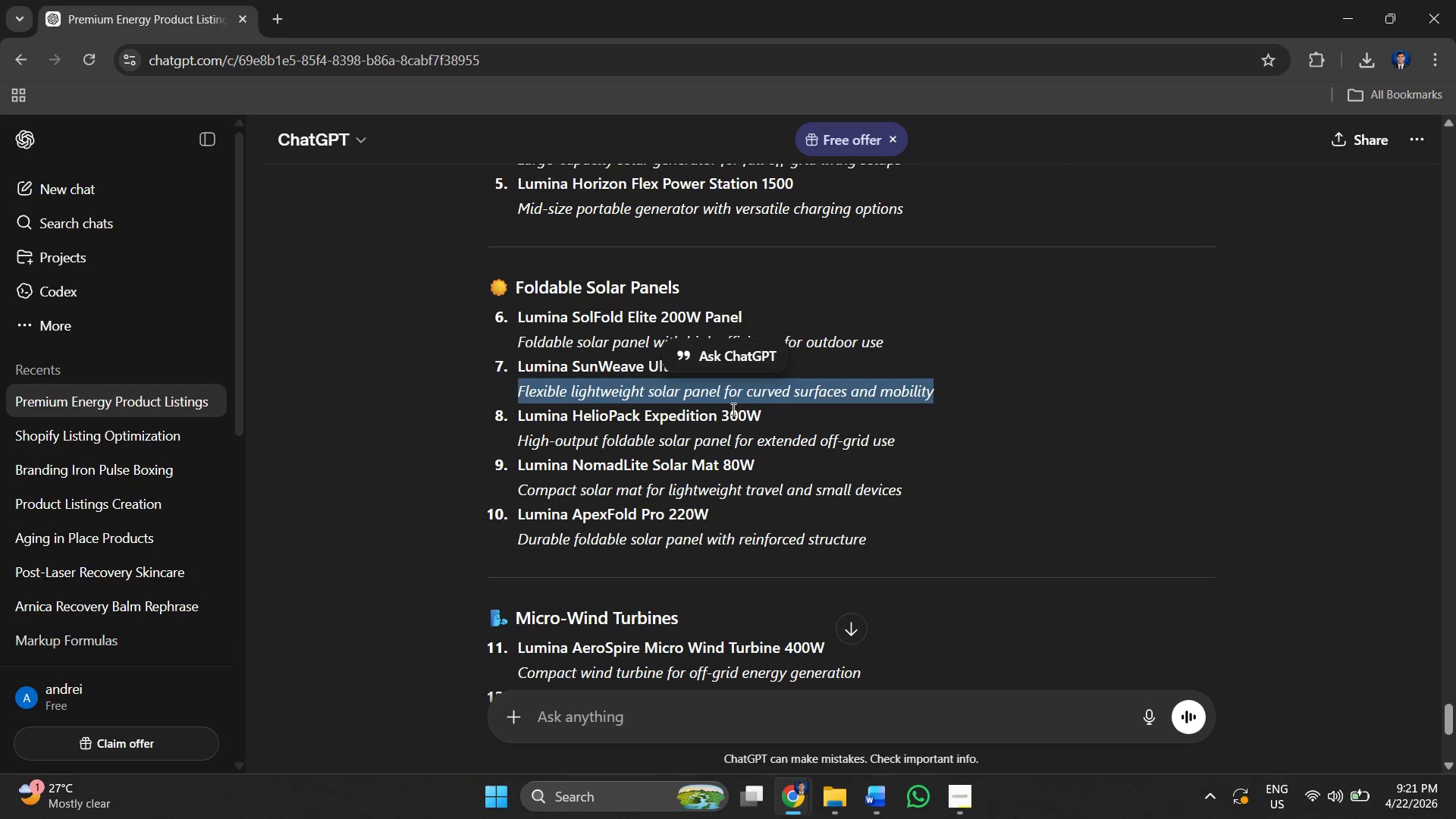 
left_click([667, 428])
 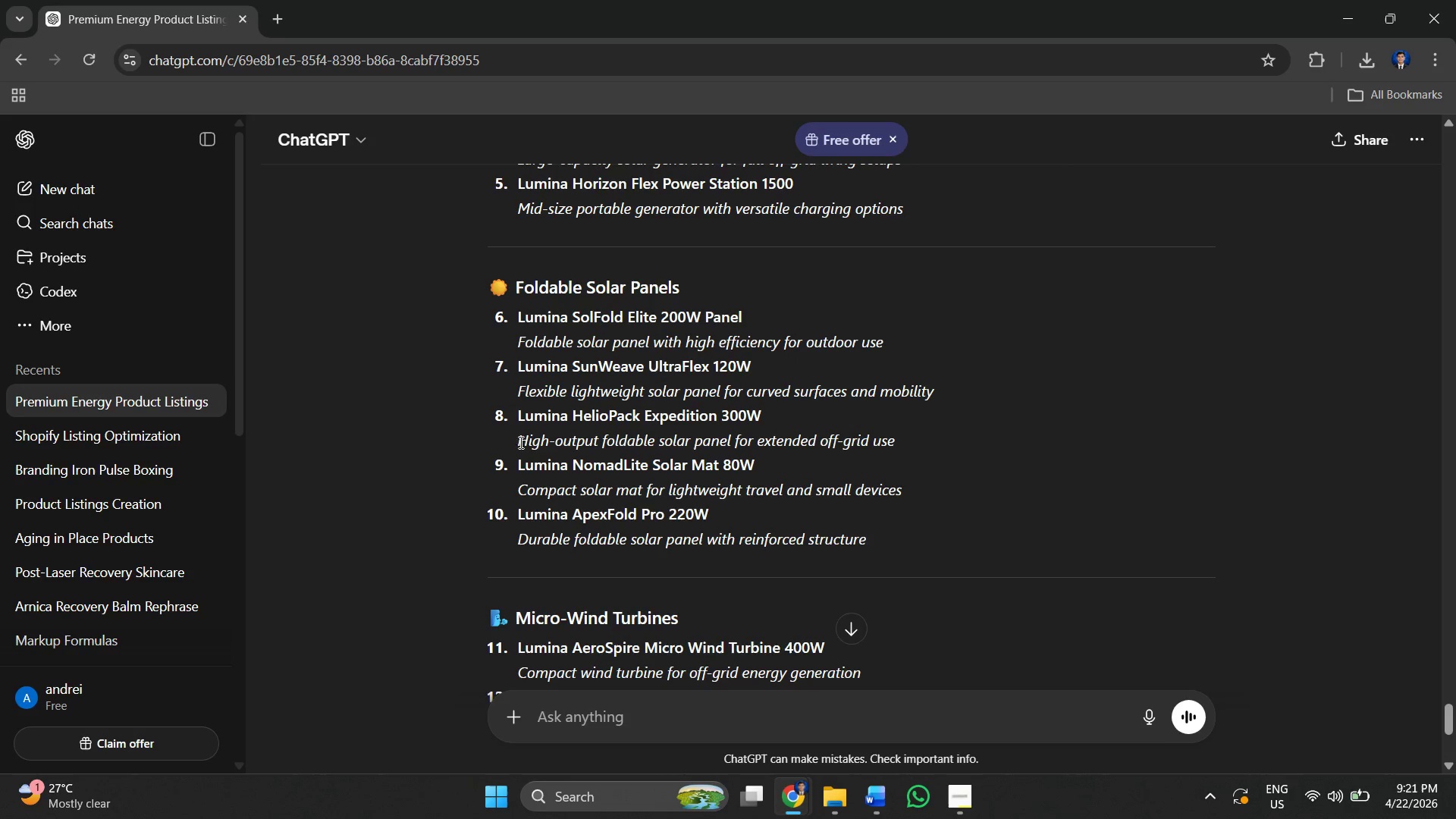 
left_click_drag(start_coordinate=[515, 435], to_coordinate=[937, 437])
 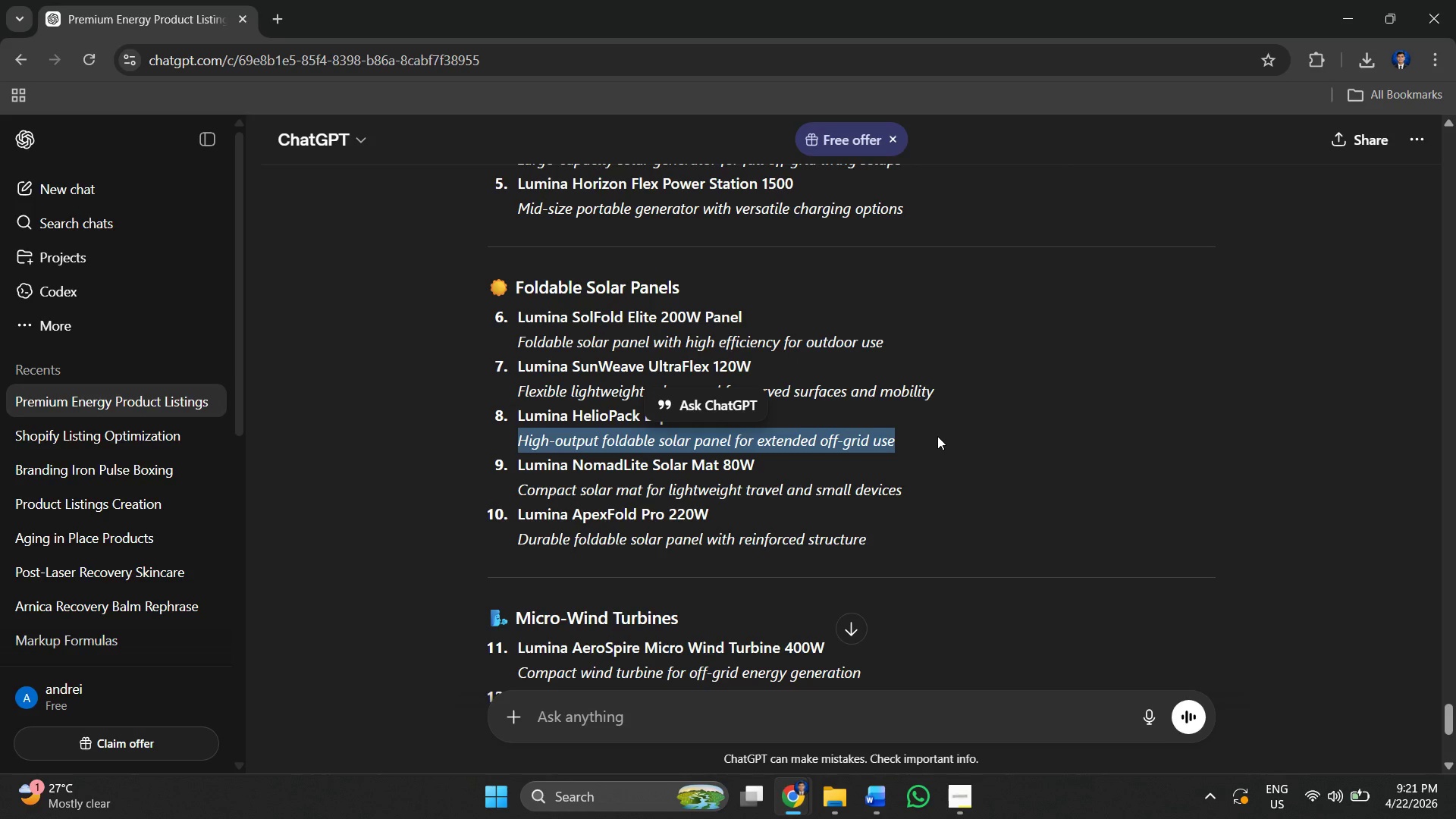 
key(Control+C)
 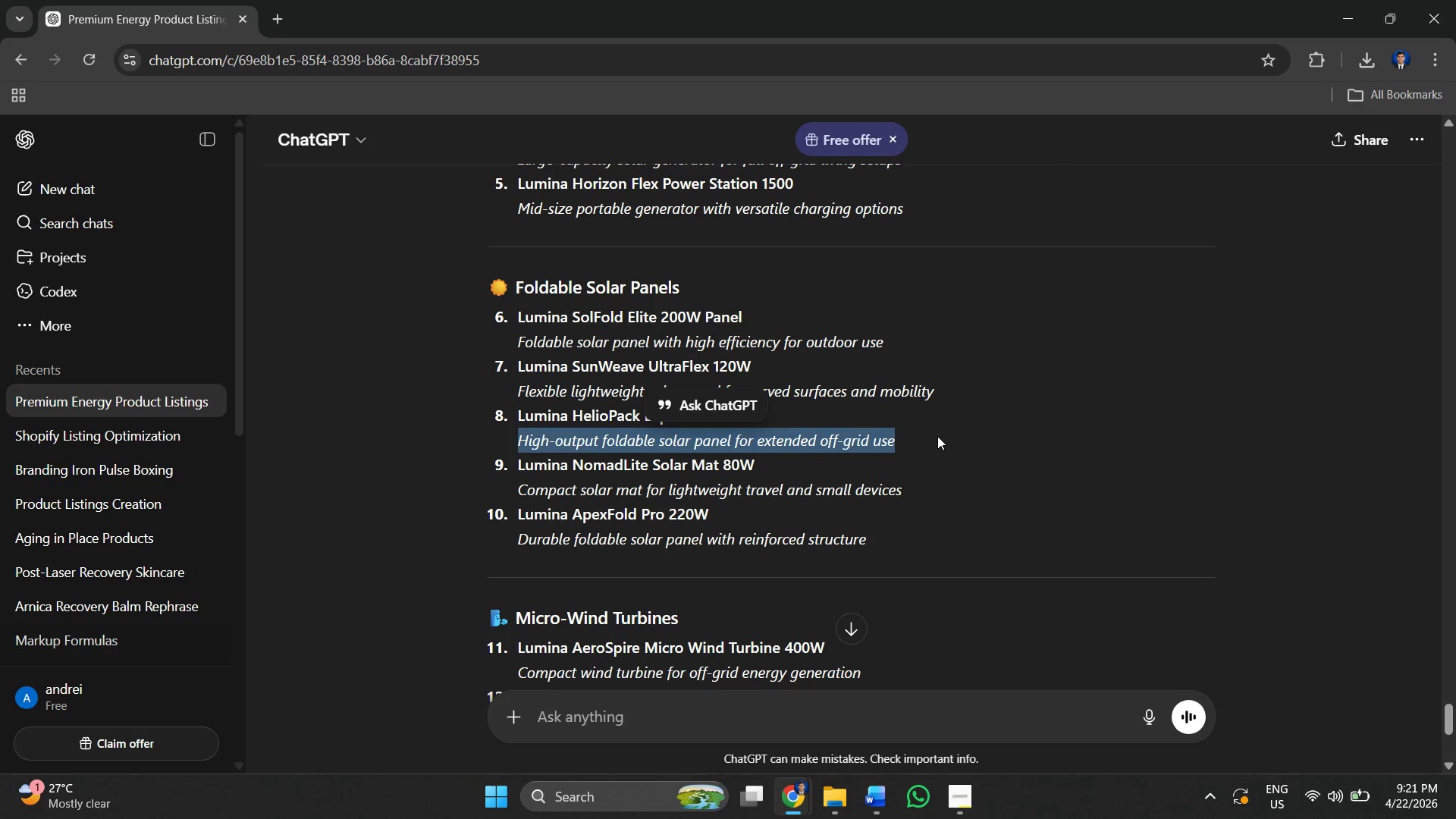 
key(Alt+AltLeft)
 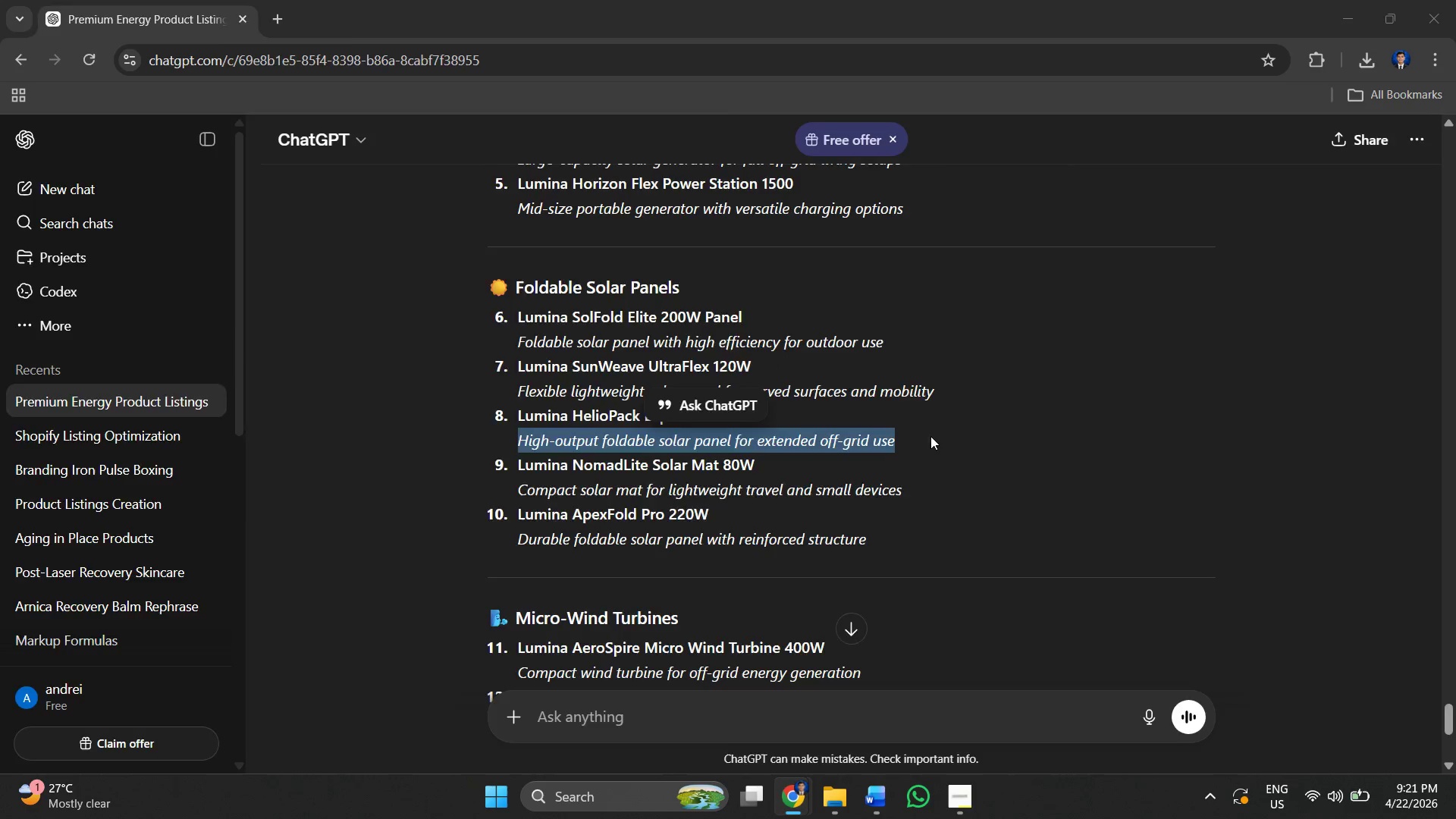 
key(Alt+Tab)
 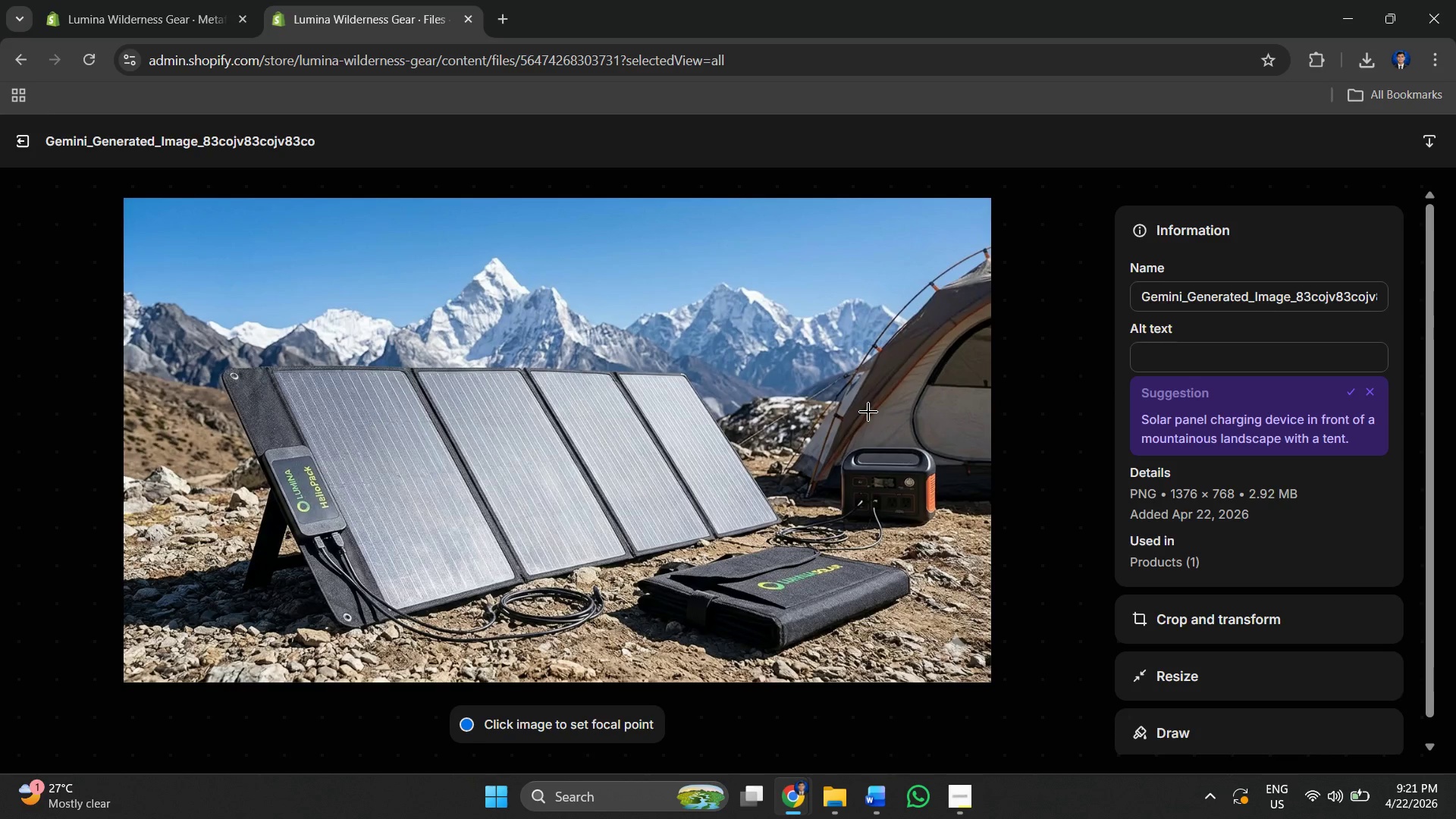 
wait(27.33)
 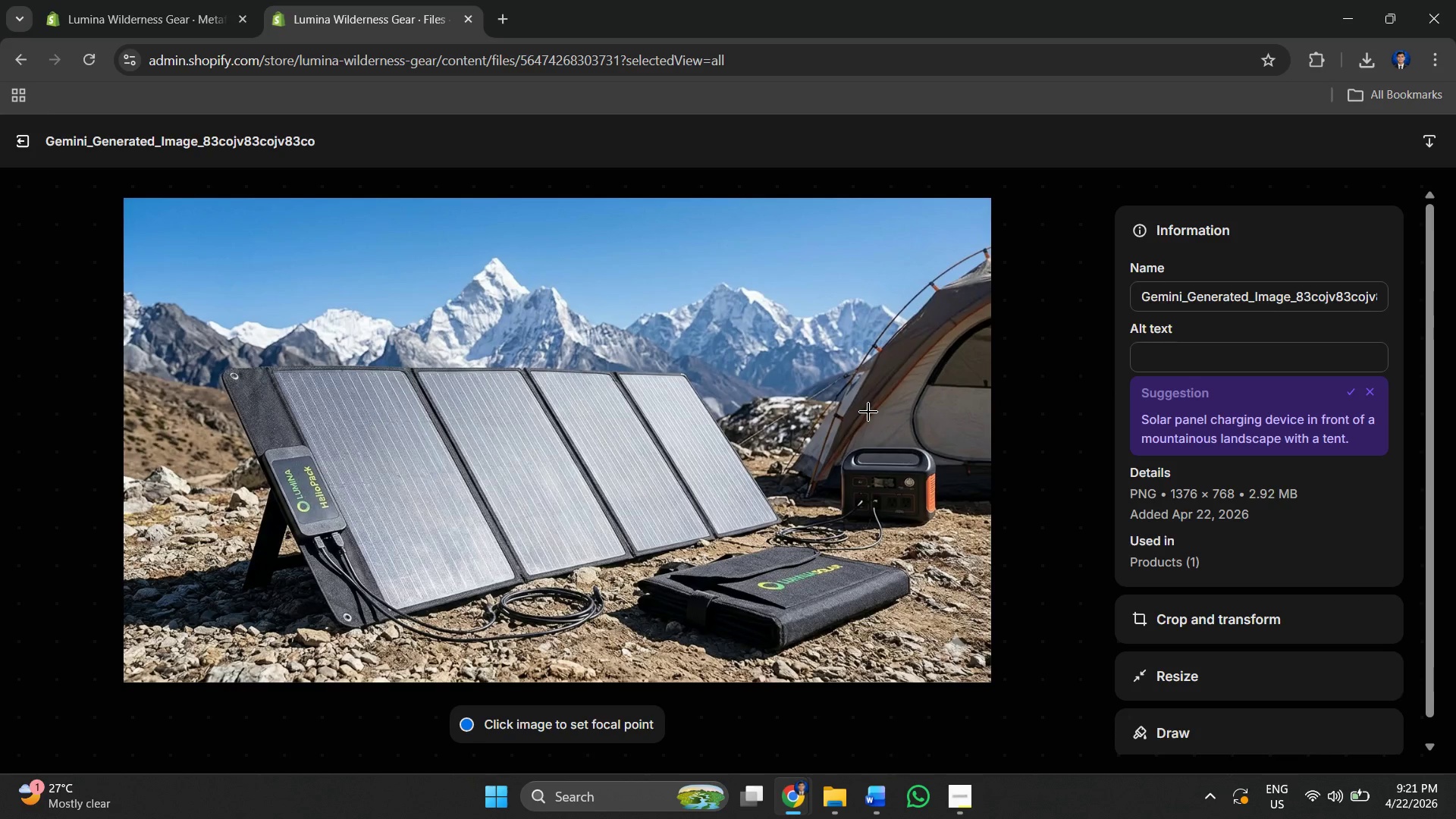 
key(Alt+AltLeft)
 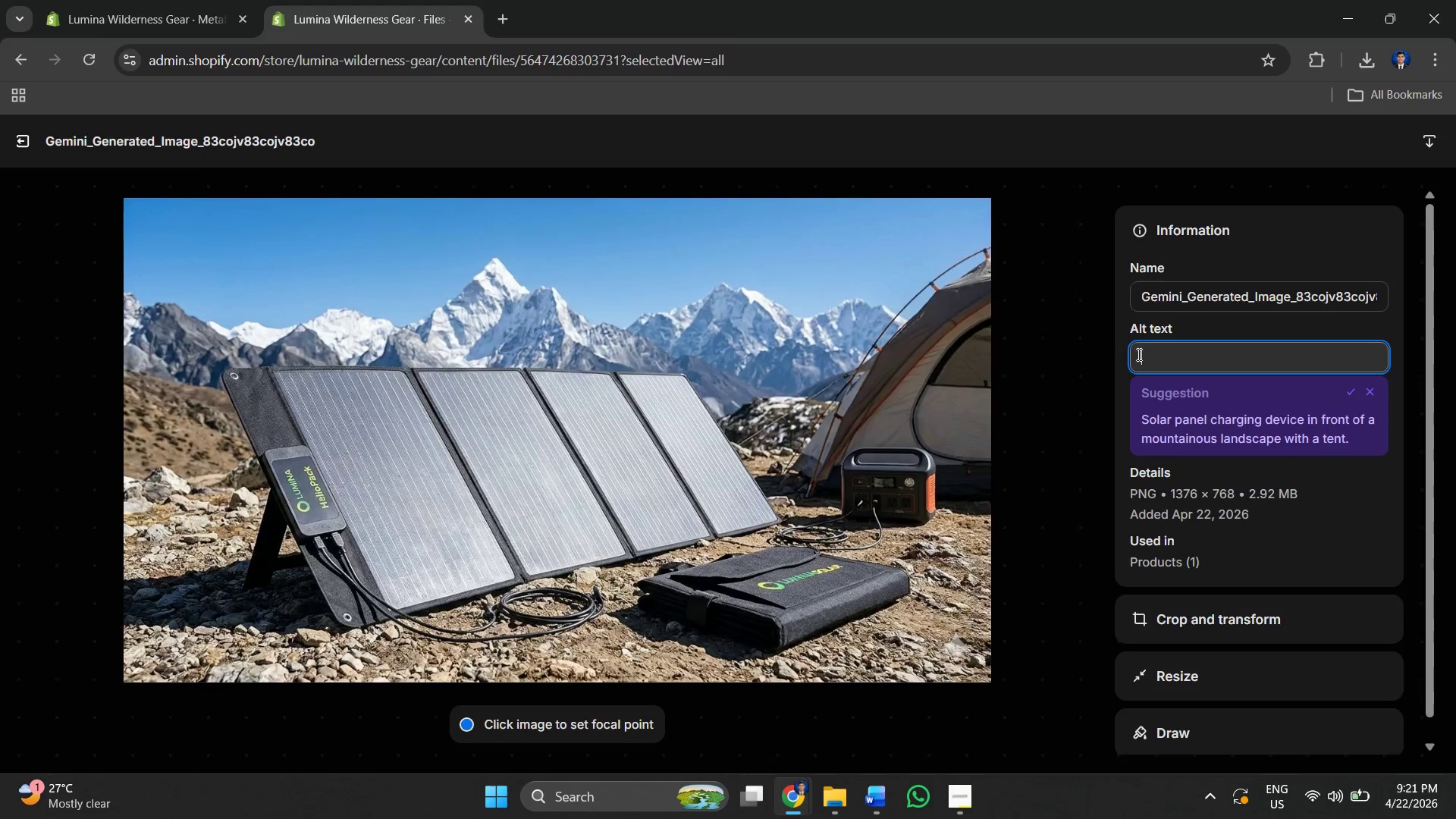 
key(Alt+Tab)
 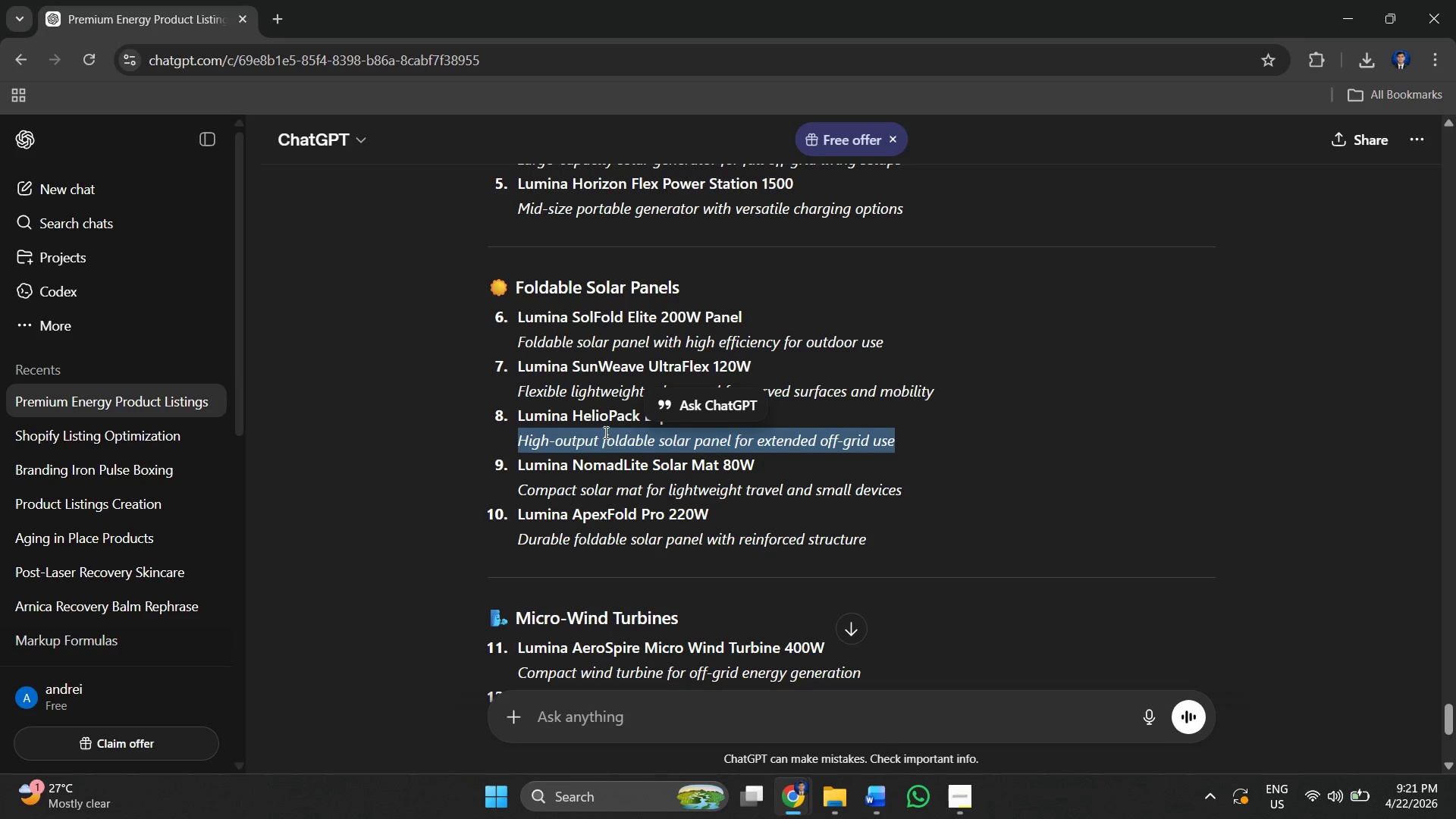 
right_click([608, 435])
 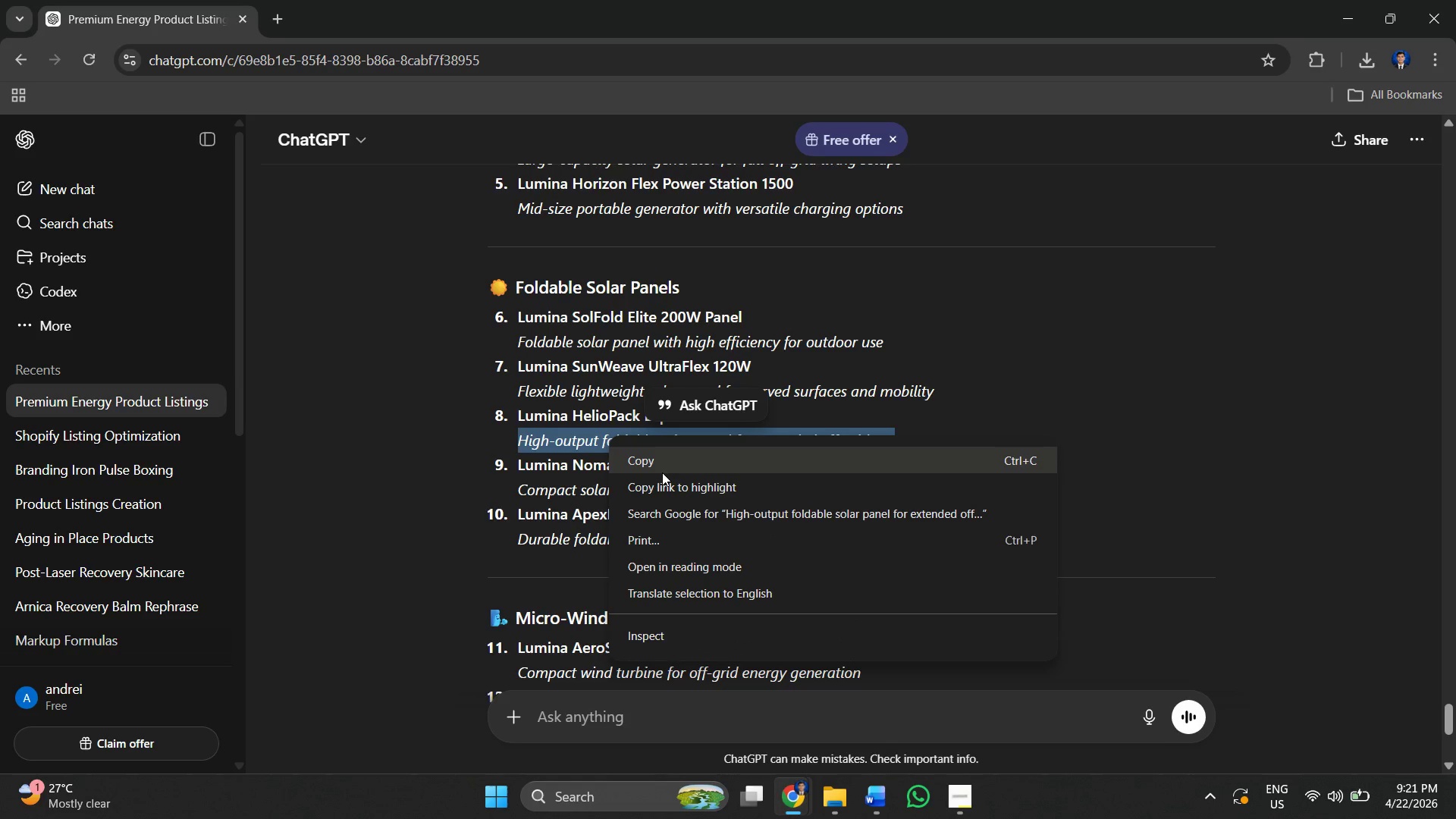 
left_click([662, 471])
 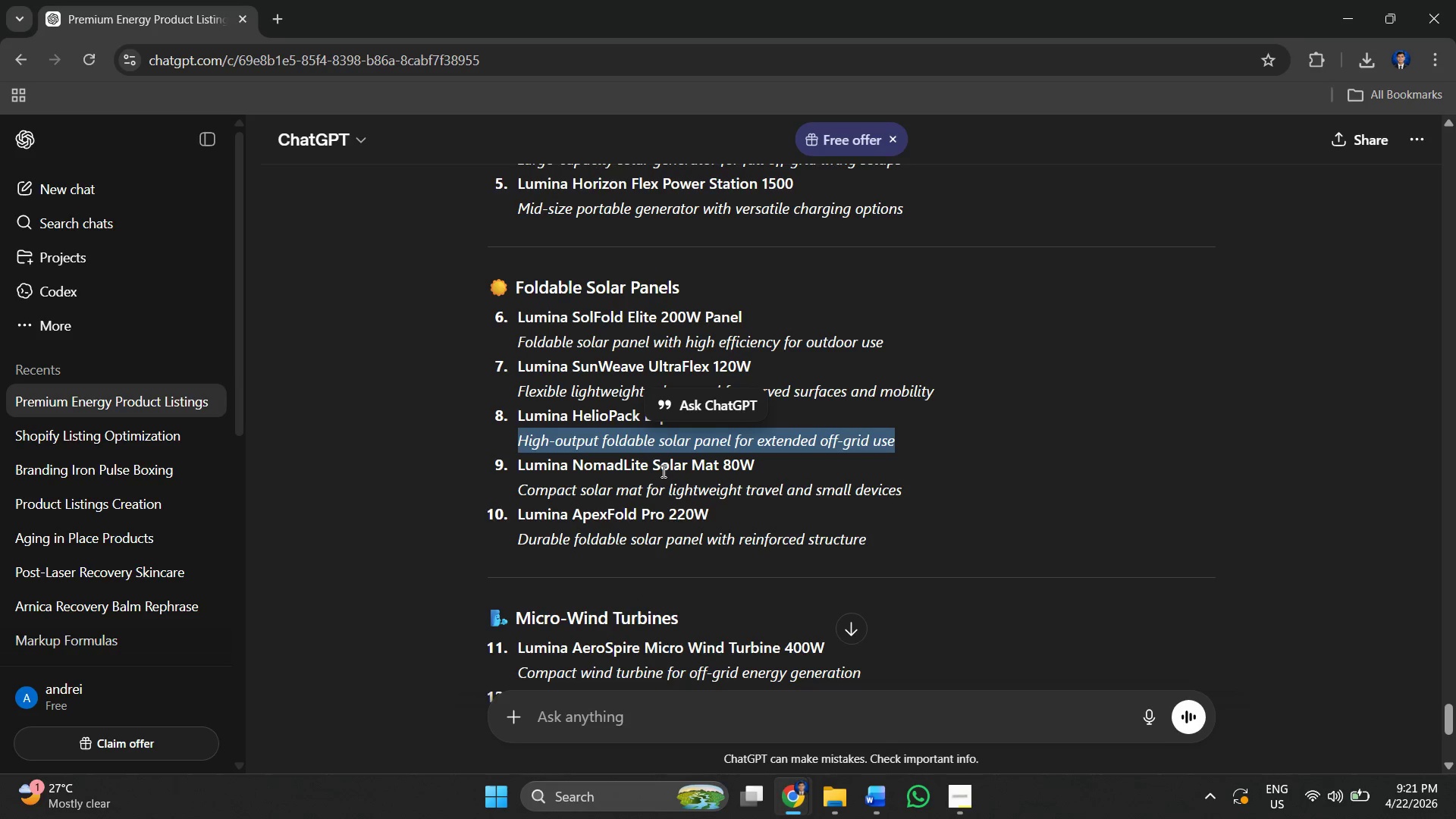 
key(Alt+AltLeft)
 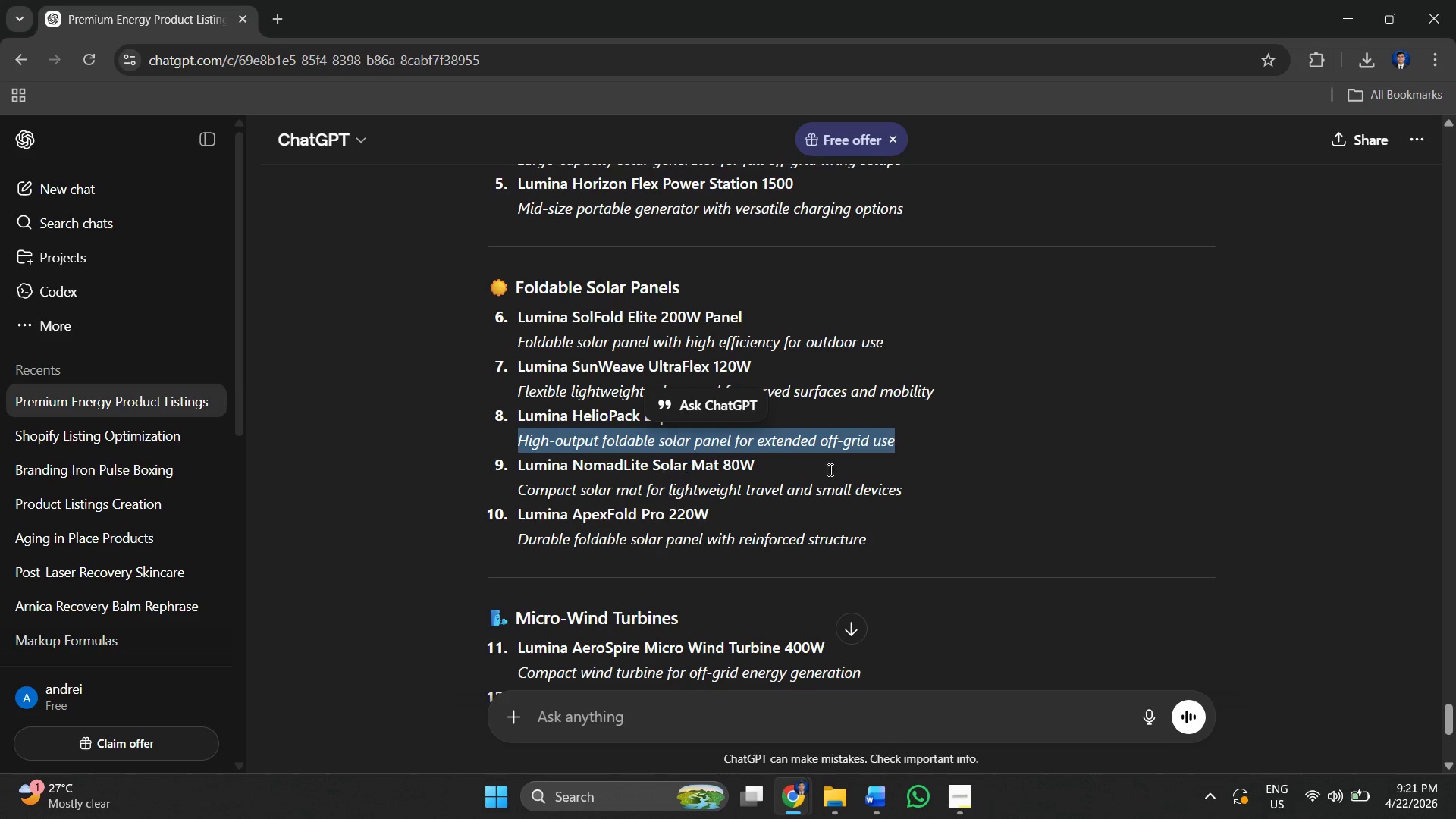 
key(Alt+Tab)
 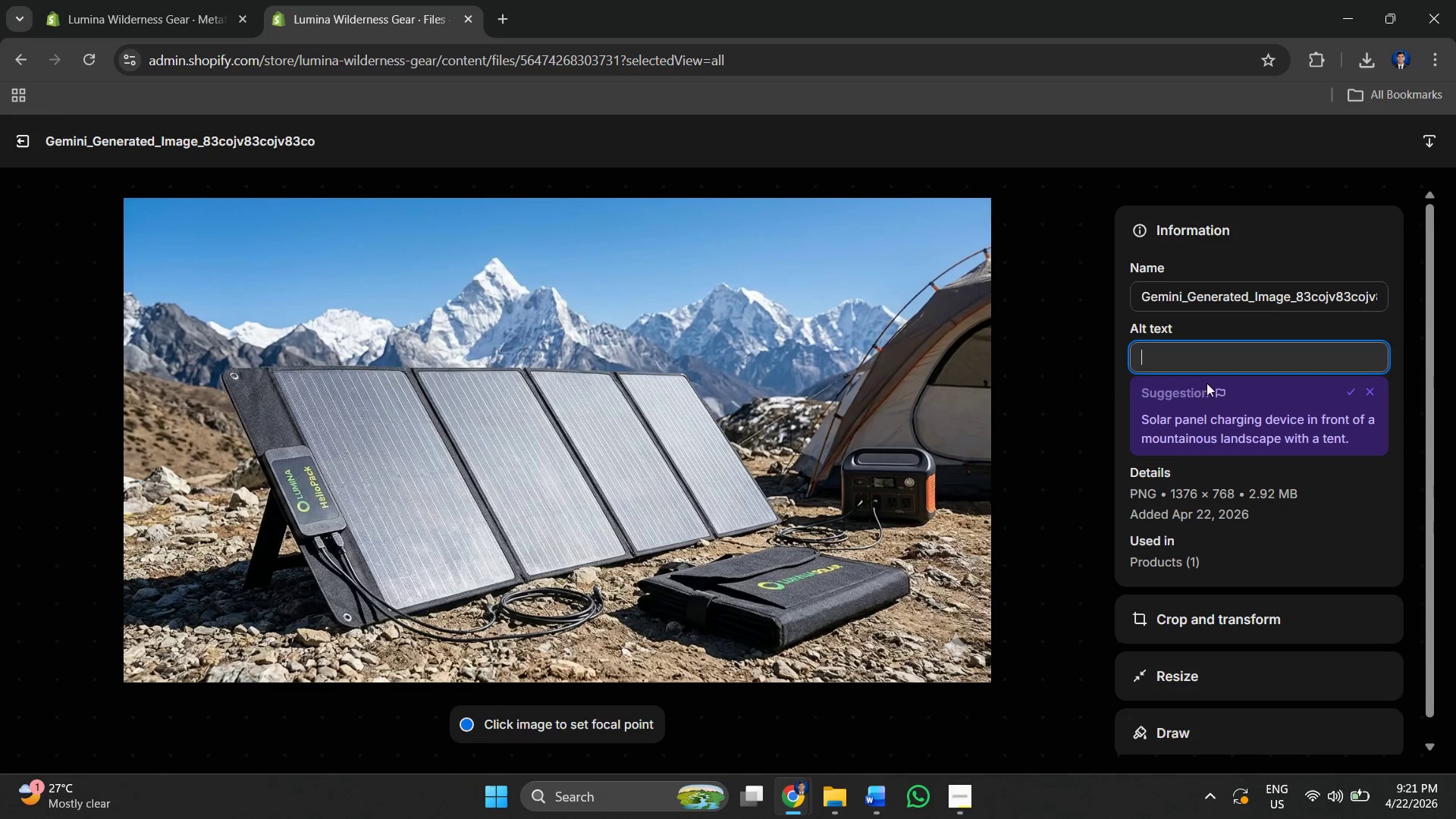 
key(Control+V)
 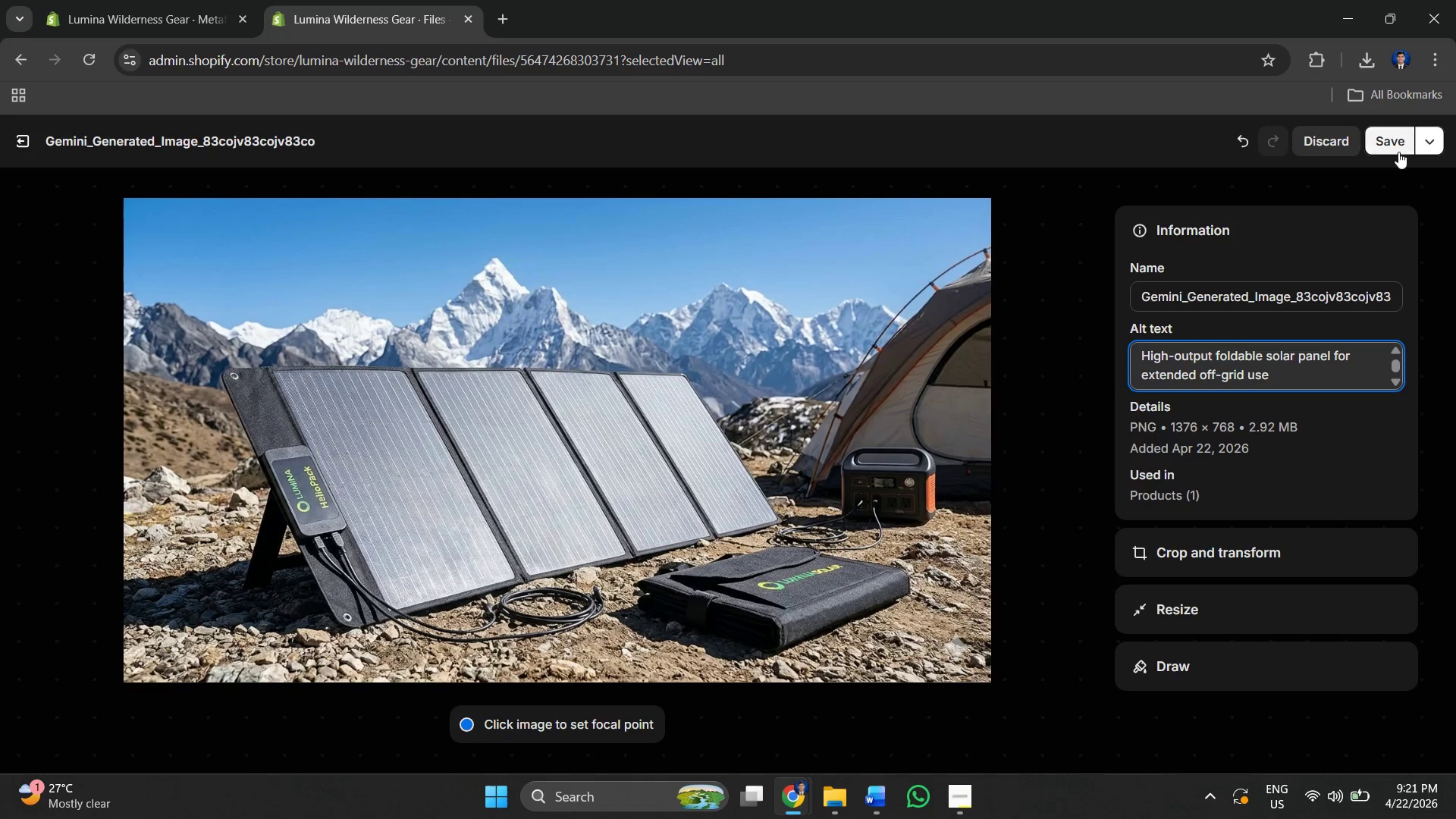 
left_click([1394, 143])
 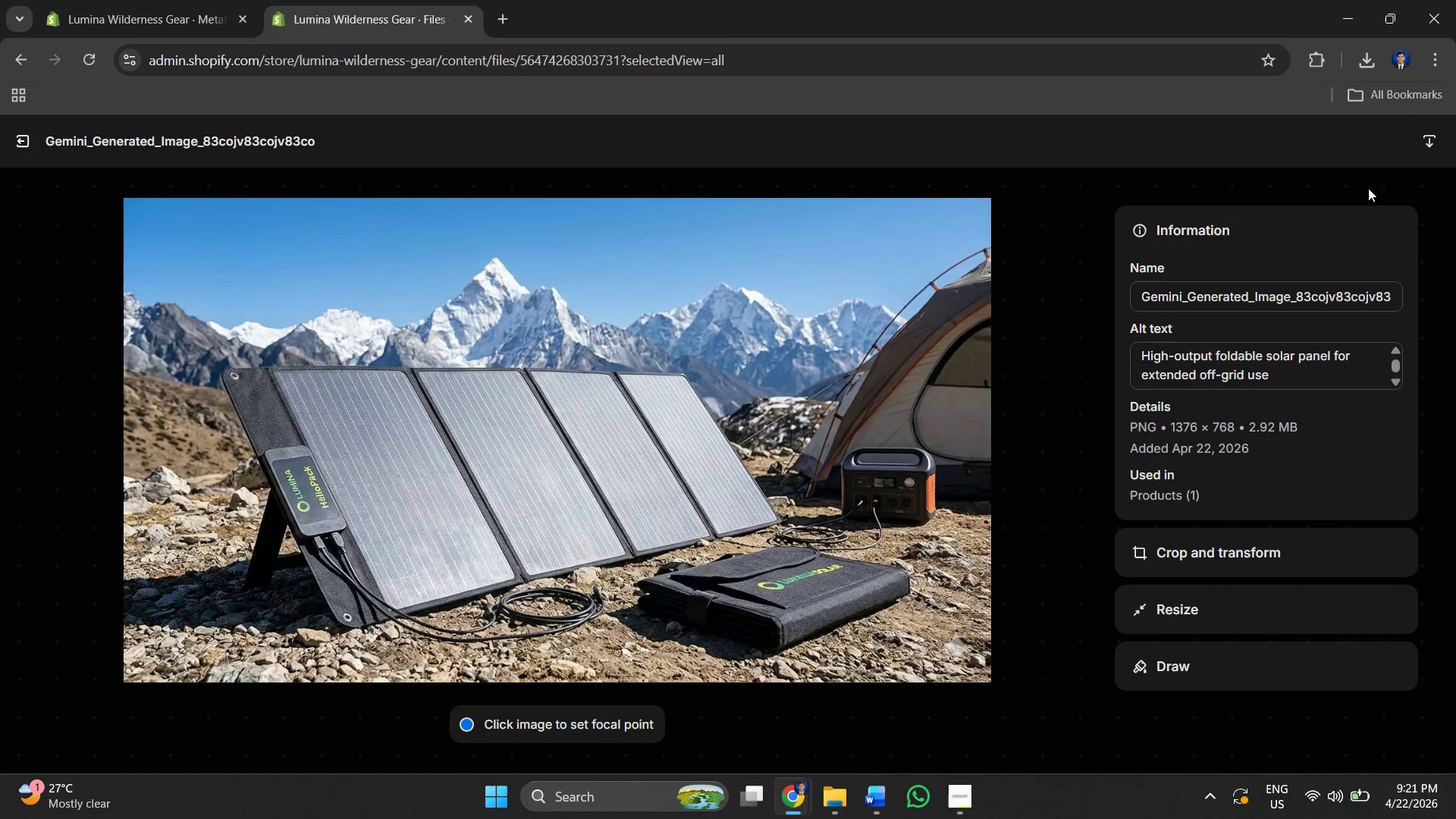 
wait(7.11)
 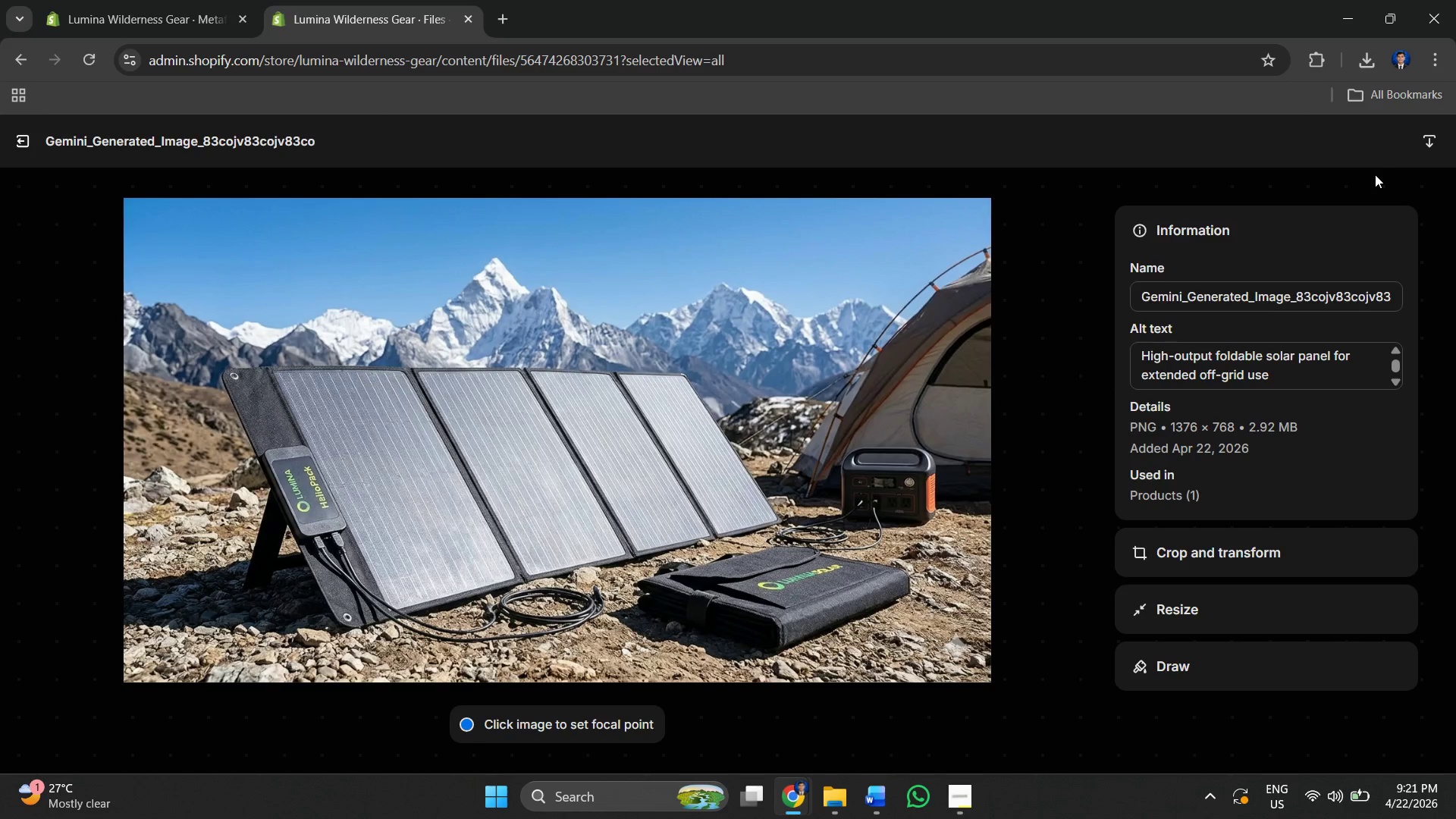 
left_click([25, 145])
 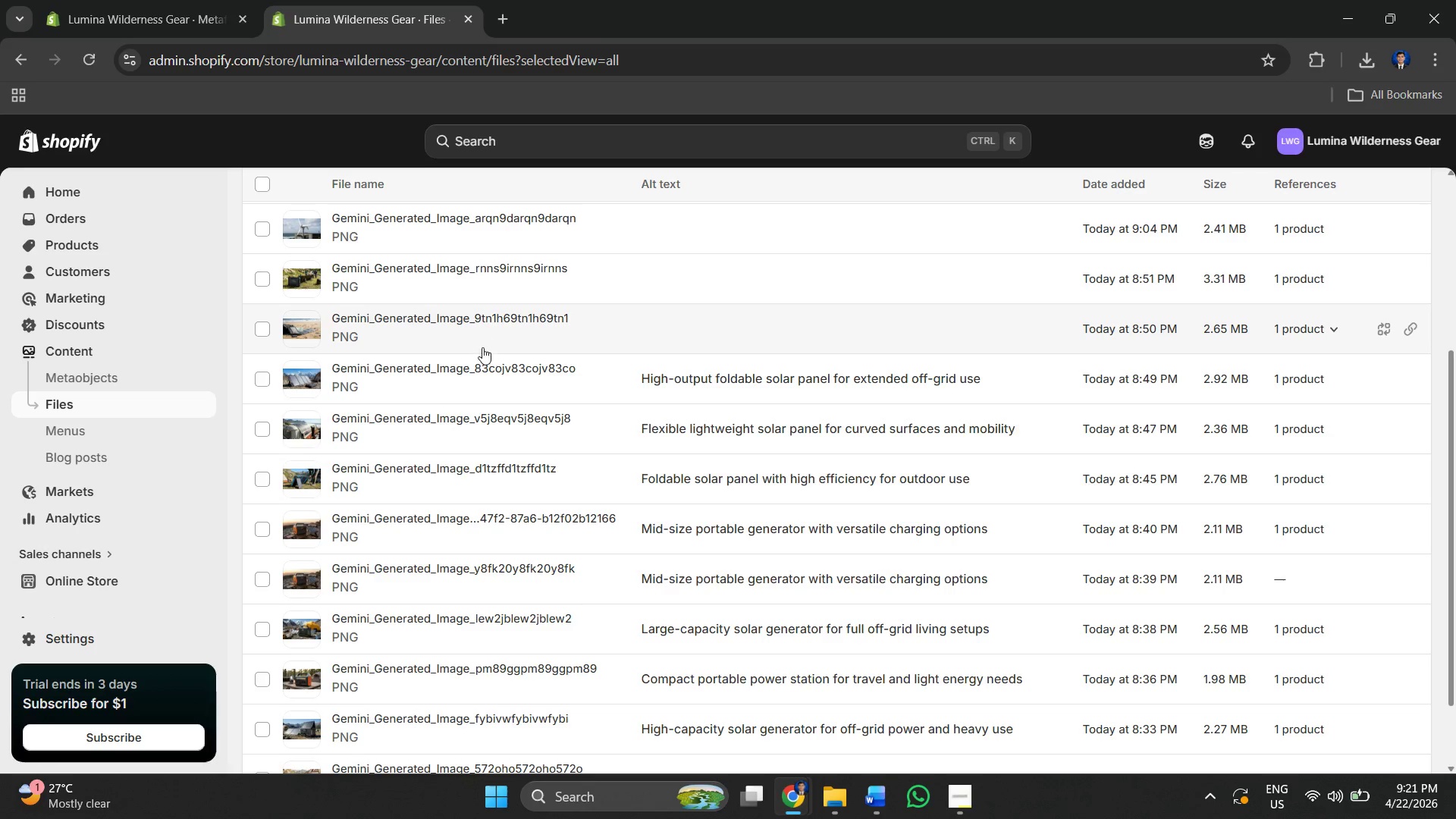 
left_click([482, 322])
 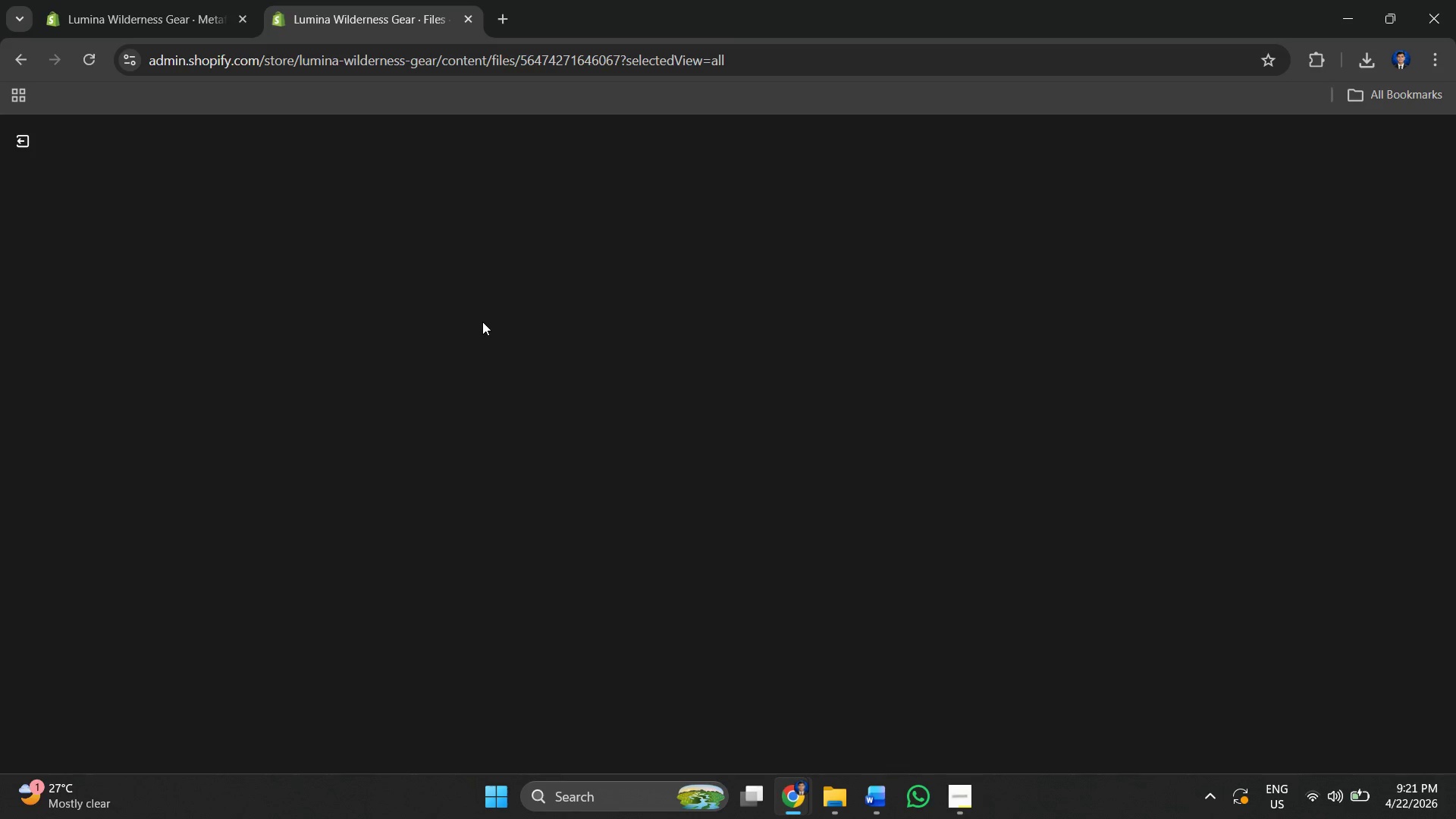 
key(Alt+AltLeft)
 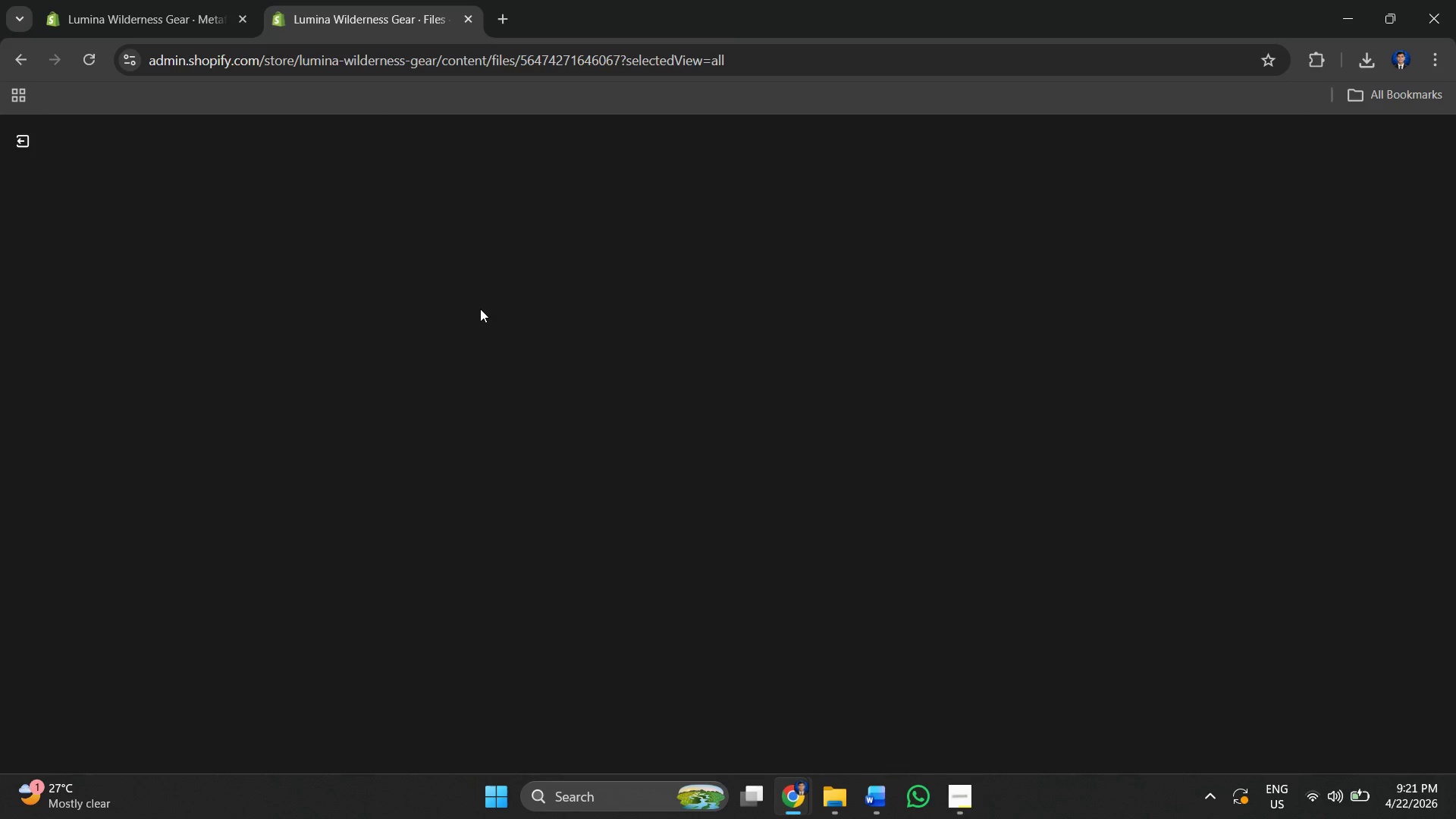 
key(Alt+Tab)
 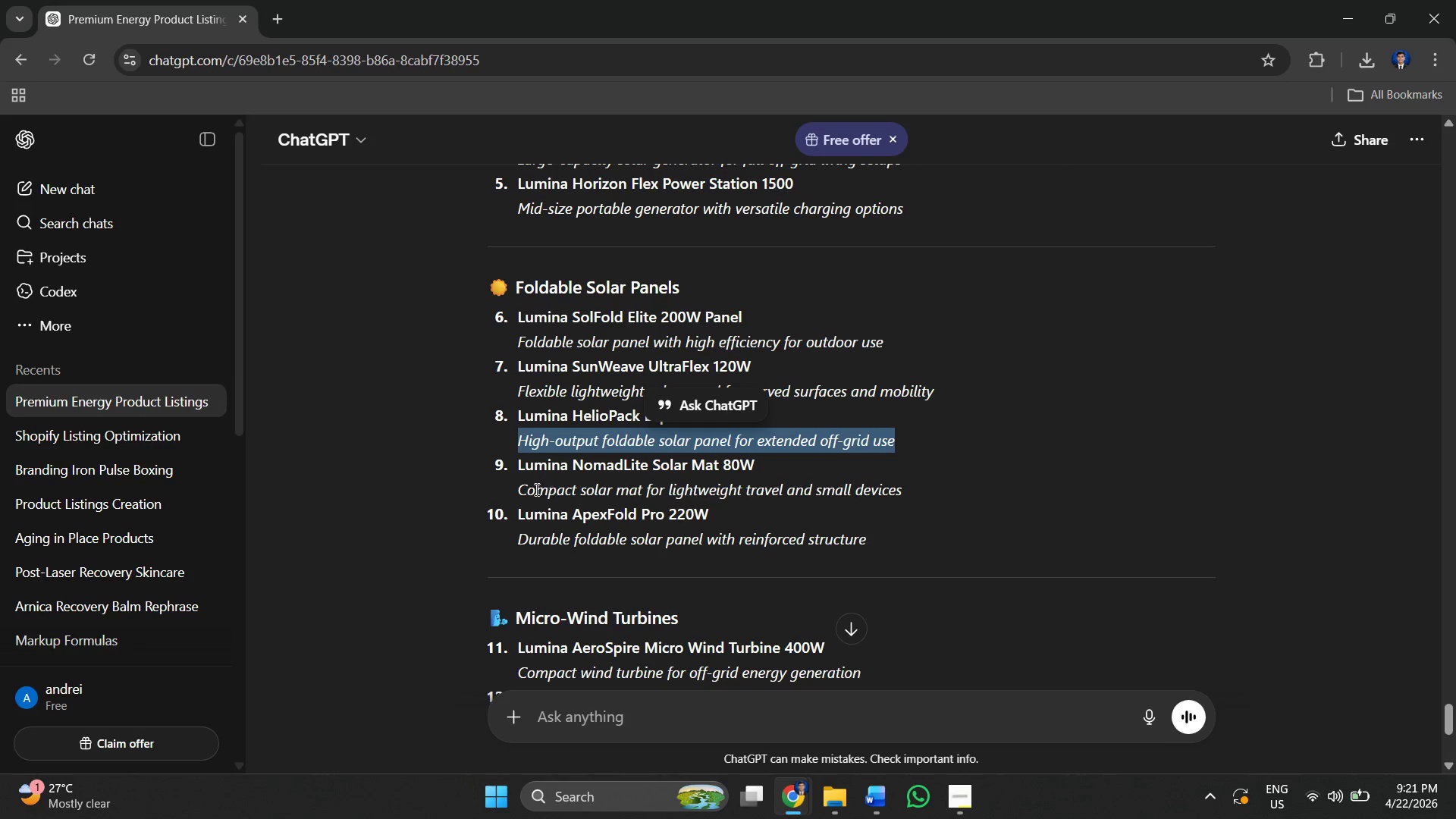 
left_click_drag(start_coordinate=[523, 486], to_coordinate=[912, 487])
 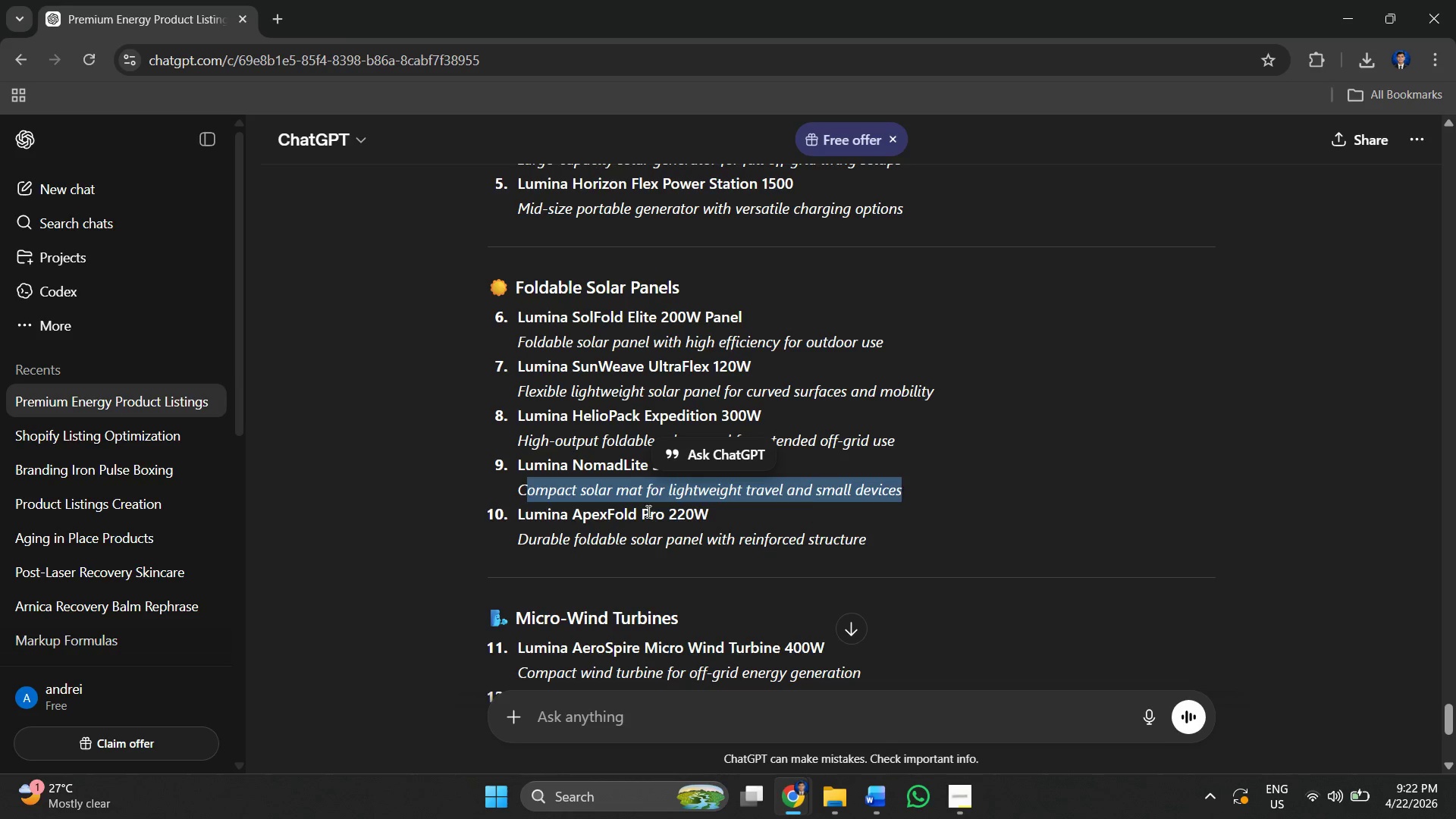 
left_click([628, 511])
 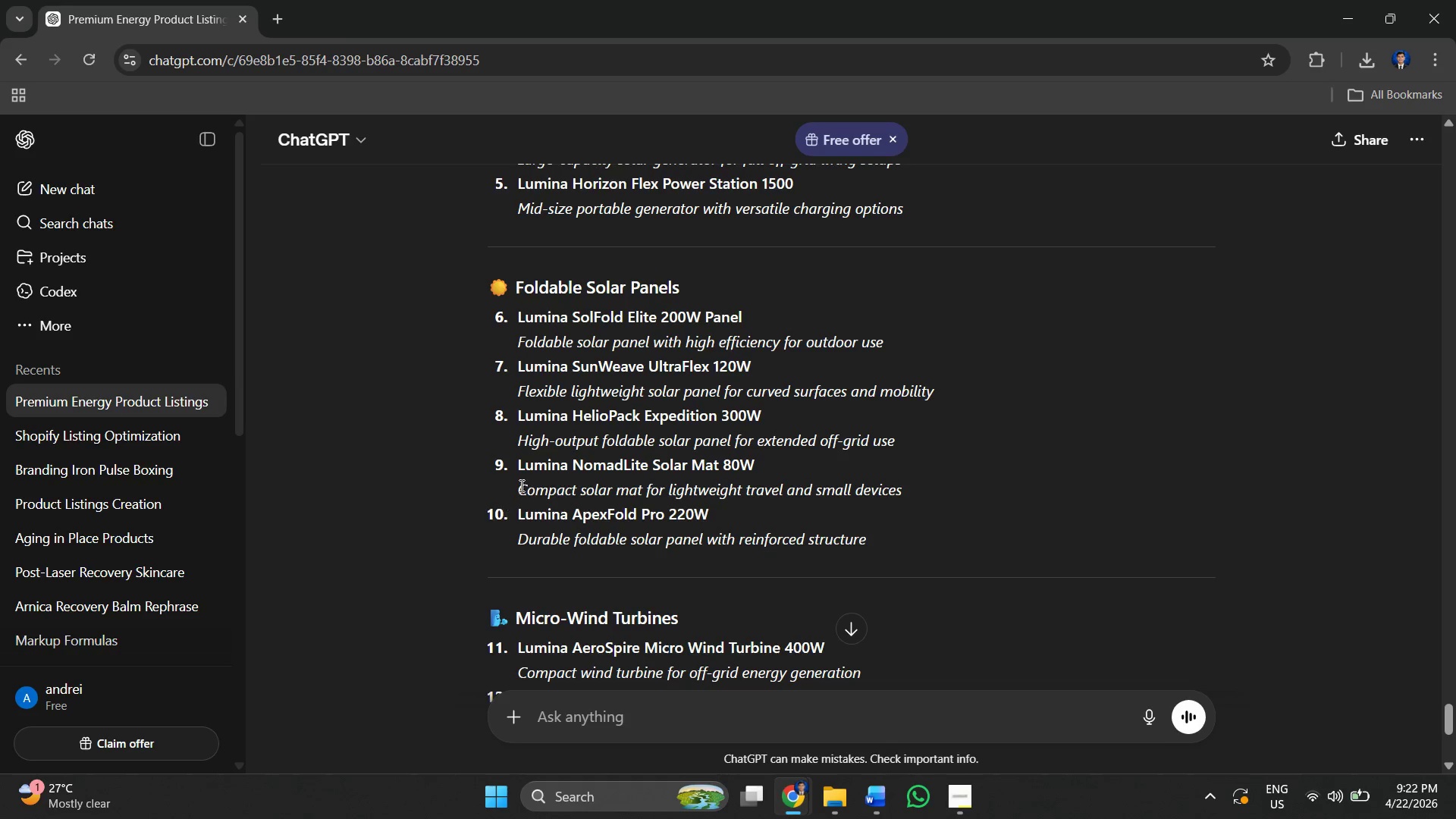 
left_click_drag(start_coordinate=[519, 484], to_coordinate=[899, 479])
 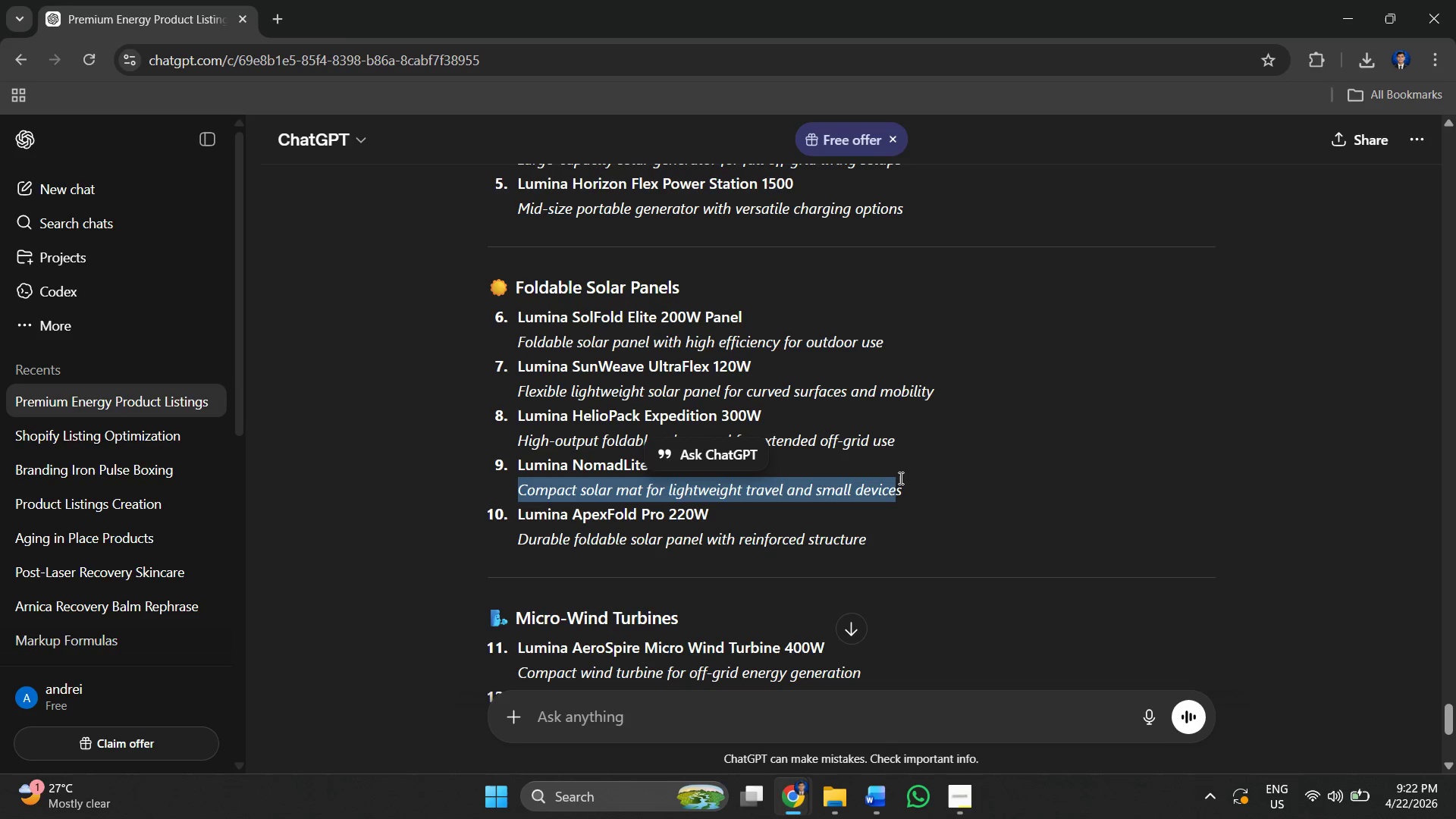 
hold_key(key=ControlLeft, duration=0.36)
 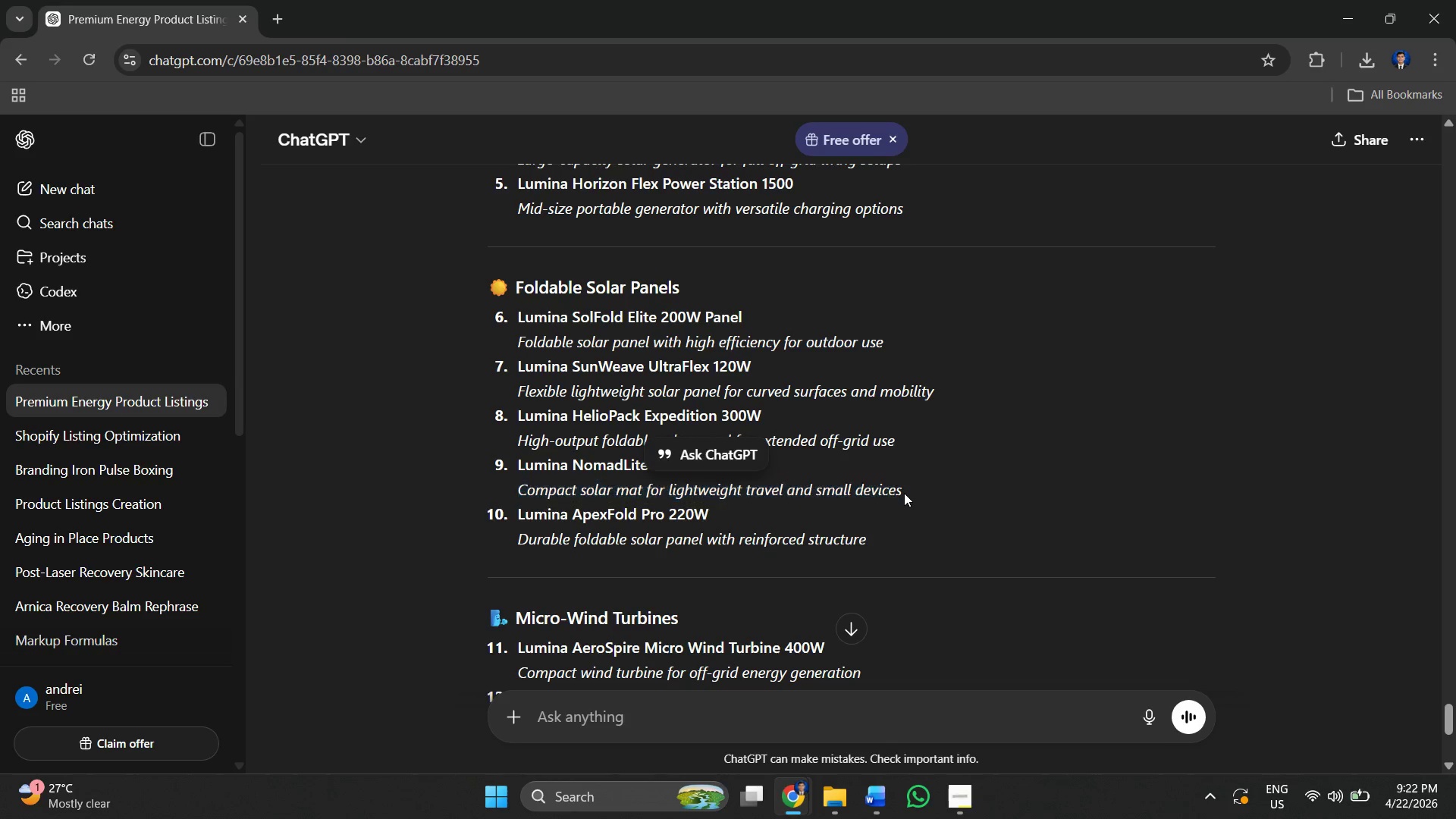 
left_click([904, 493])
 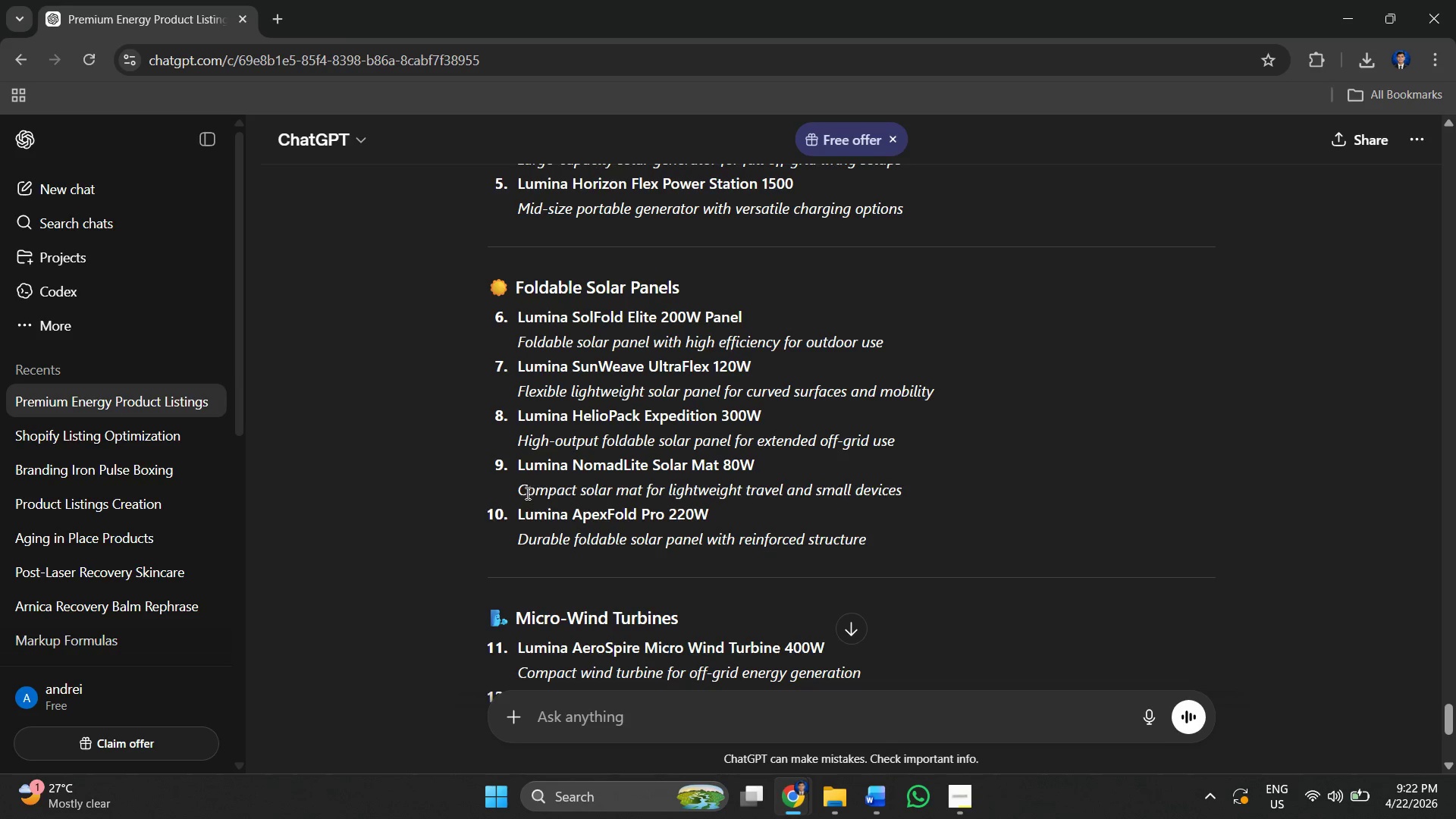 
left_click_drag(start_coordinate=[522, 492], to_coordinate=[949, 487])
 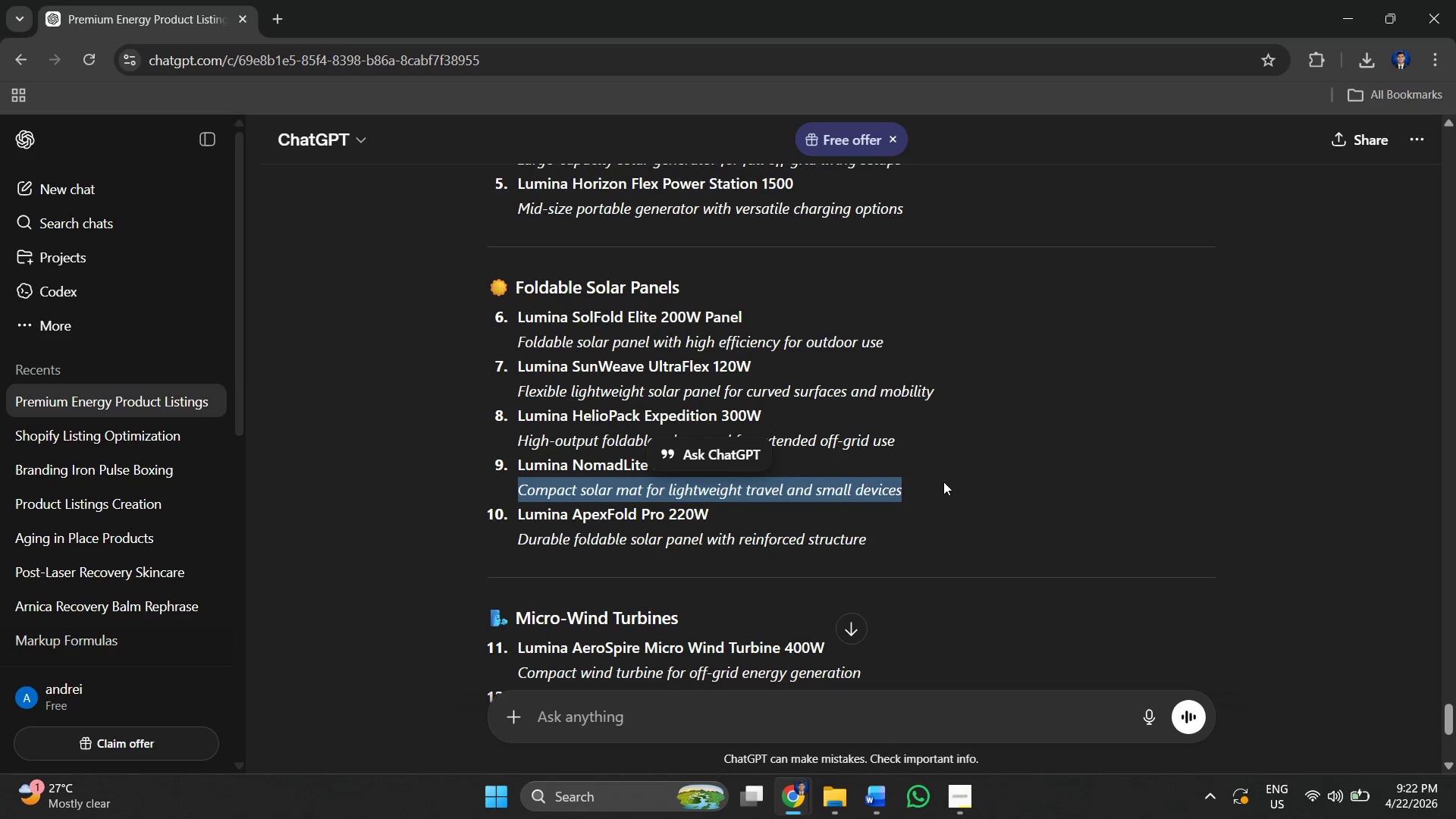 
key(Control+ControlLeft)
 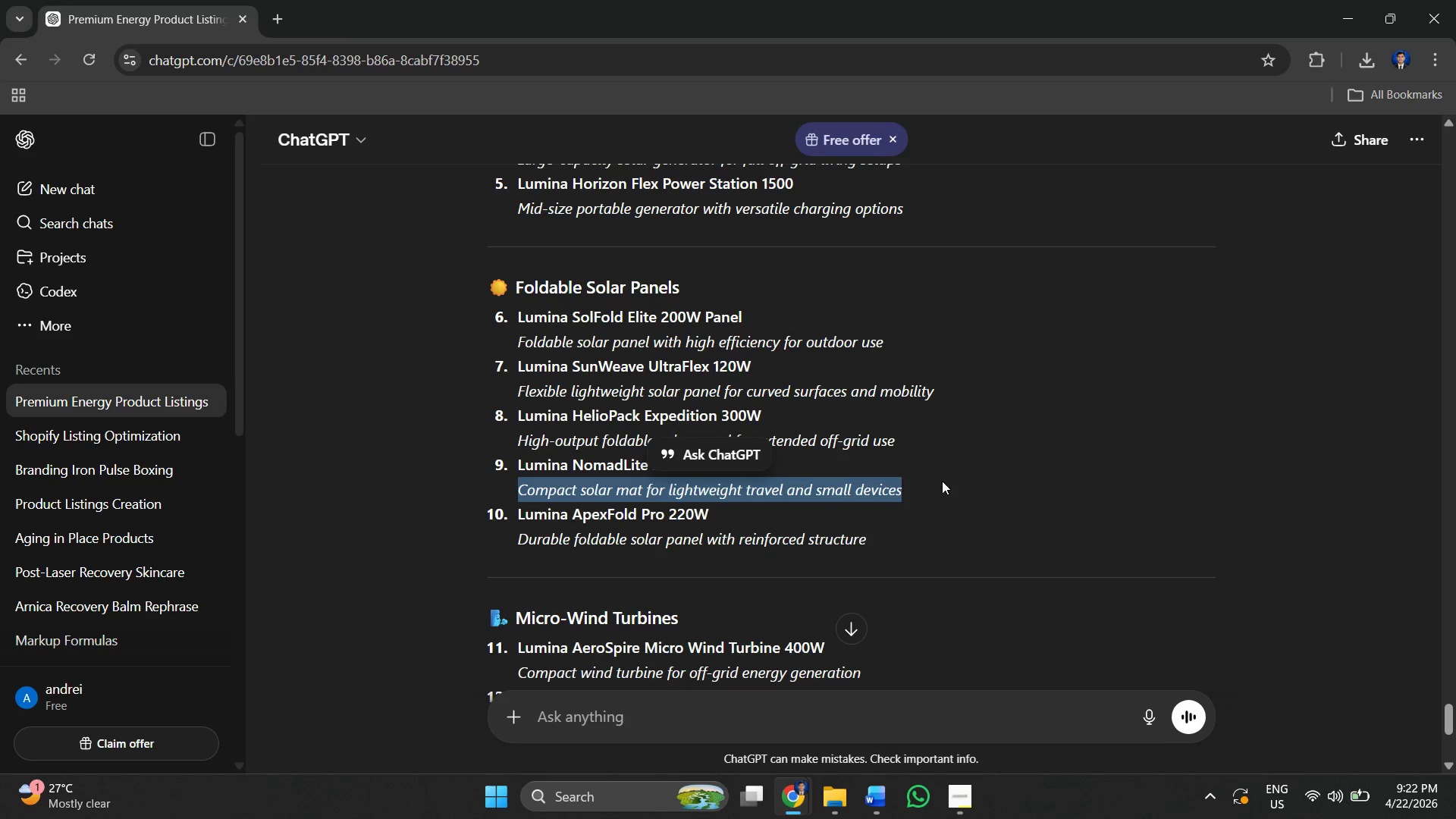 
key(Control+C)
 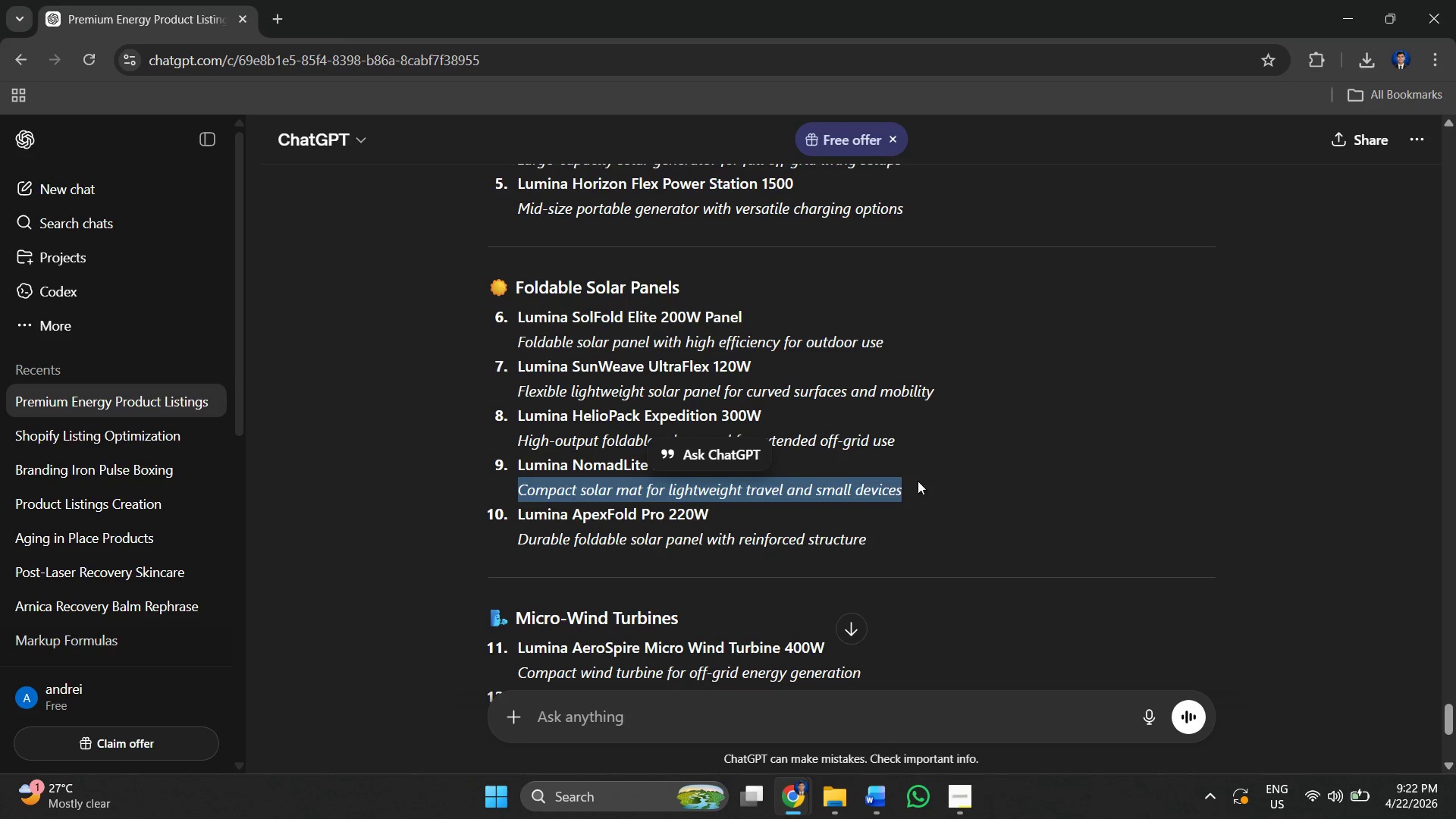 
key(Alt+AltLeft)
 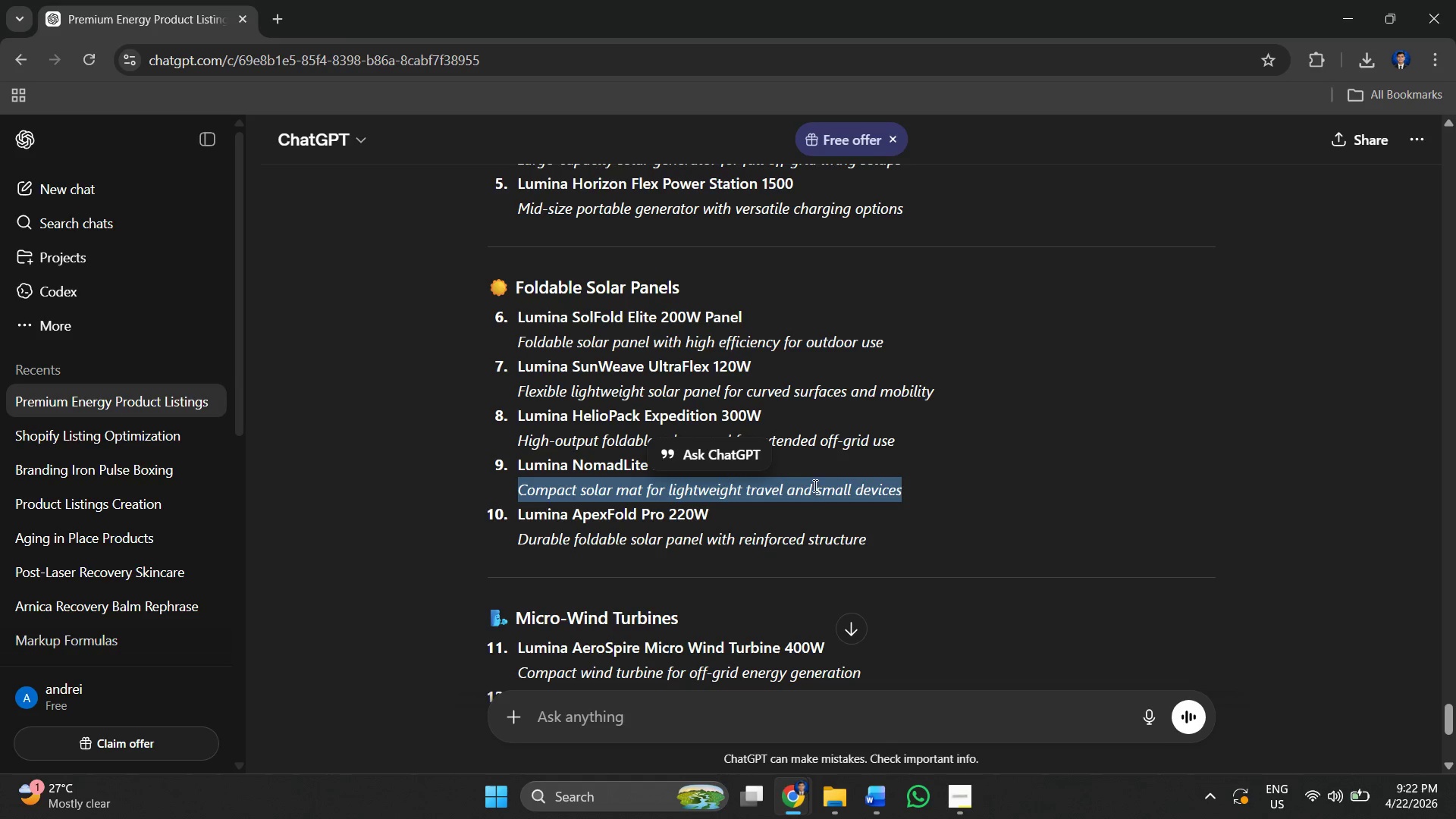 
key(Alt+Tab)
 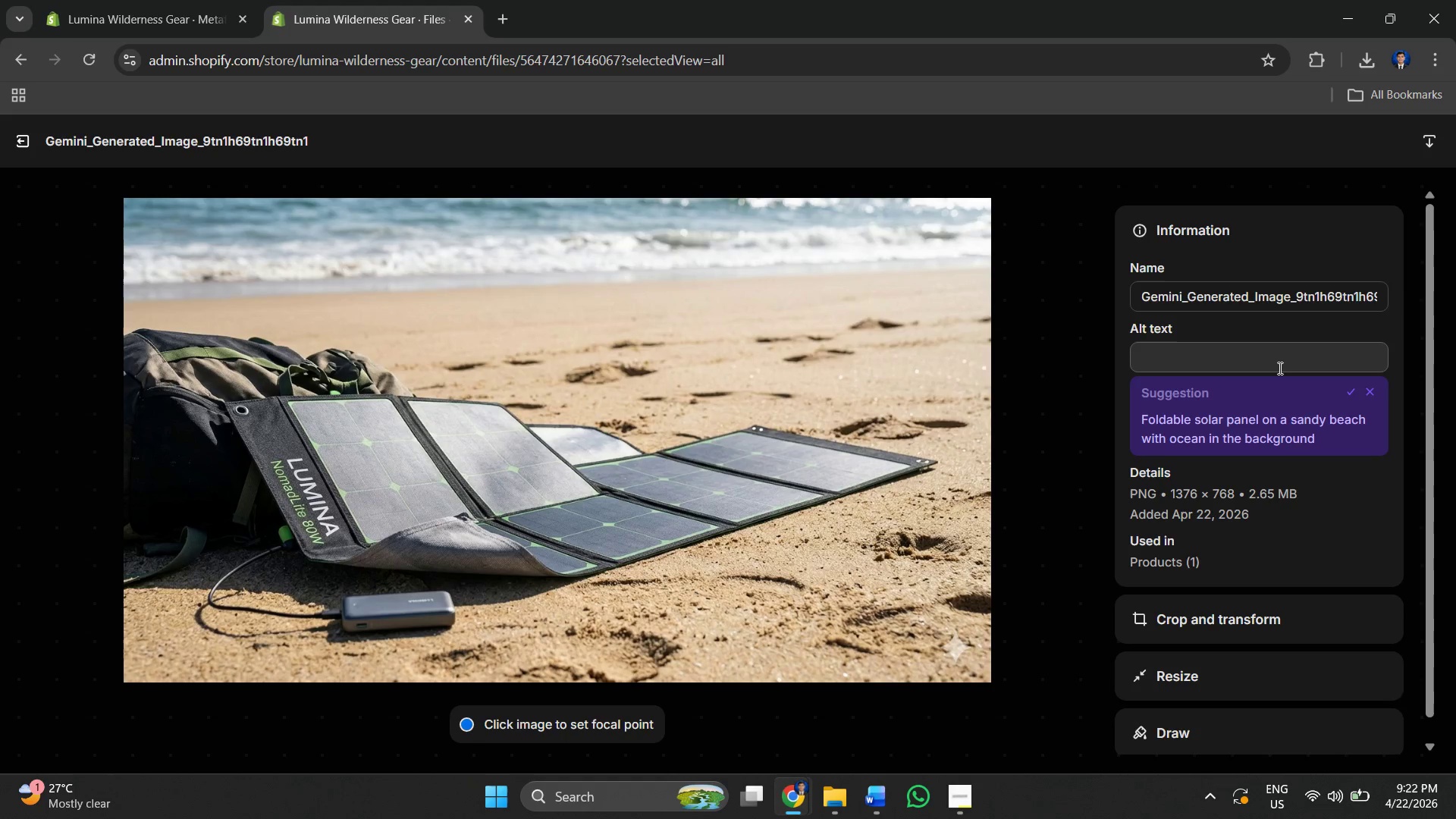 
left_click([1244, 365])
 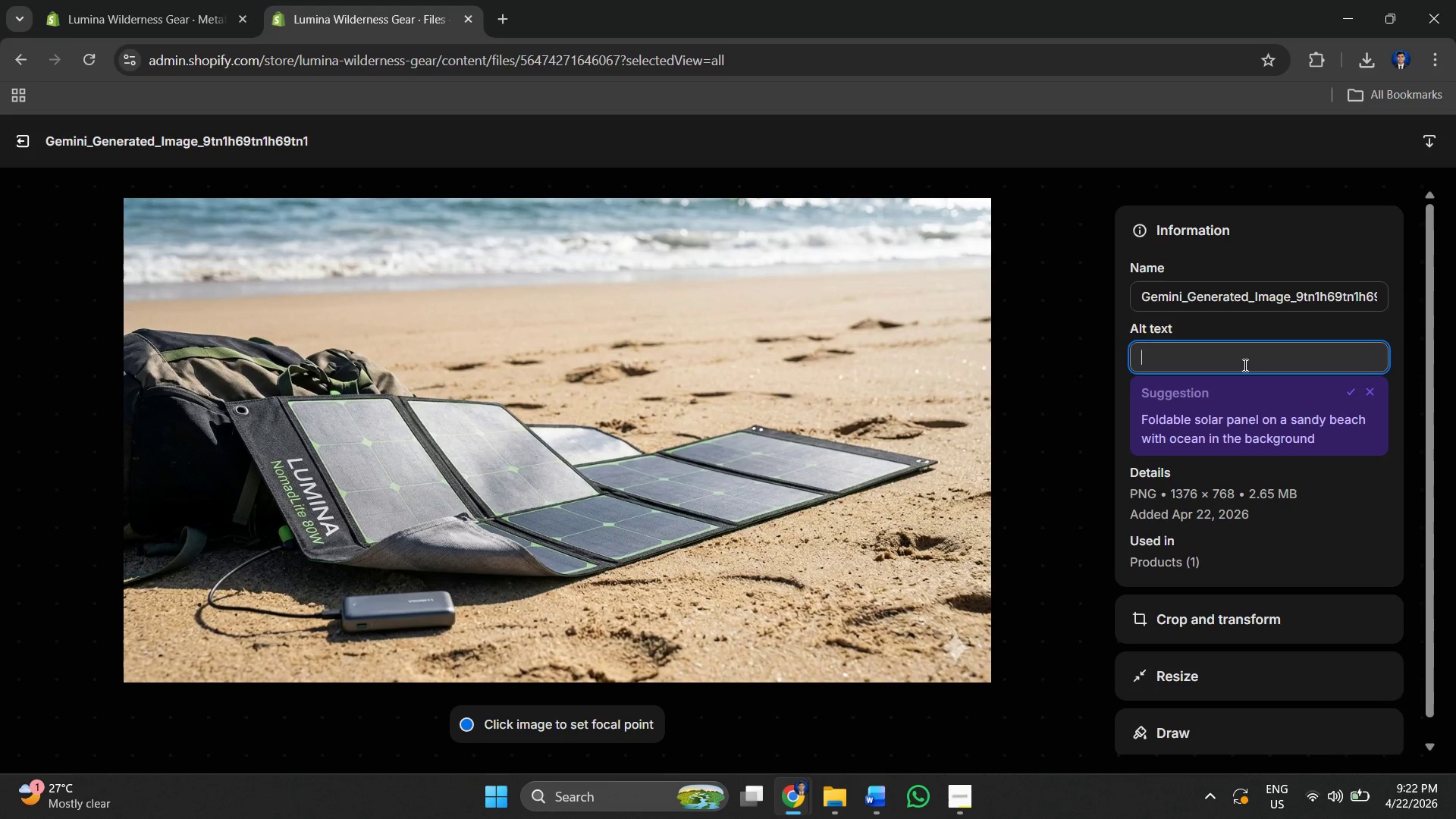 
key(Control+V)
 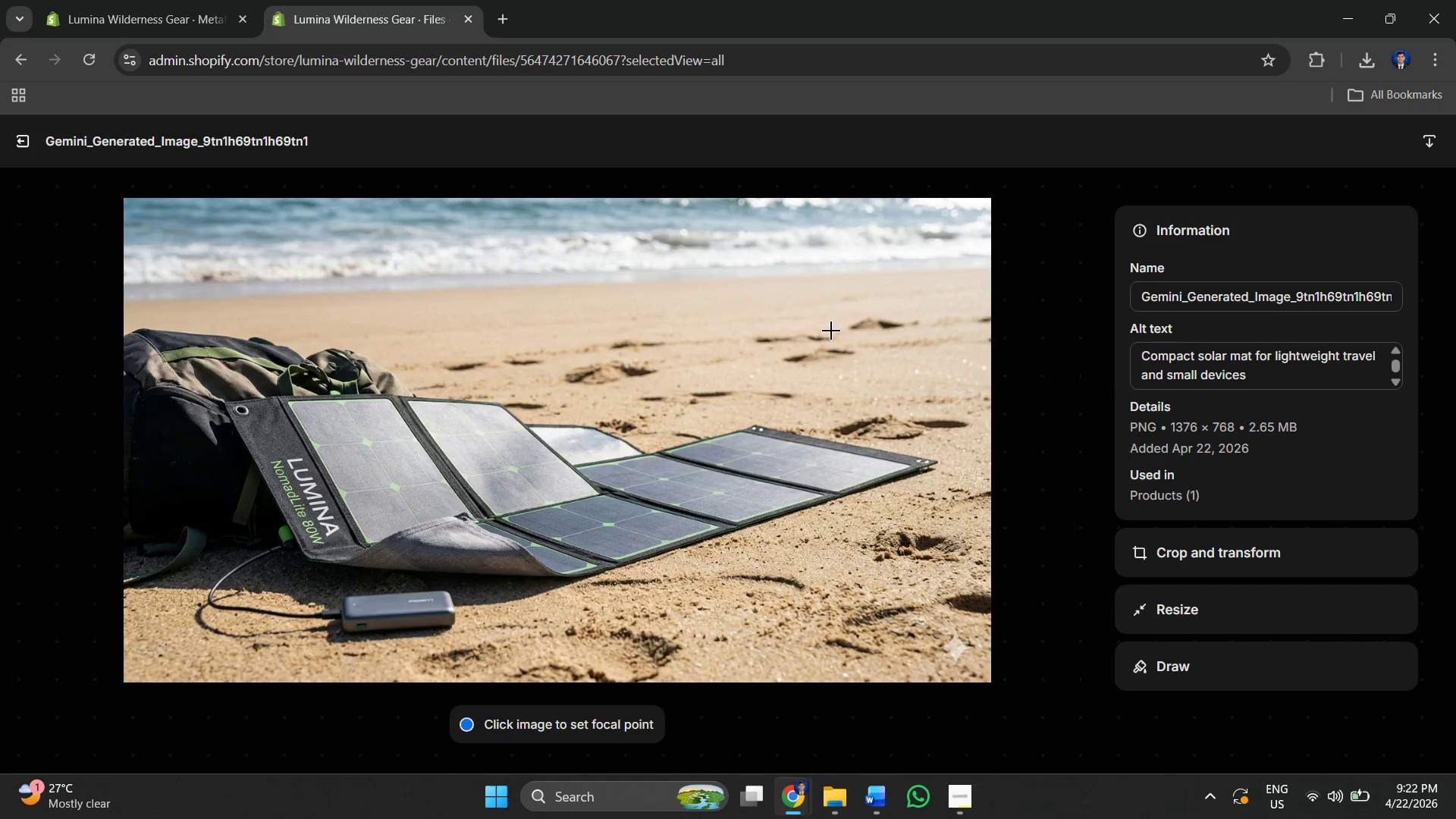 
left_click([28, 138])
 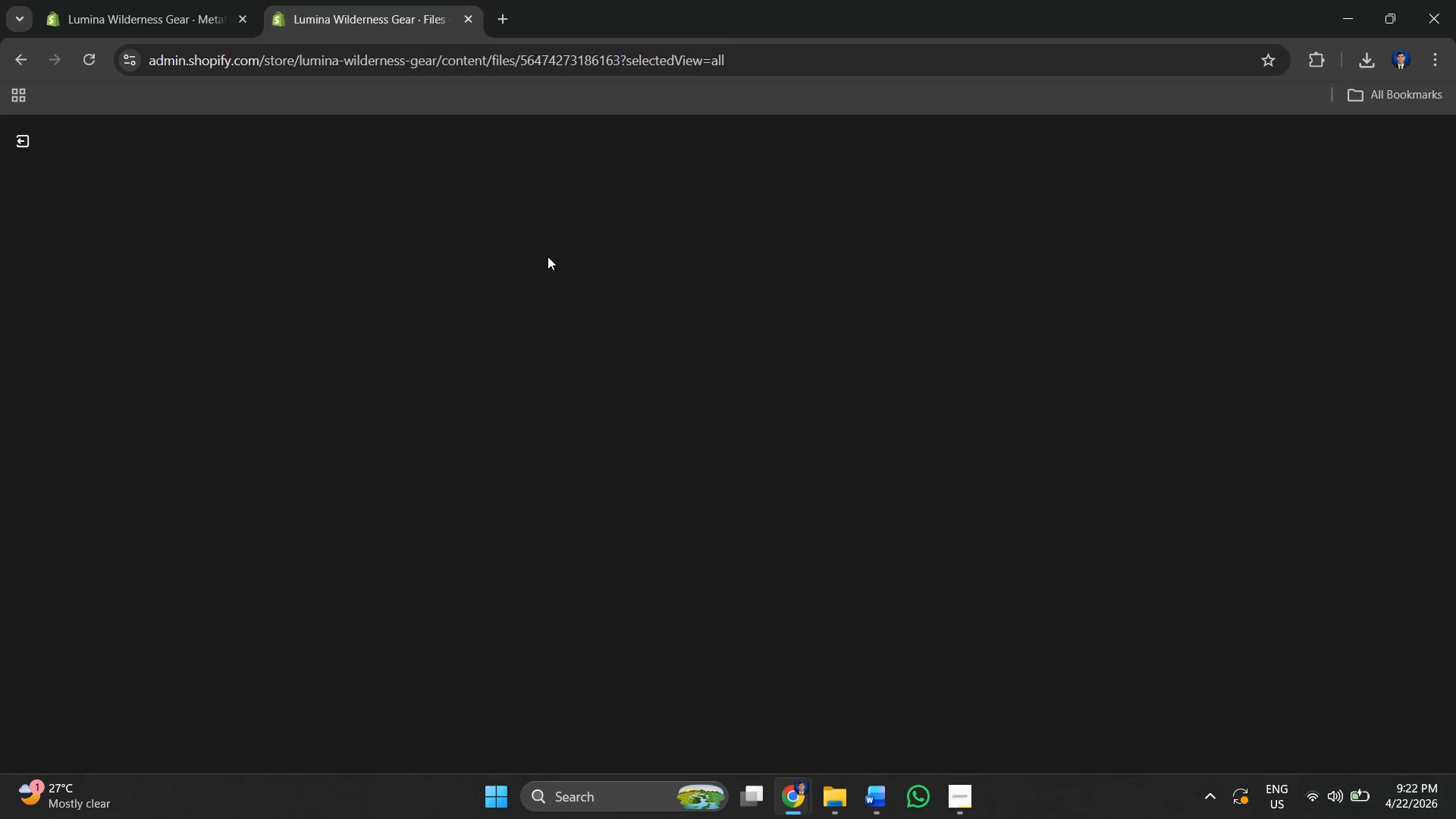 
scroll: coordinate [762, 325], scroll_direction: up, amount: 2.0
 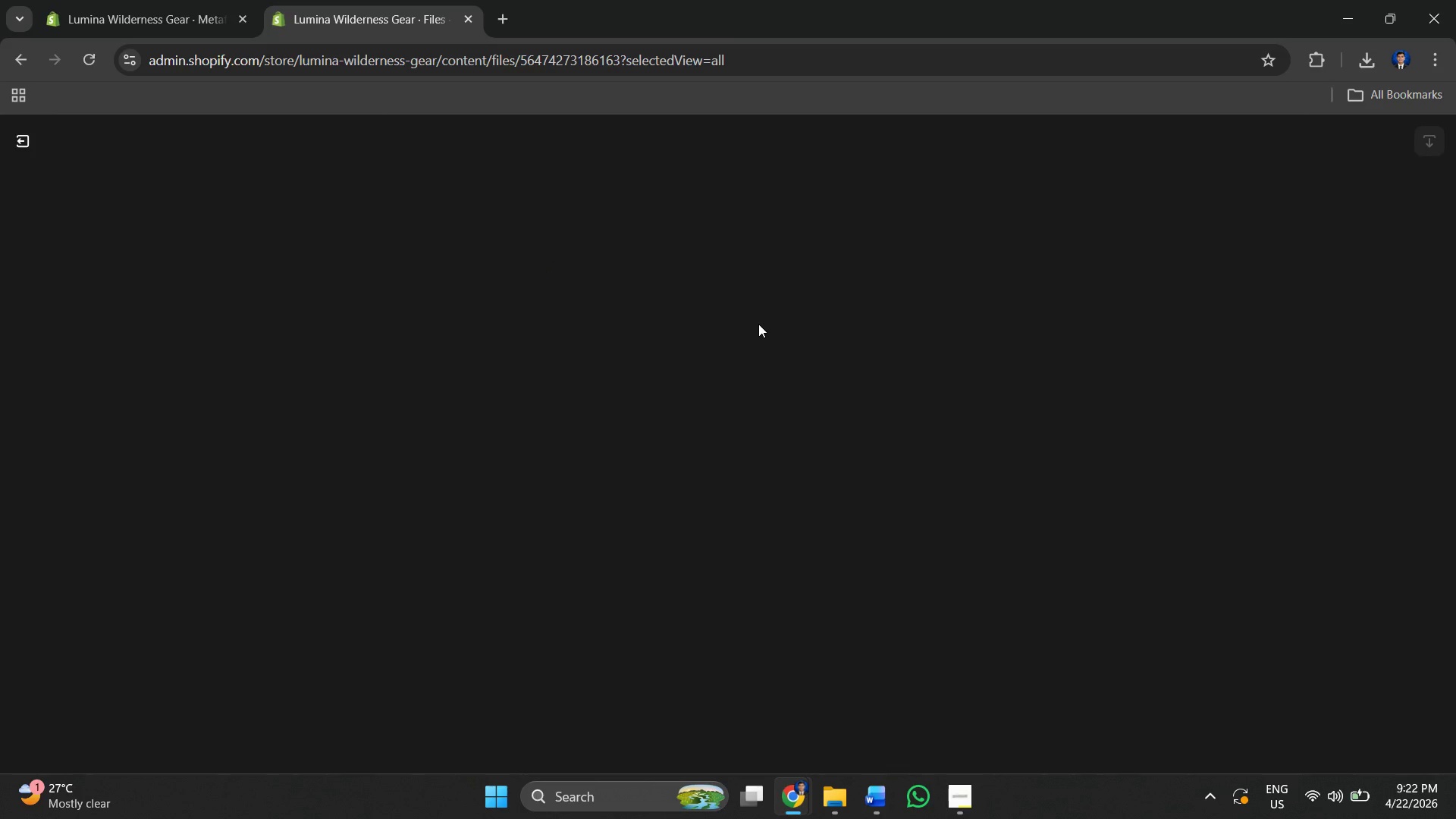 
key(Alt+AltLeft)
 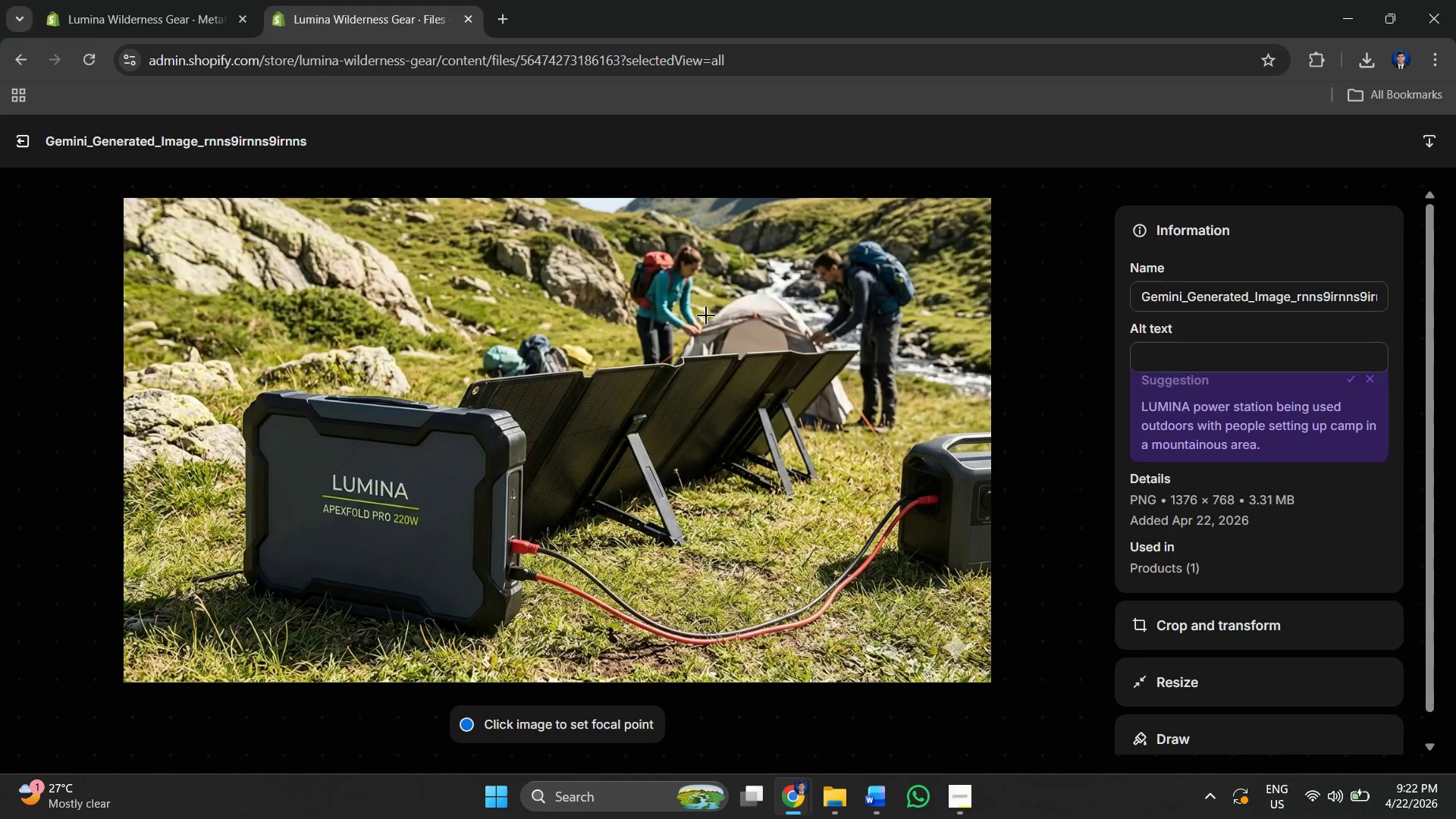 
key(Alt+Tab)
 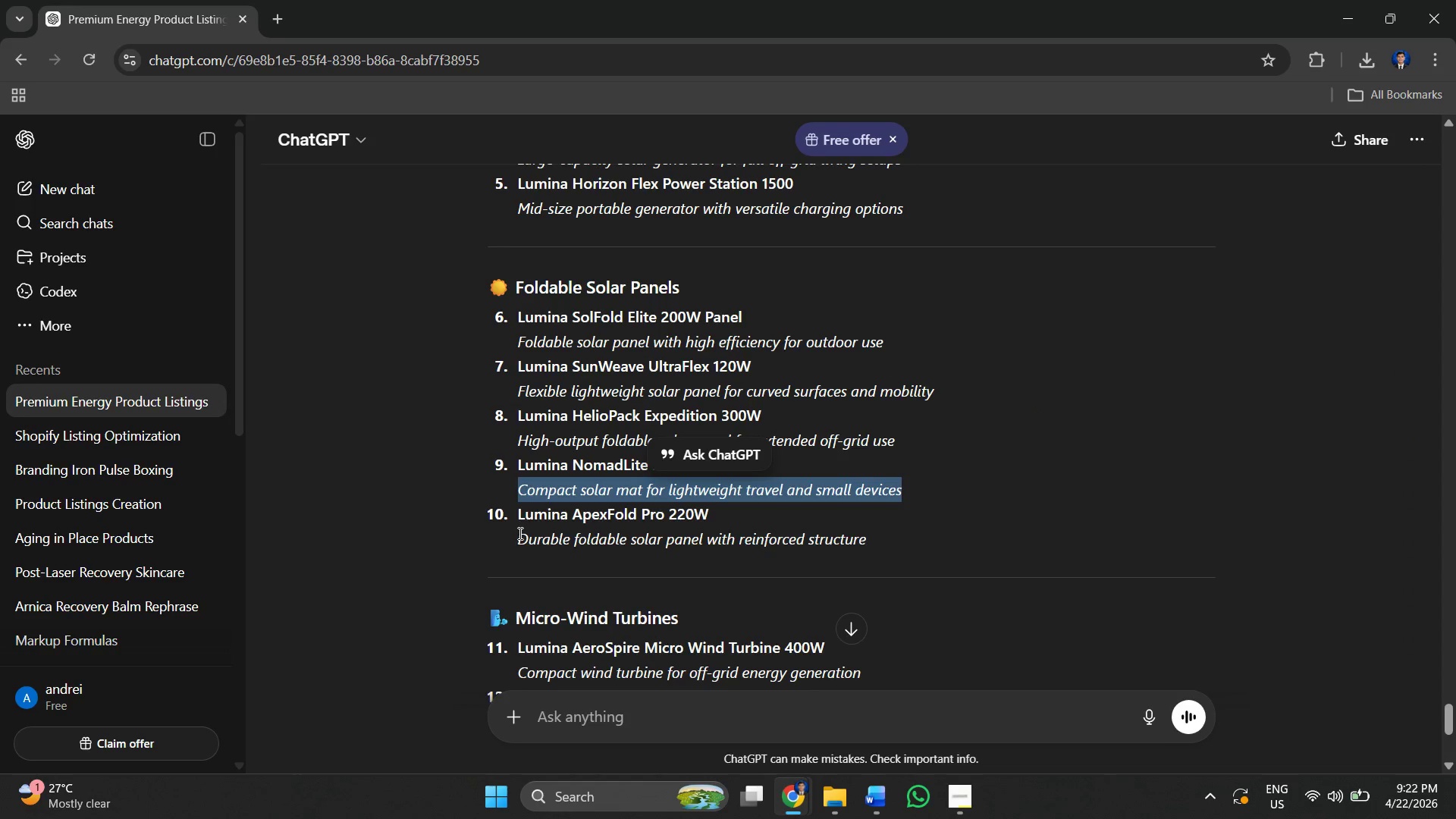 
scroll: coordinate [758, 324], scroll_direction: down, amount: 2.0
 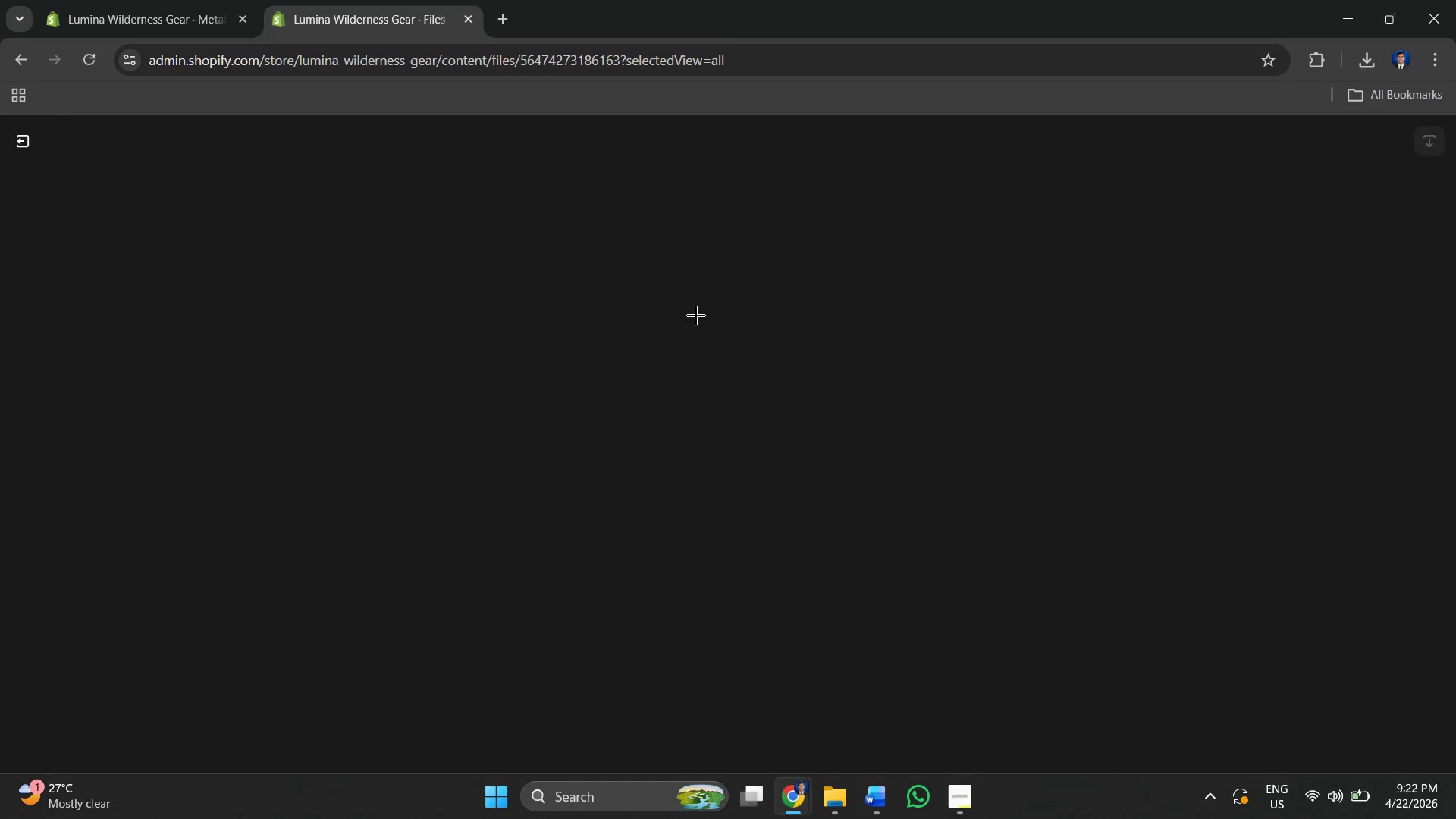 
left_click_drag(start_coordinate=[519, 538], to_coordinate=[905, 540])
 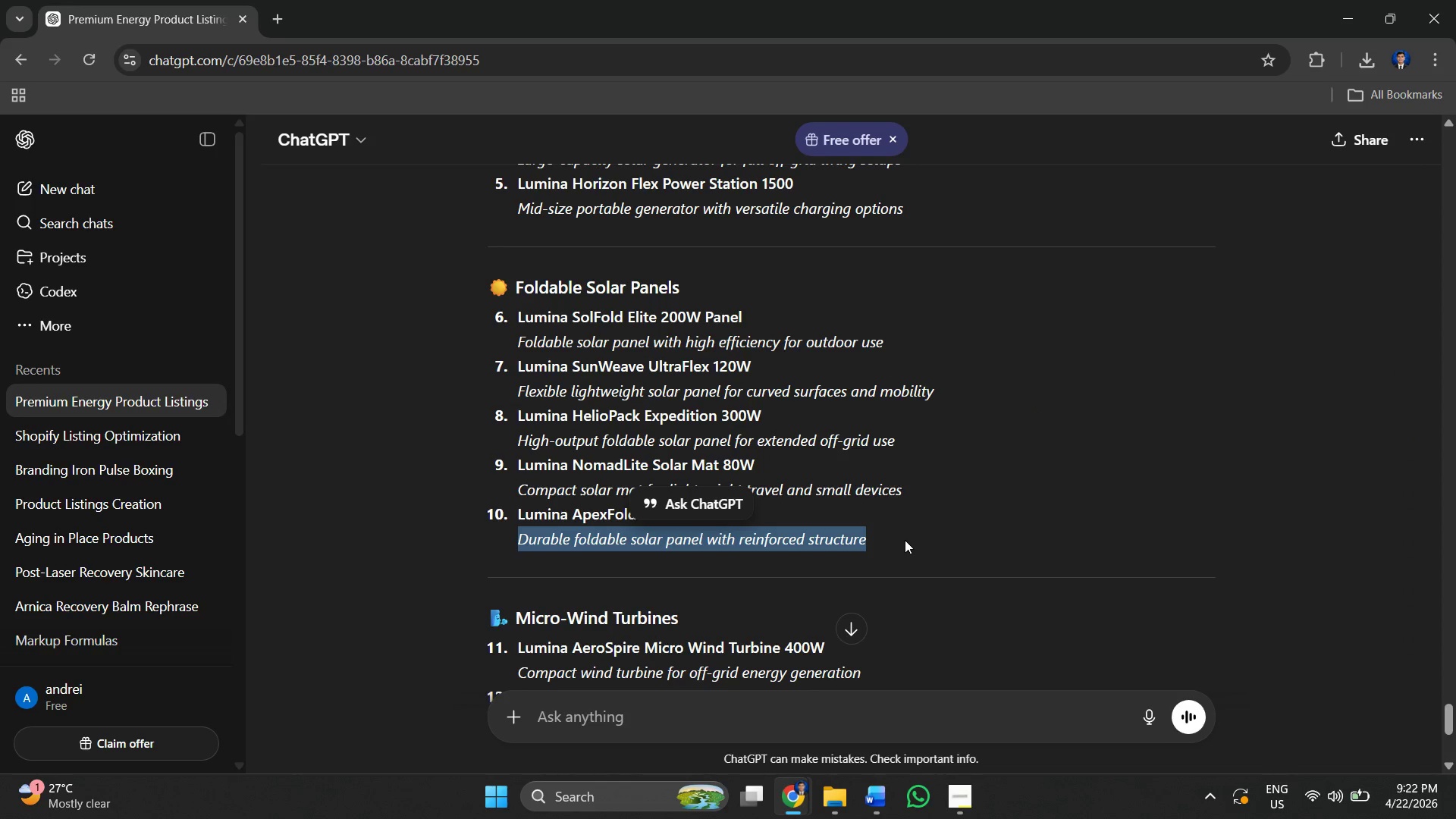 
key(Control+C)
 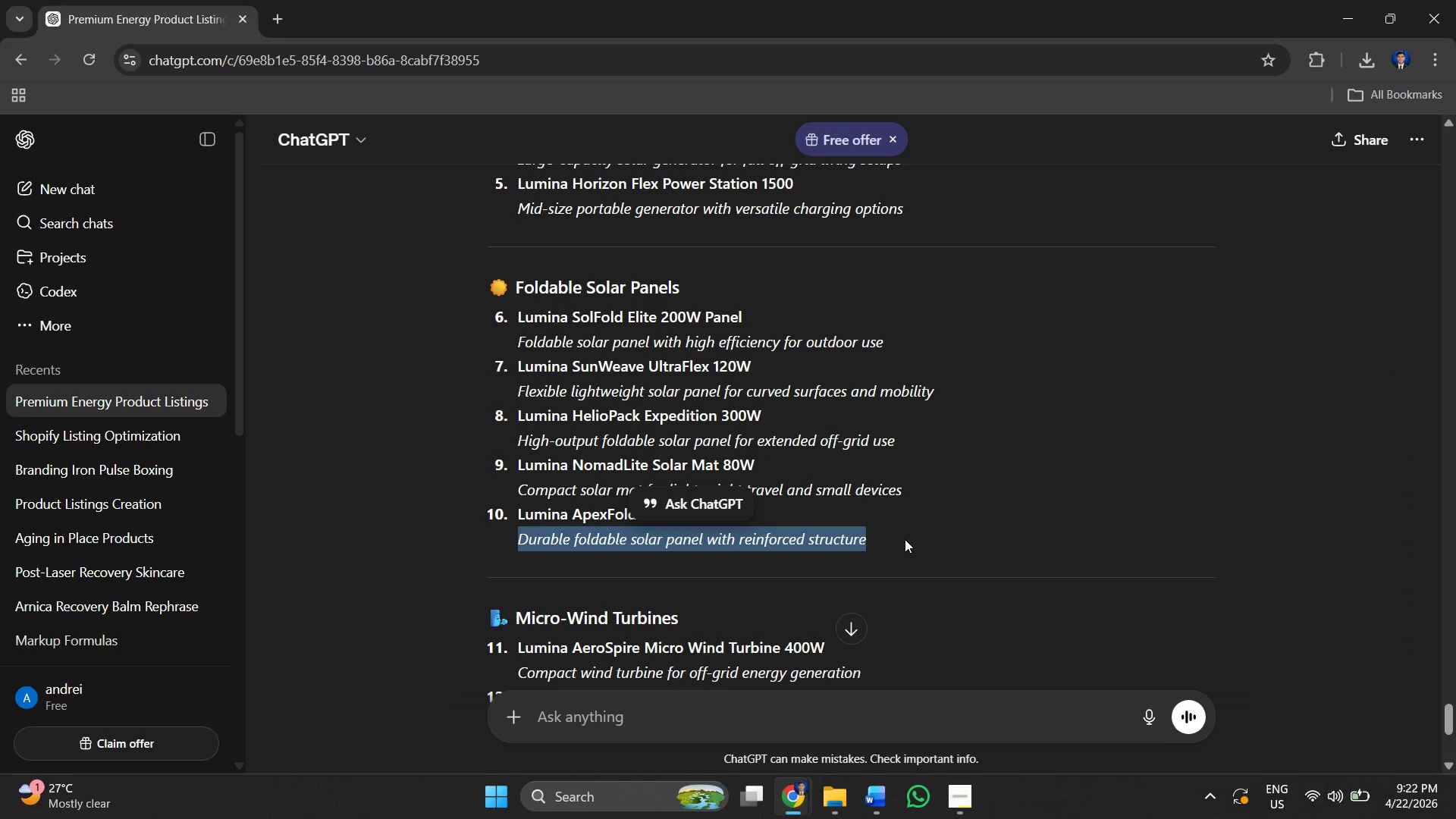 
key(Alt+AltLeft)
 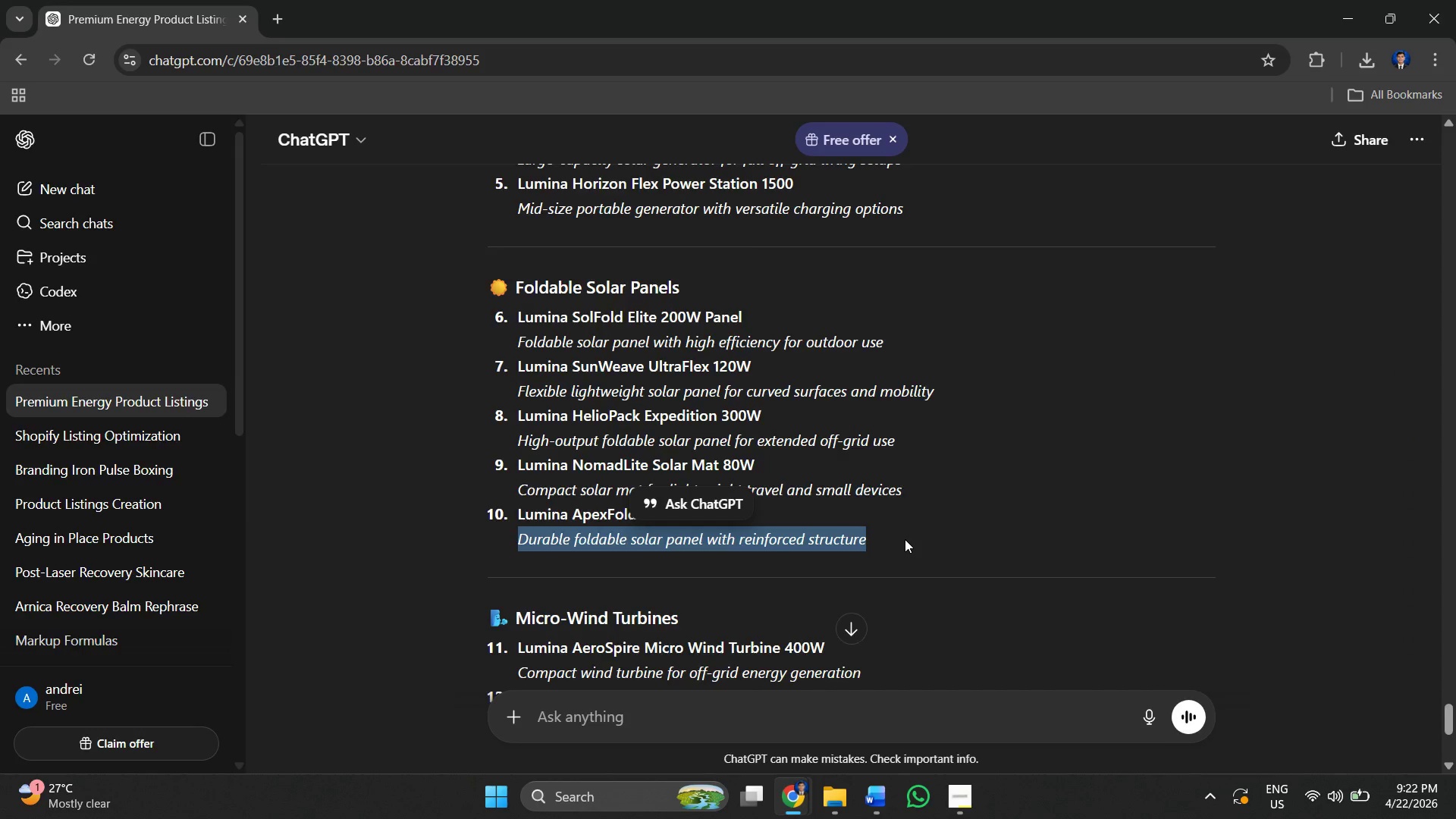 
key(Alt+Tab)
 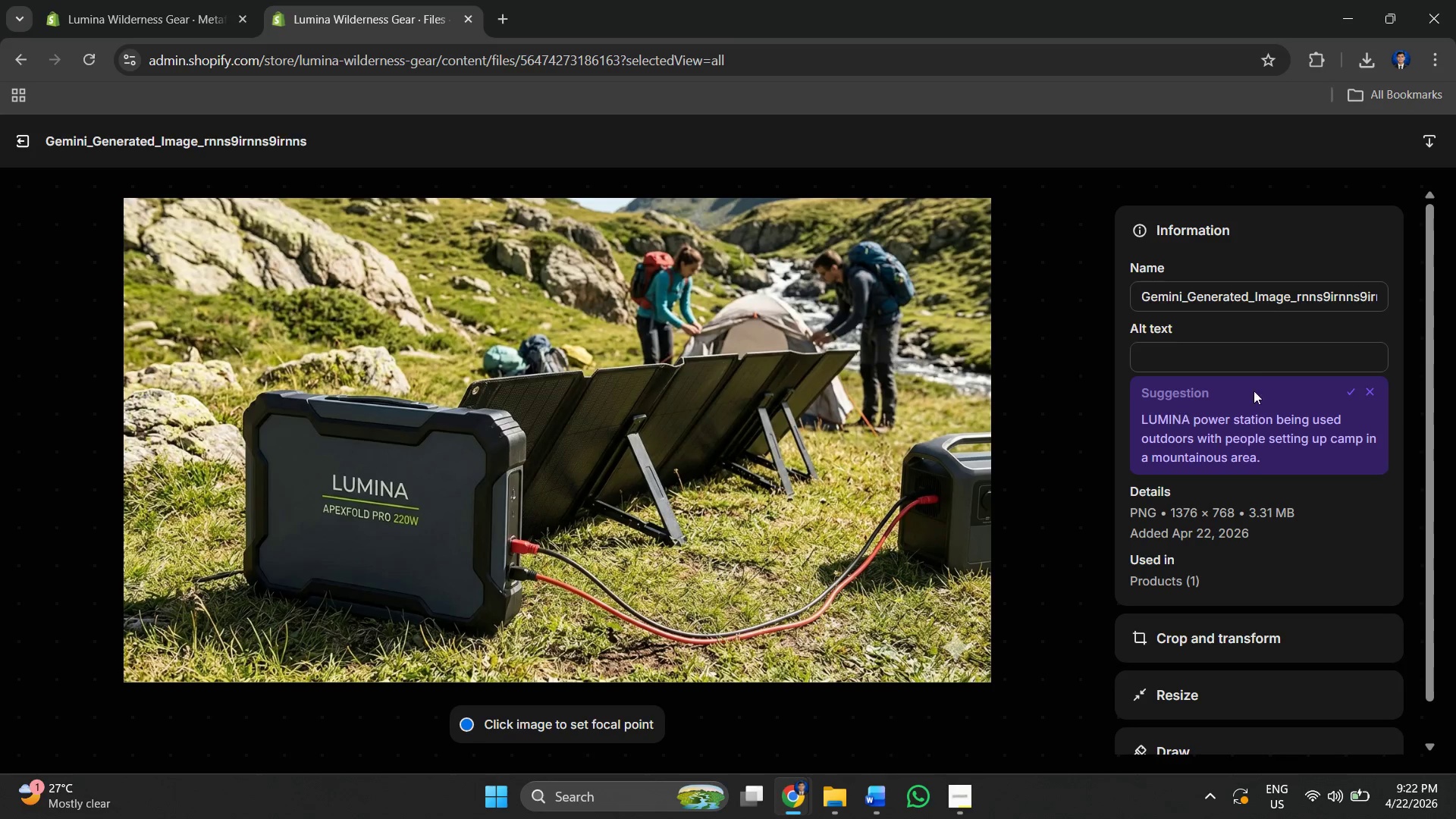 
left_click([1218, 340])
 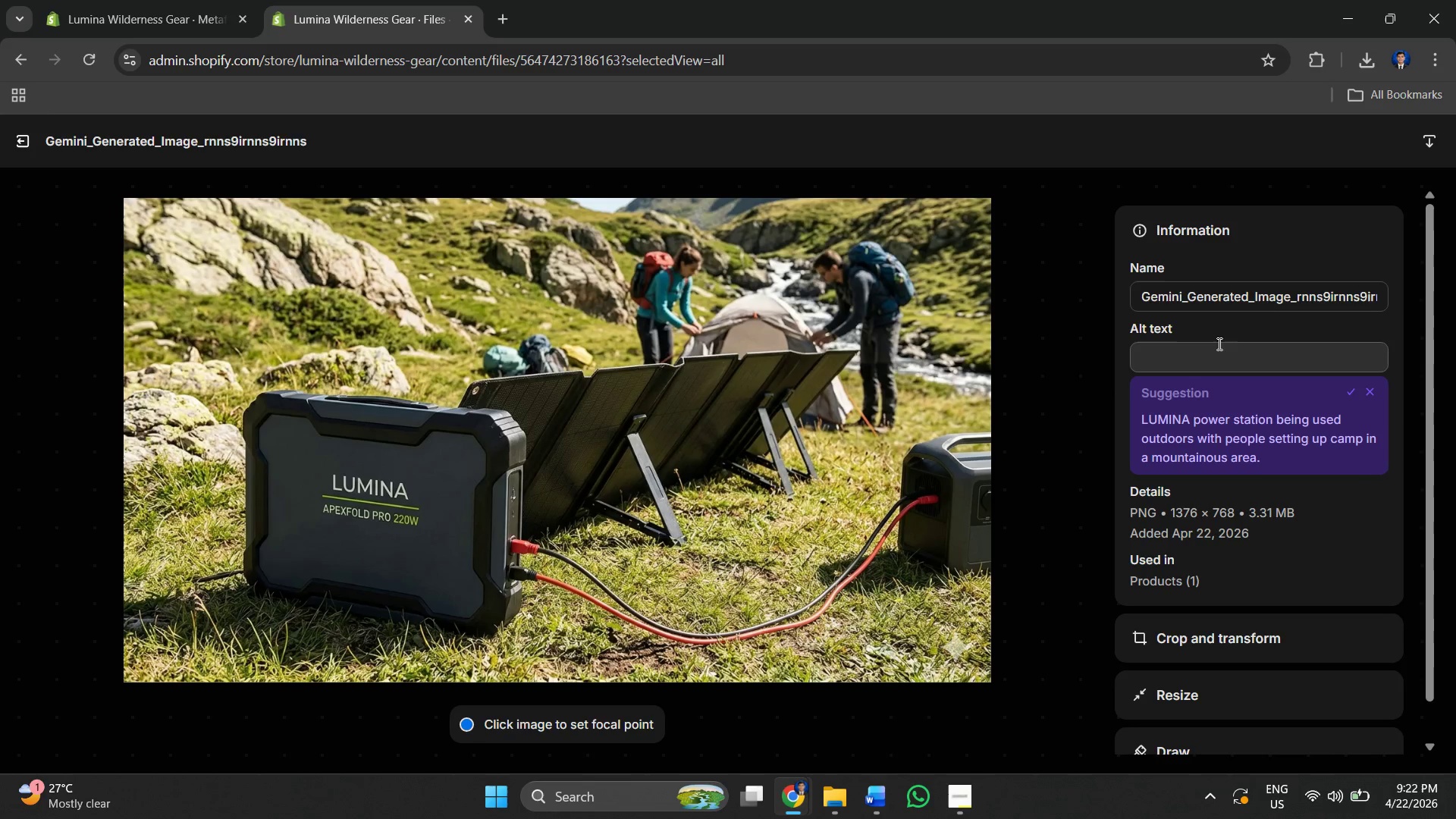 
key(Control+ControlLeft)
 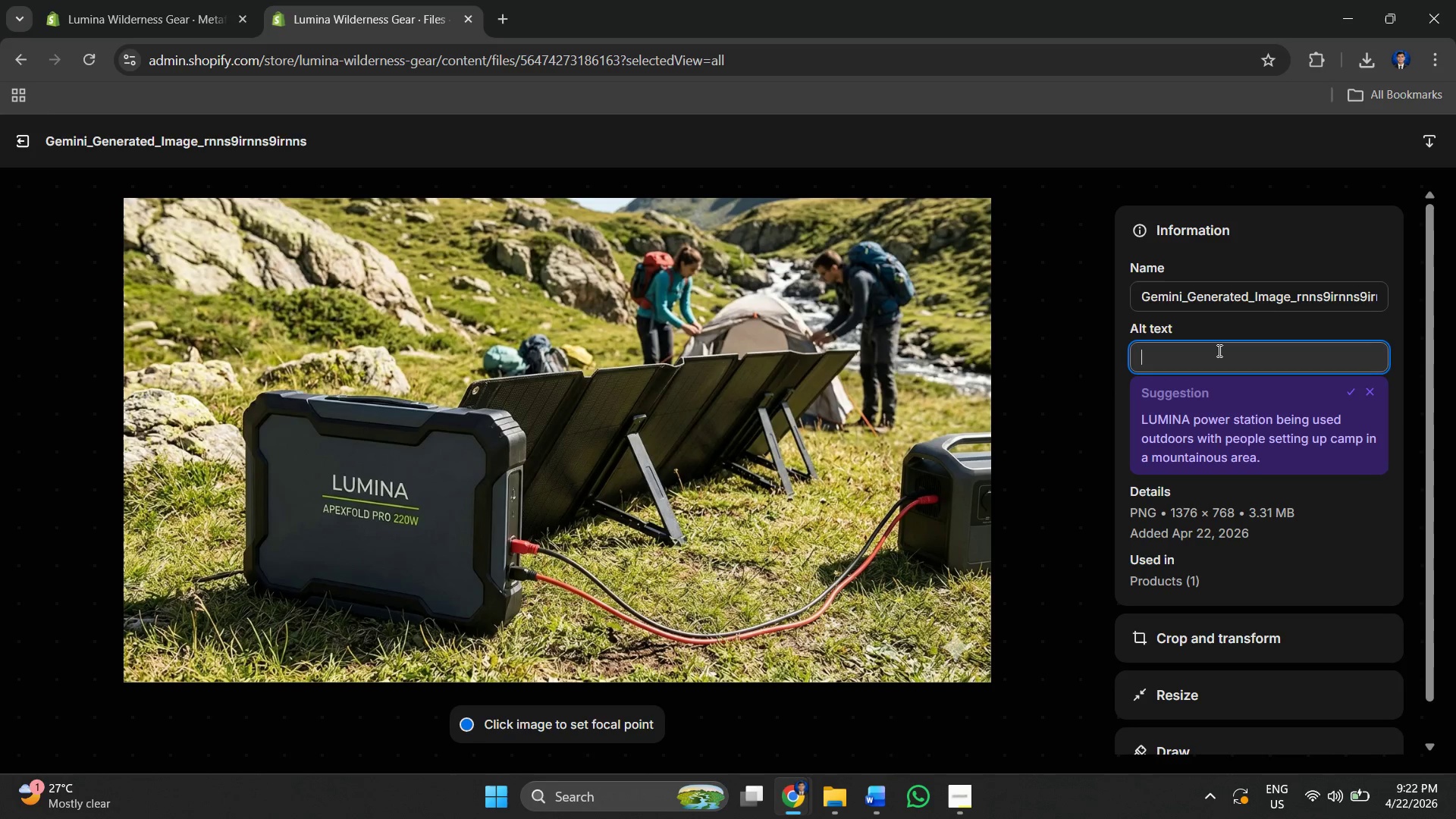 
left_click([1218, 350])
 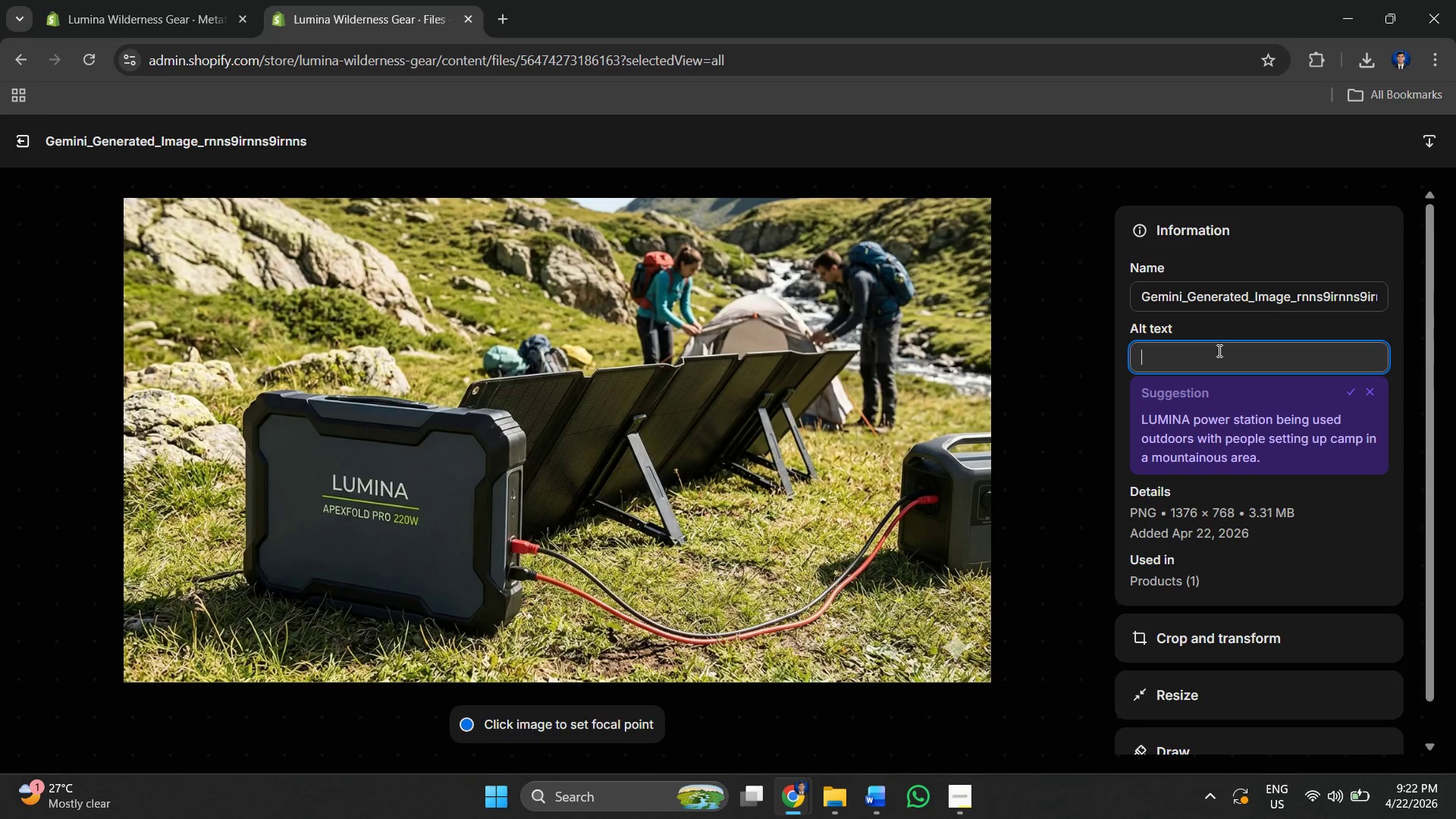 
key(Control+V)
 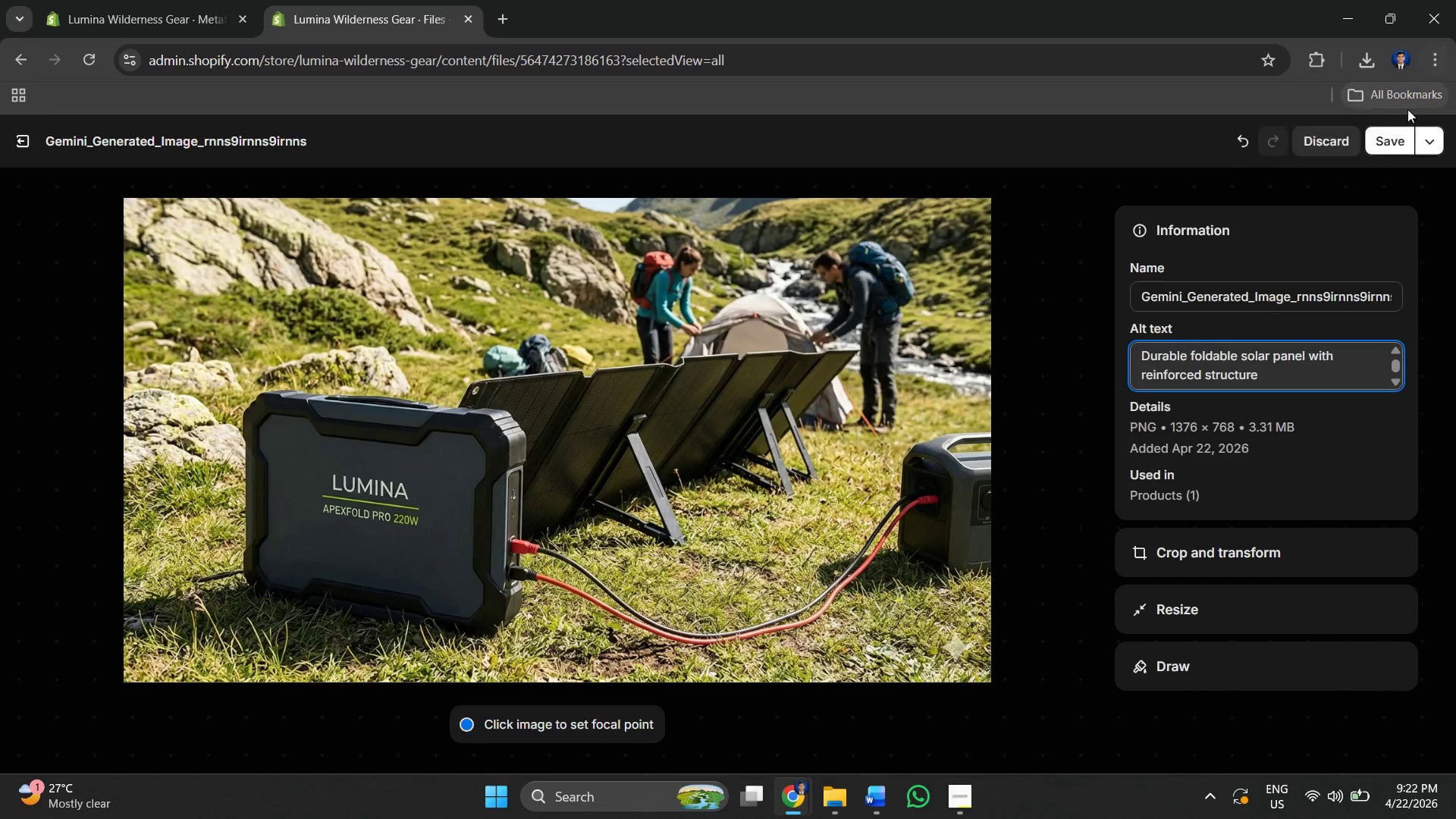 
left_click([1397, 140])
 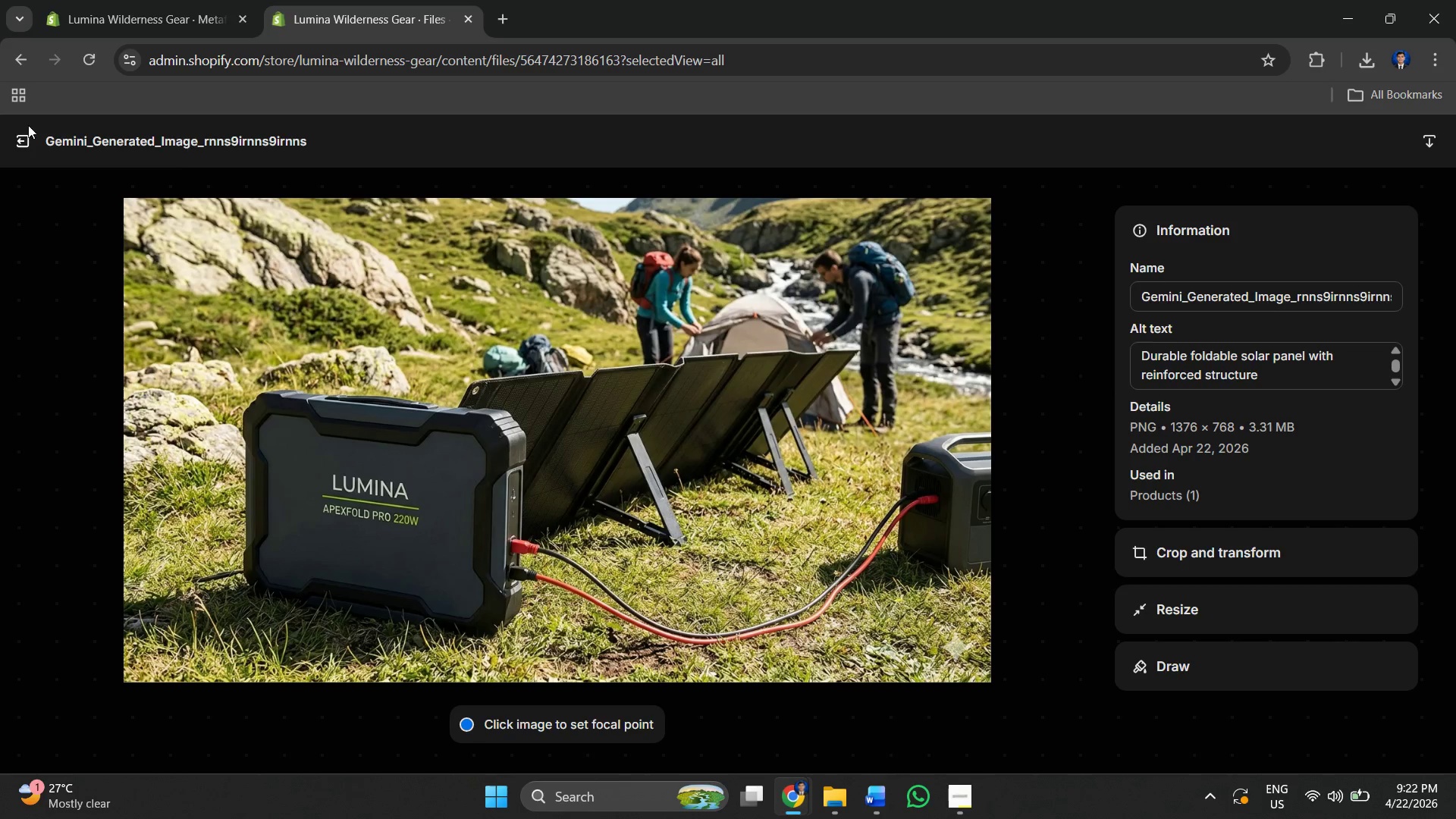 
left_click([17, 146])
 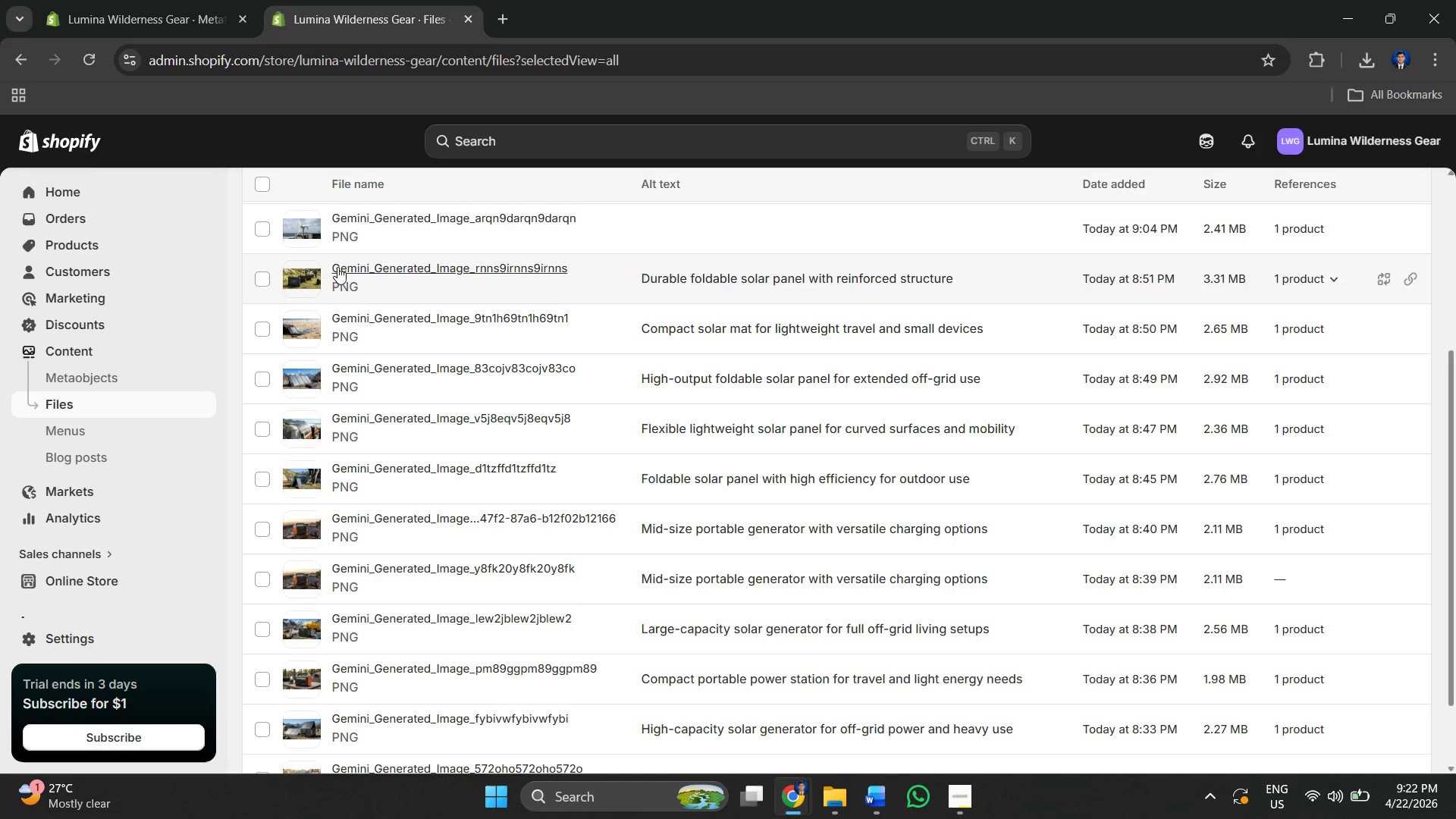 
scroll: coordinate [478, 302], scroll_direction: up, amount: 4.0
 